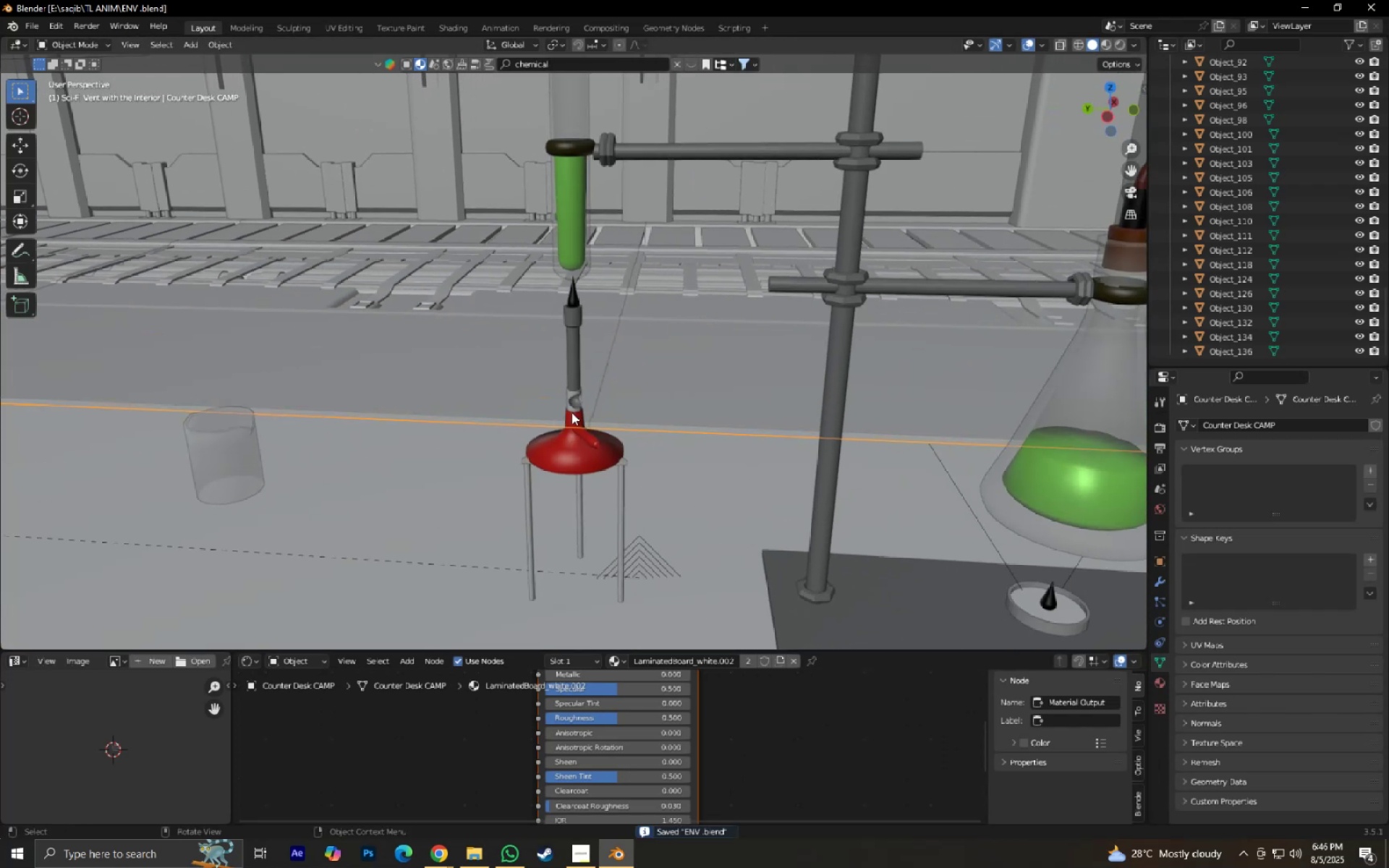 
scroll: coordinate [576, 419], scroll_direction: up, amount: 4.0
 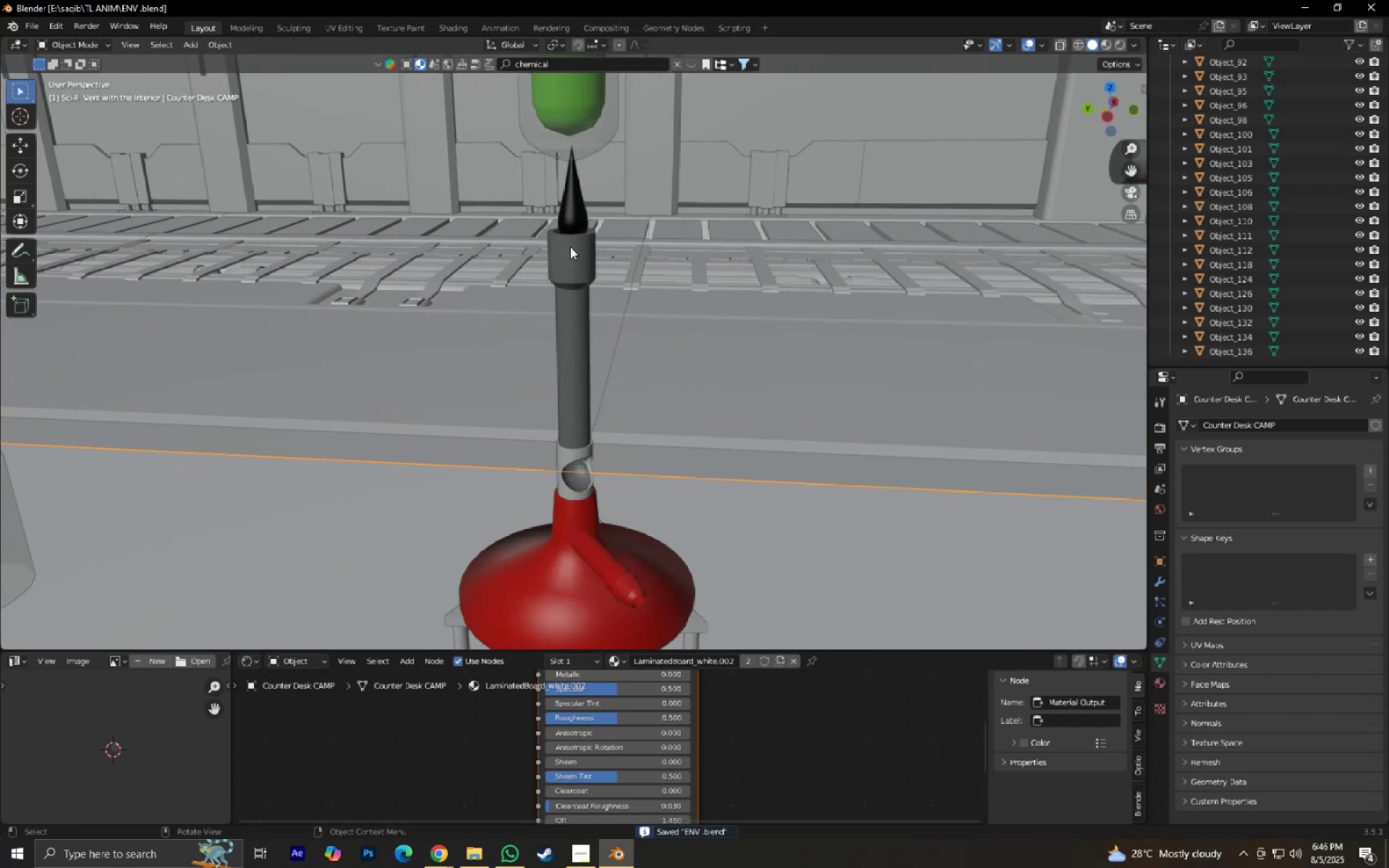 
double_click([563, 213])
 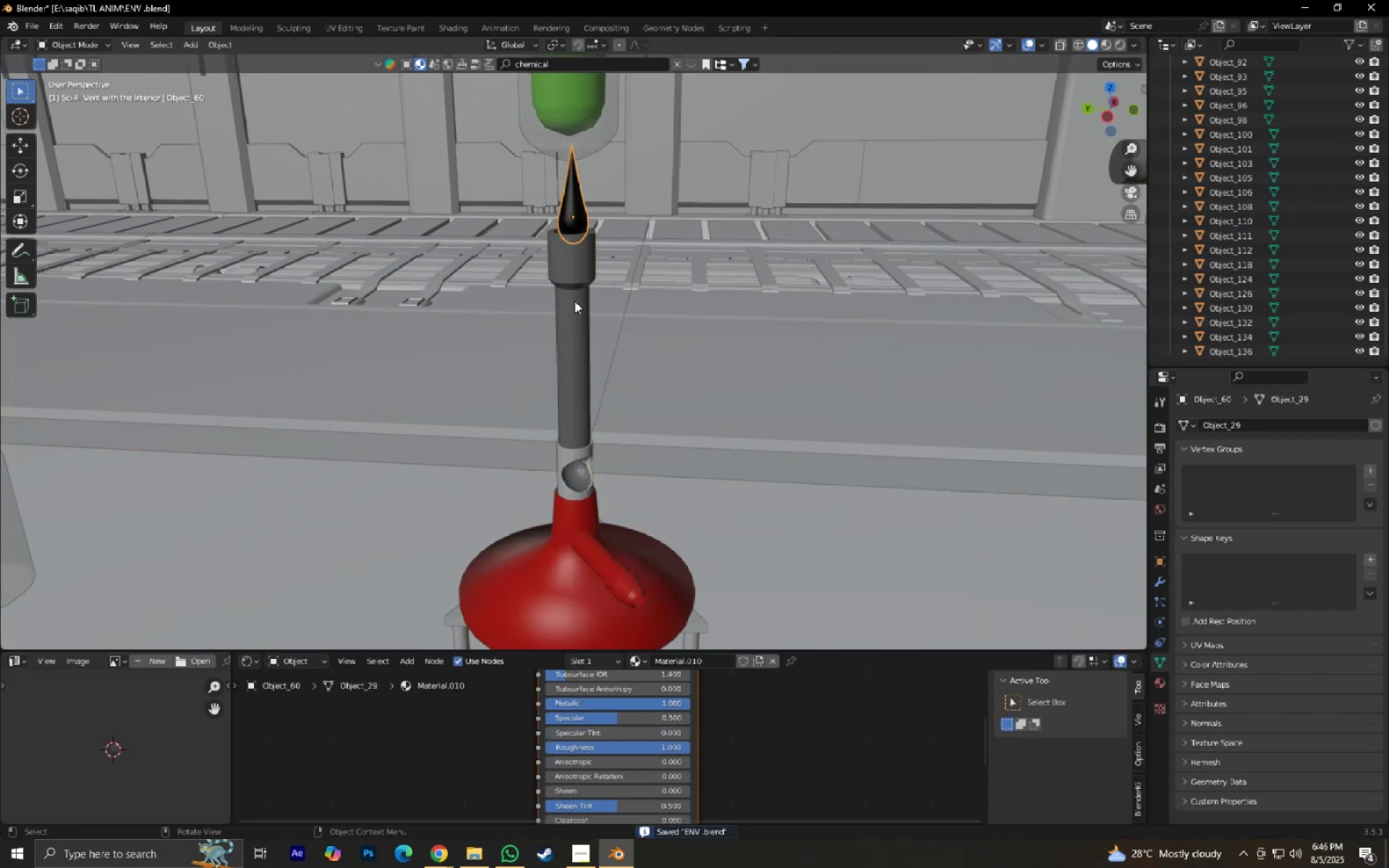 
left_click([574, 301])
 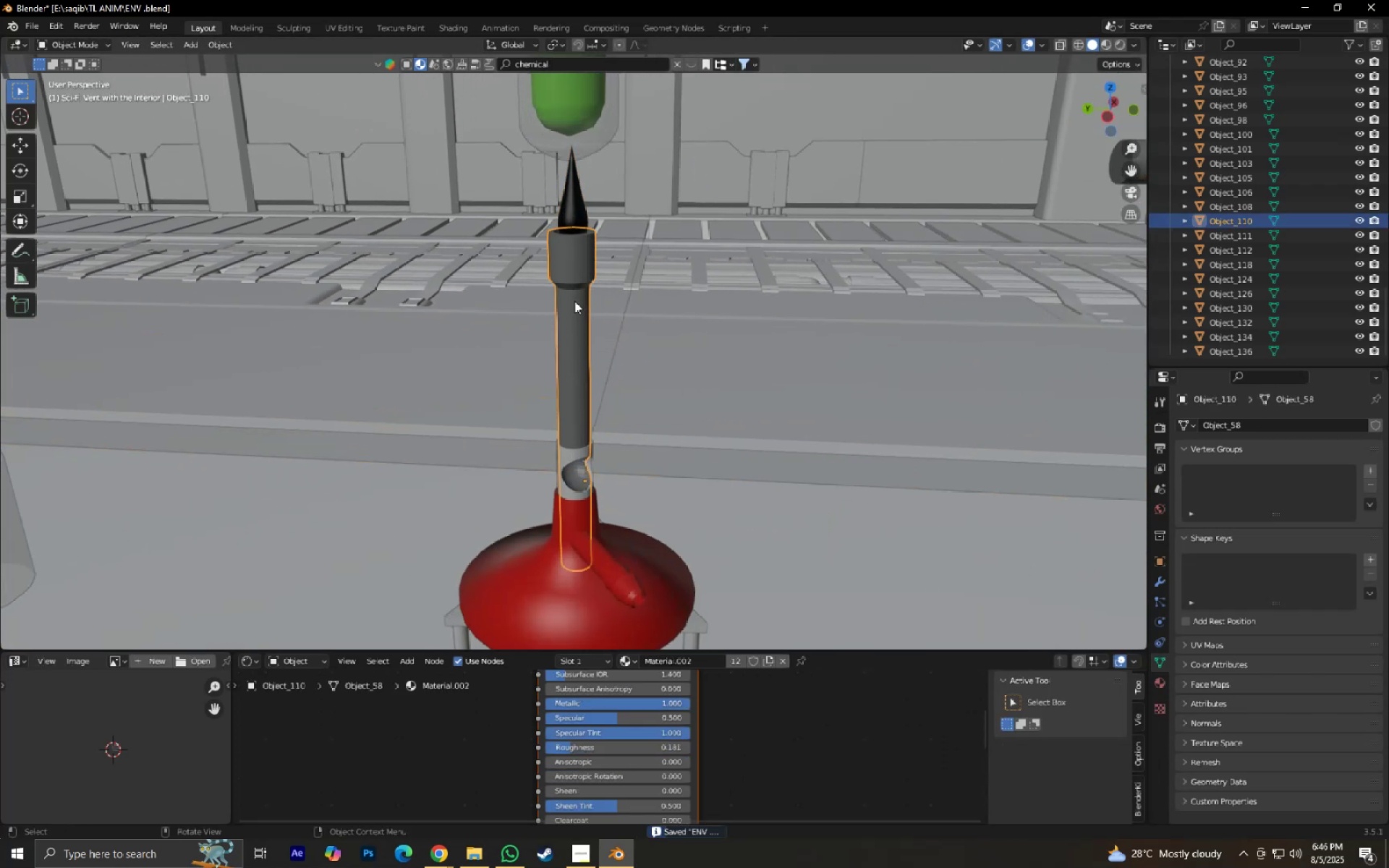 
right_click([574, 301])
 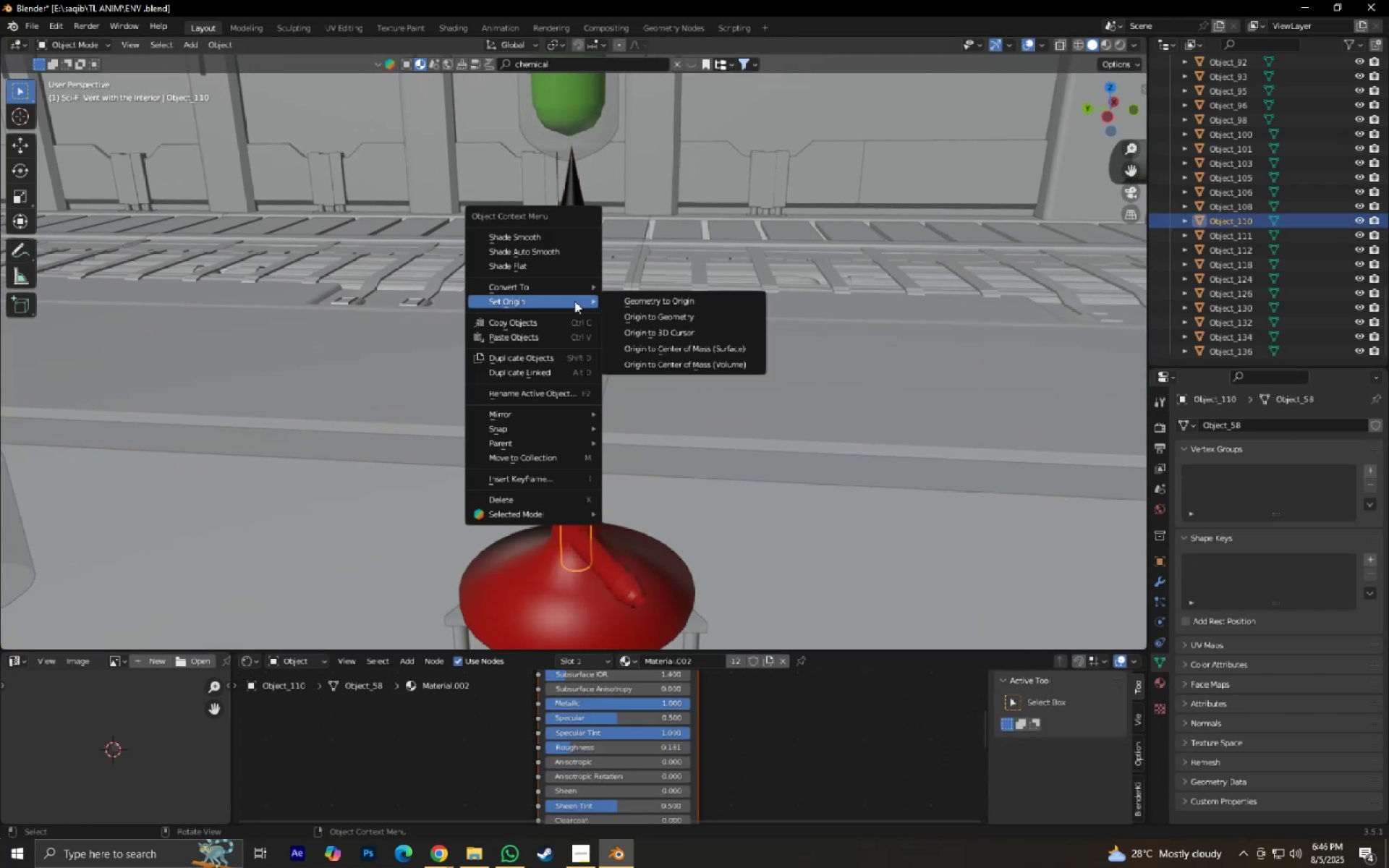 
left_click([574, 301])
 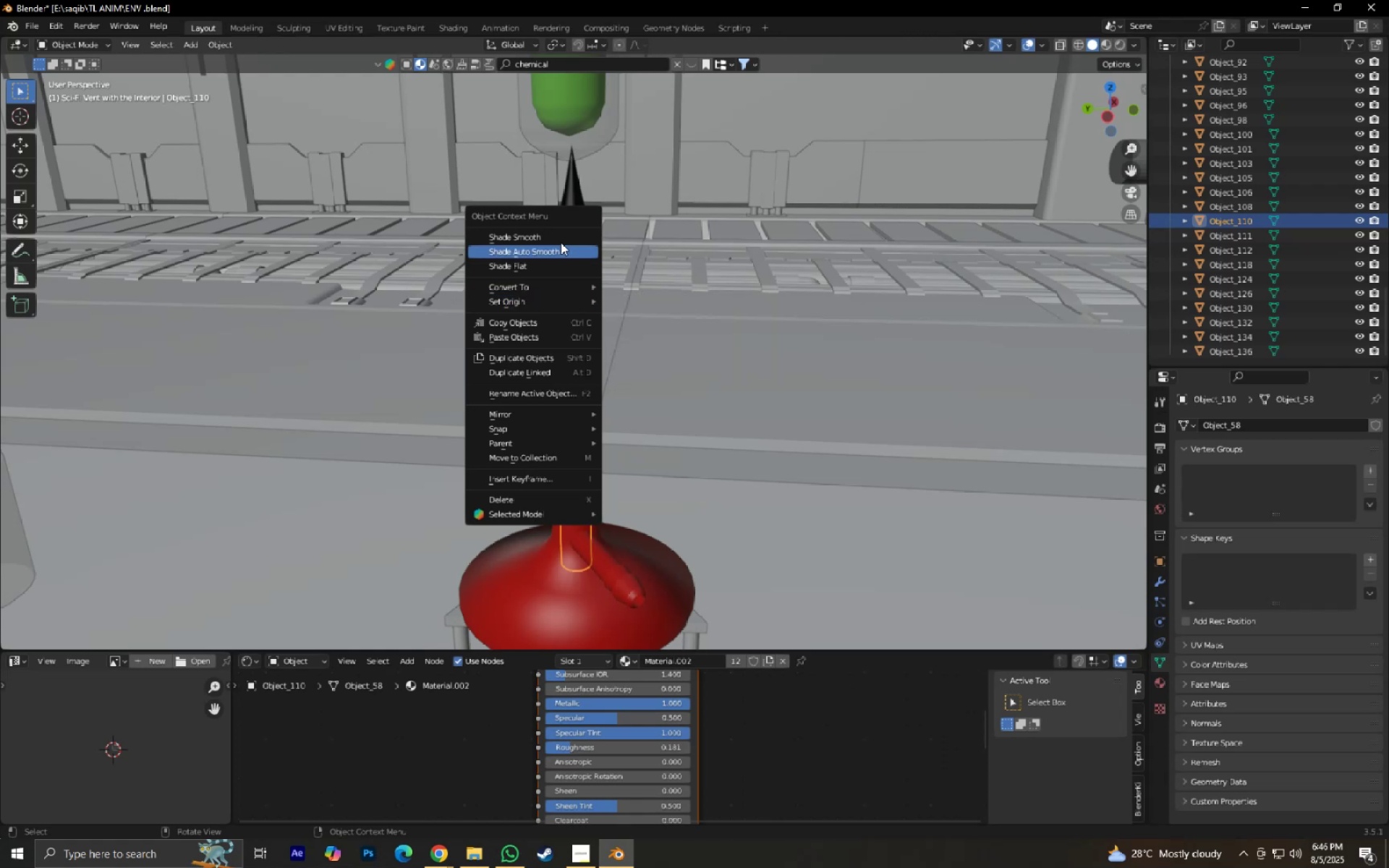 
left_click([561, 242])
 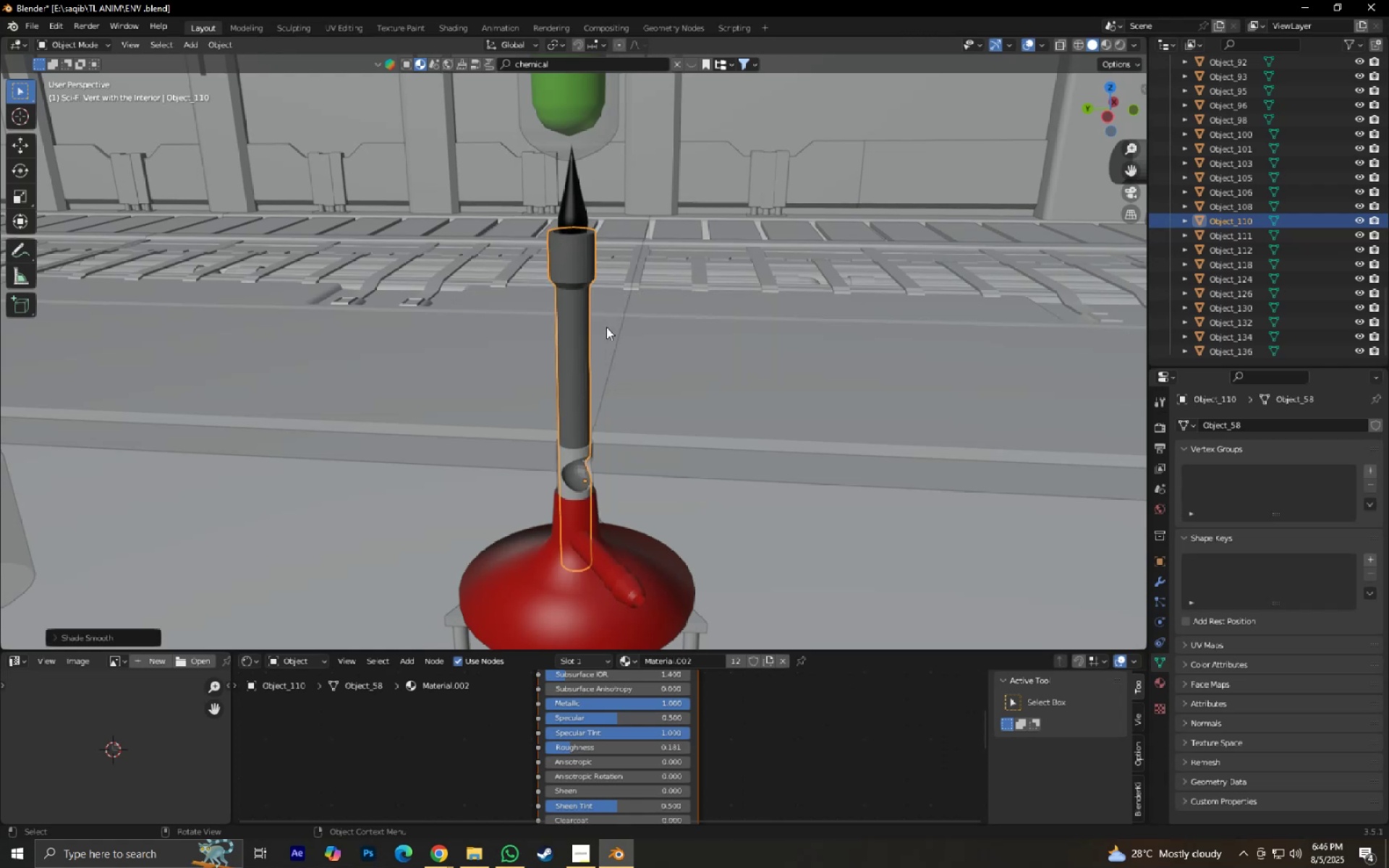 
scroll: coordinate [665, 410], scroll_direction: up, amount: 3.0
 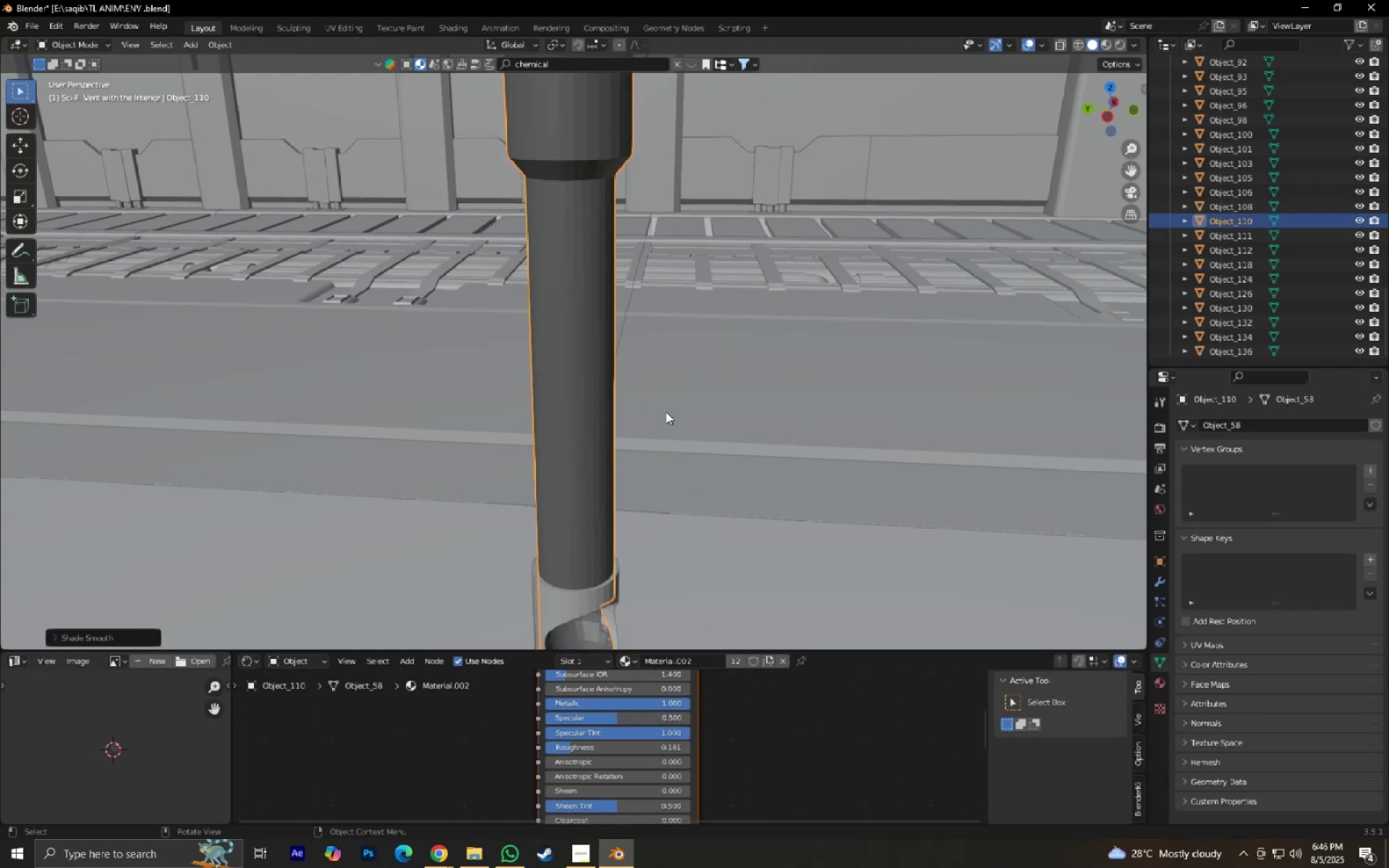 
key(Control+Z)
 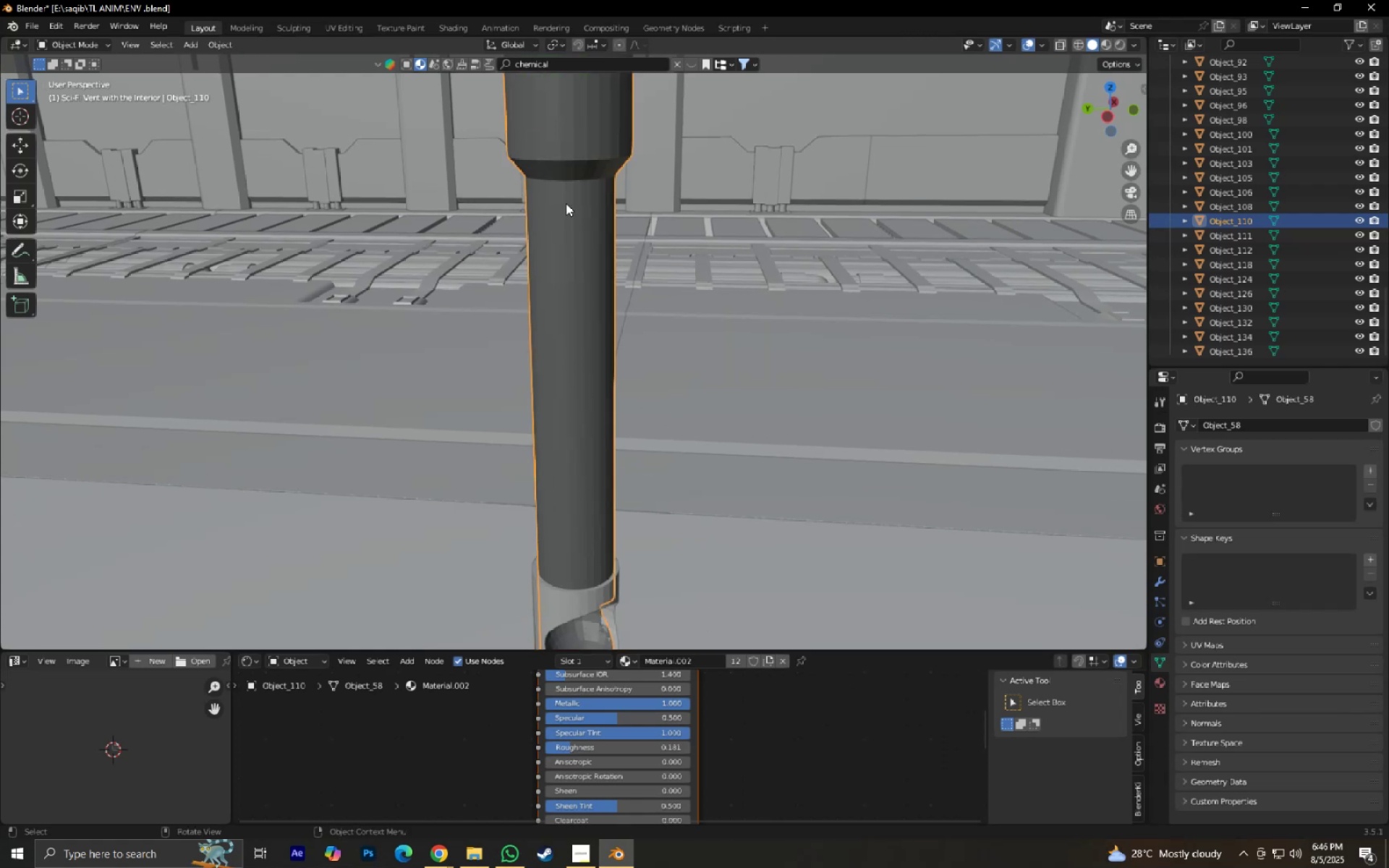 
right_click([566, 203])
 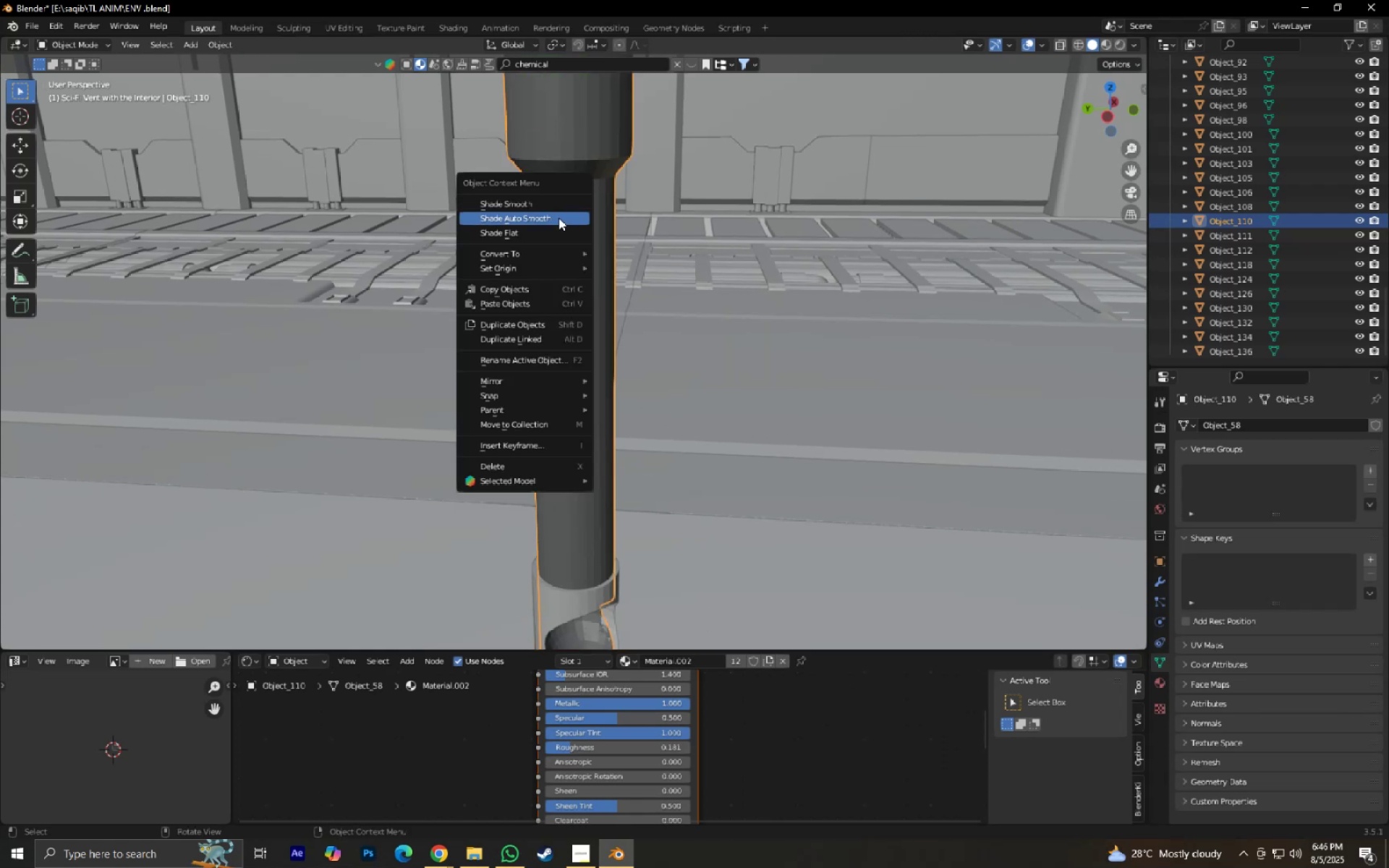 
left_click([558, 218])
 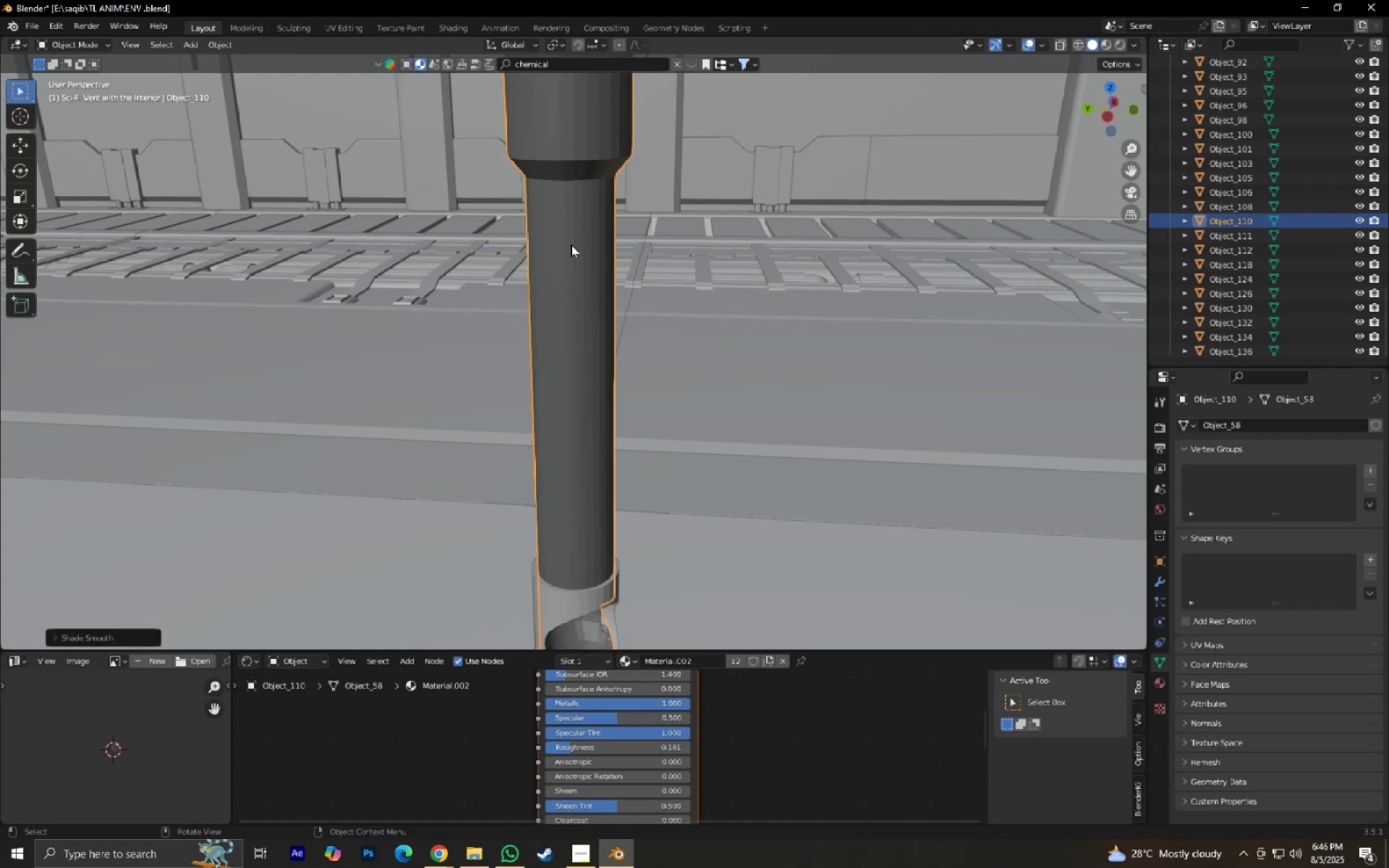 
scroll: coordinate [592, 284], scroll_direction: down, amount: 2.0
 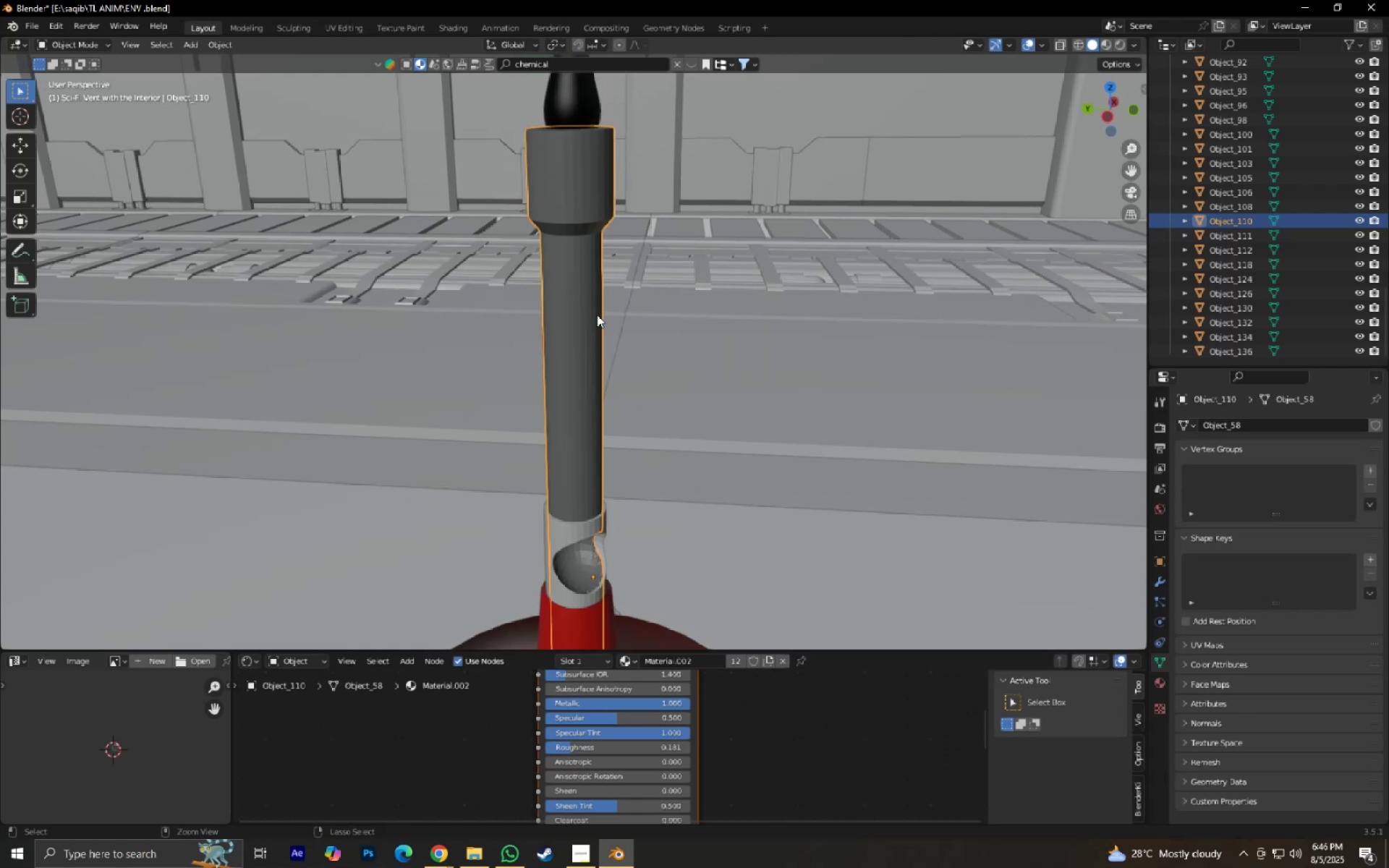 
key(Control+Z)
 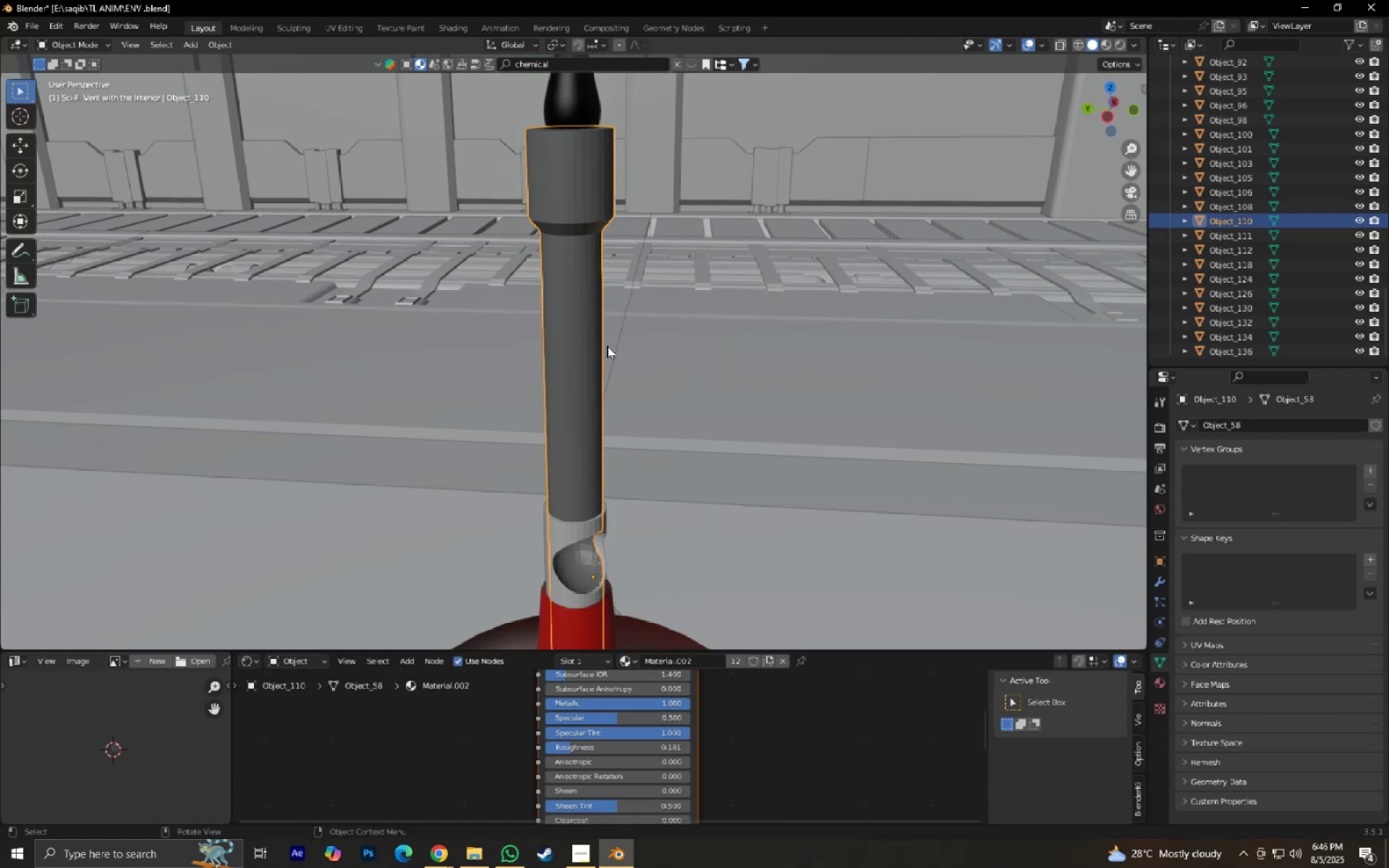 
key(Tab)
 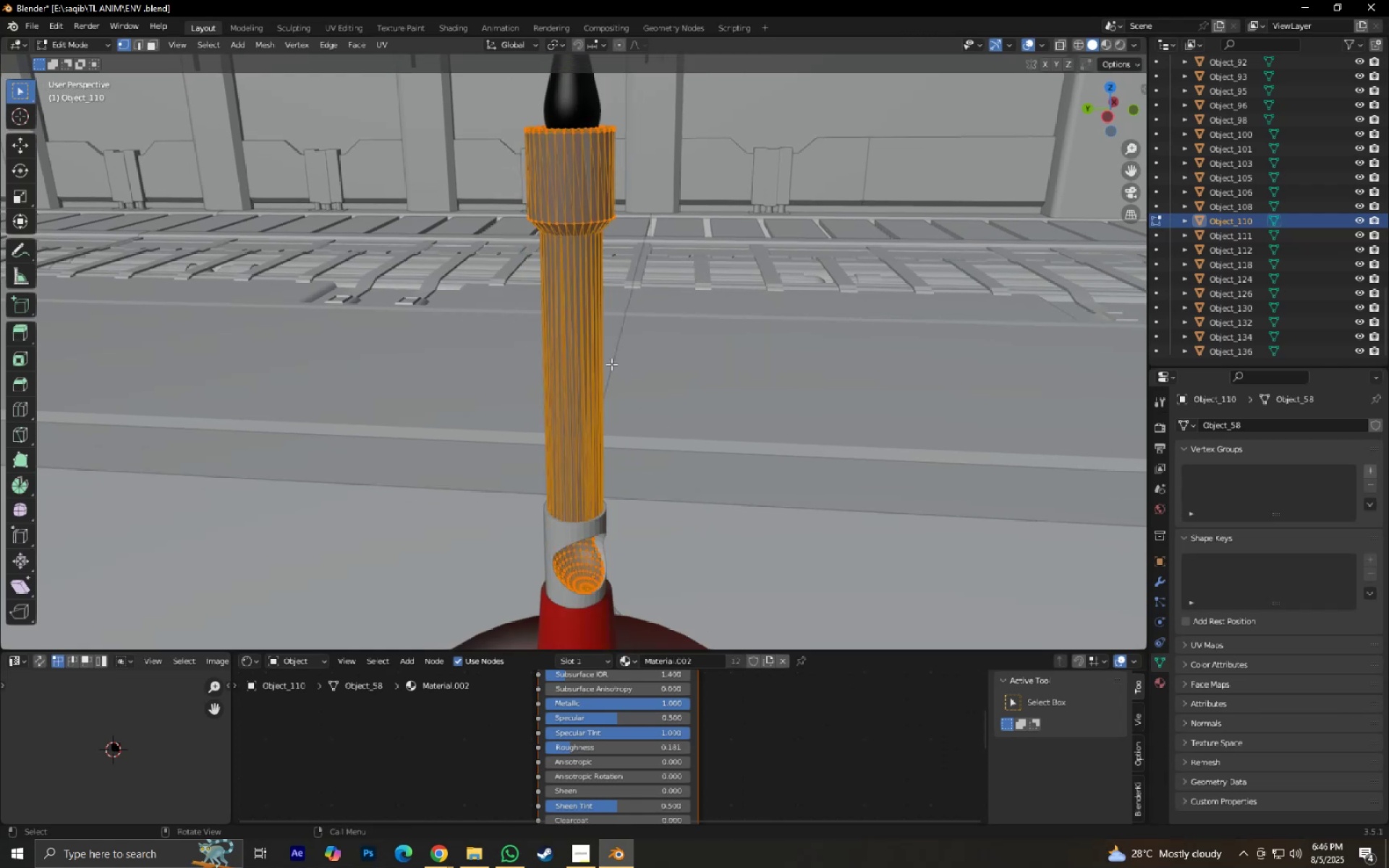 
key(Tab)
 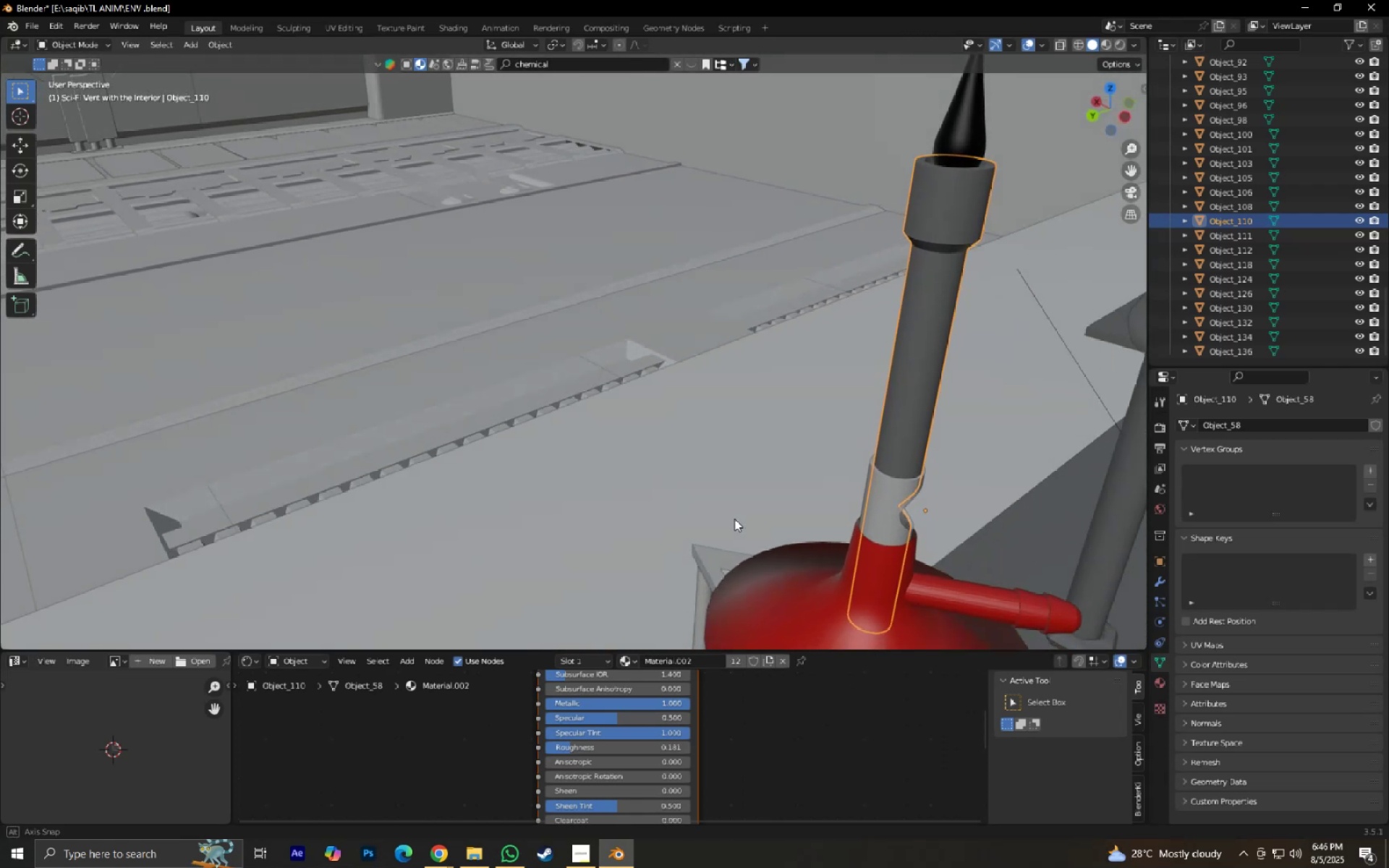 
key(Numpad0)
 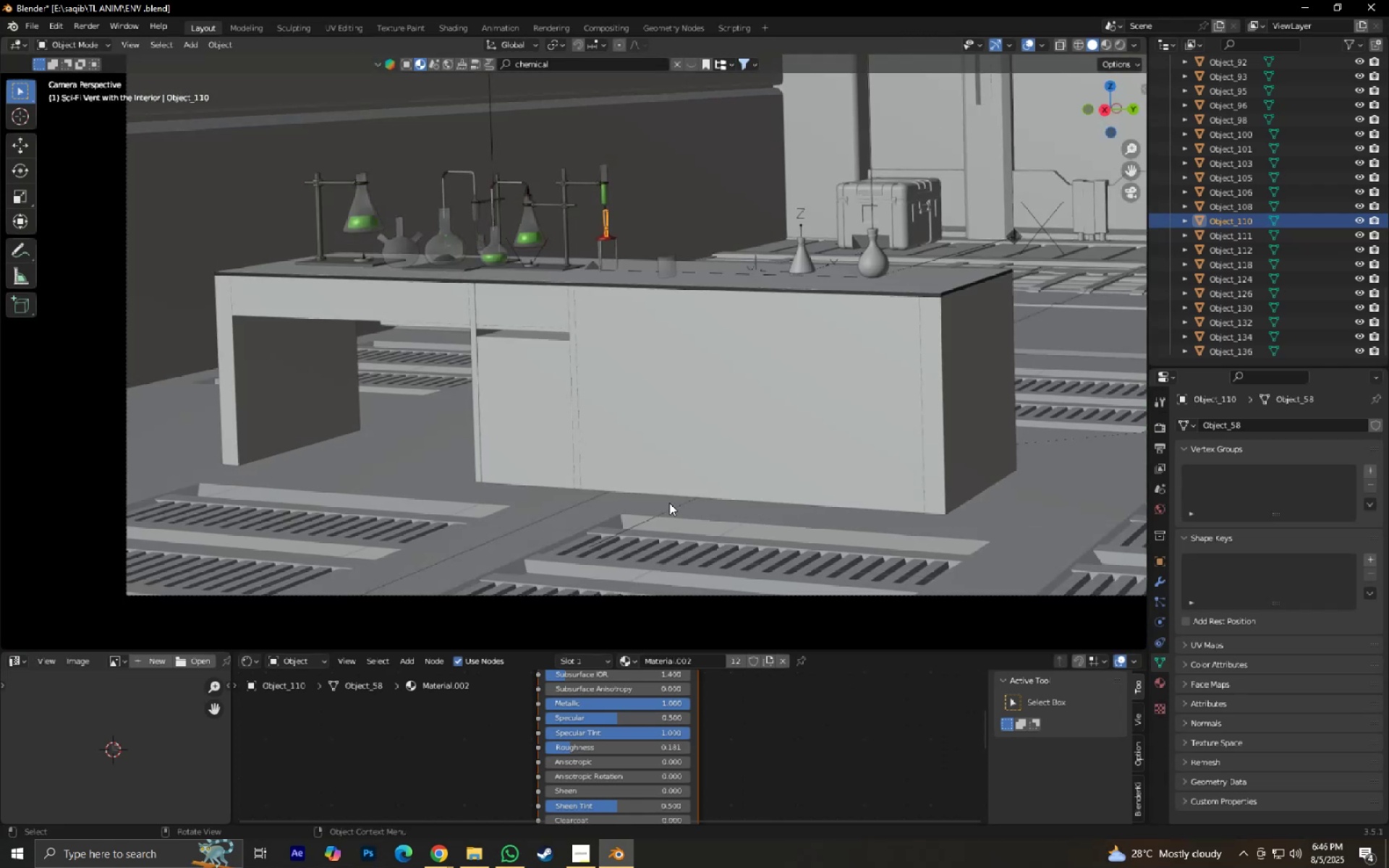 
scroll: coordinate [669, 503], scroll_direction: down, amount: 4.0
 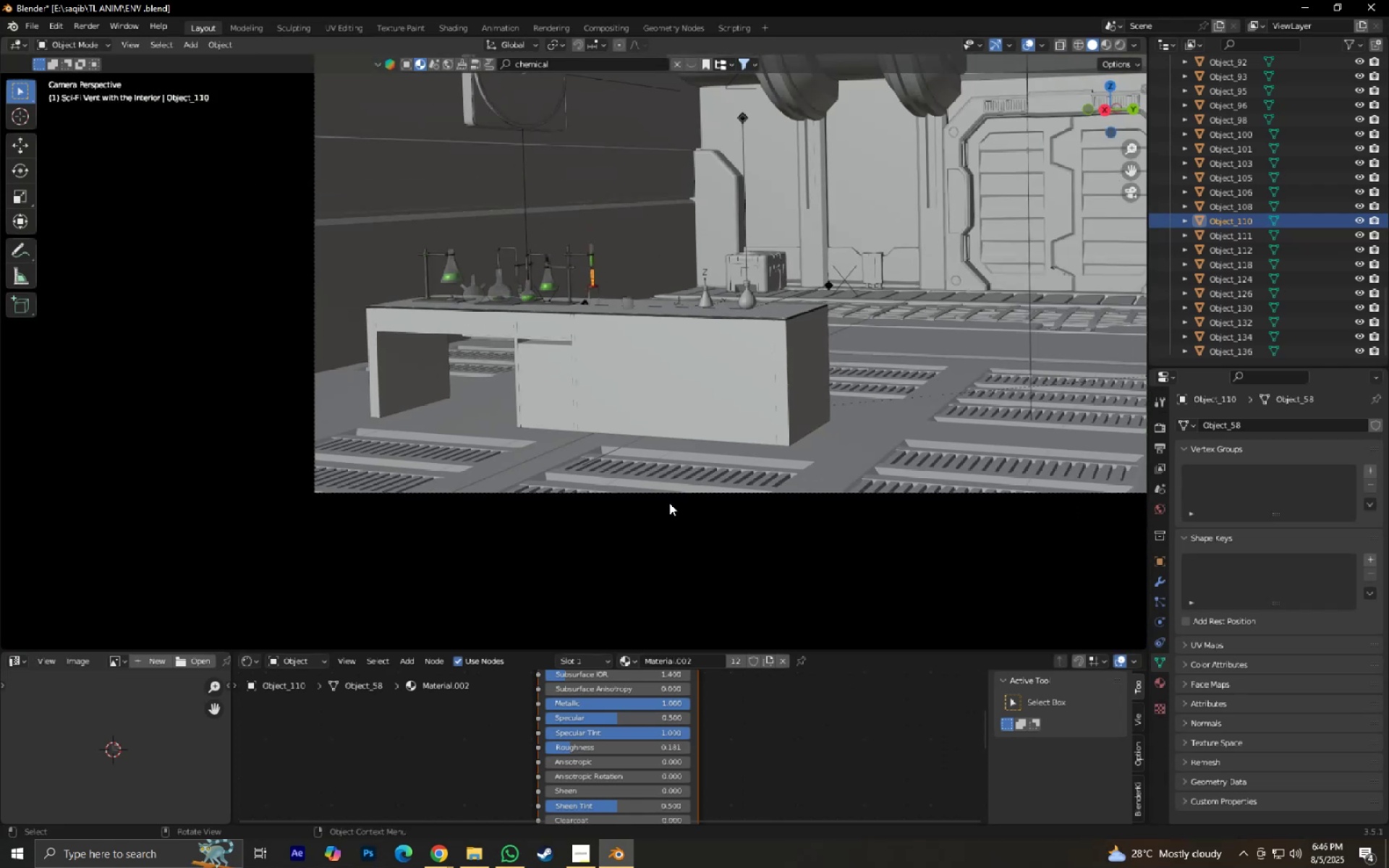 
hold_key(key=ShiftLeft, duration=0.49)
 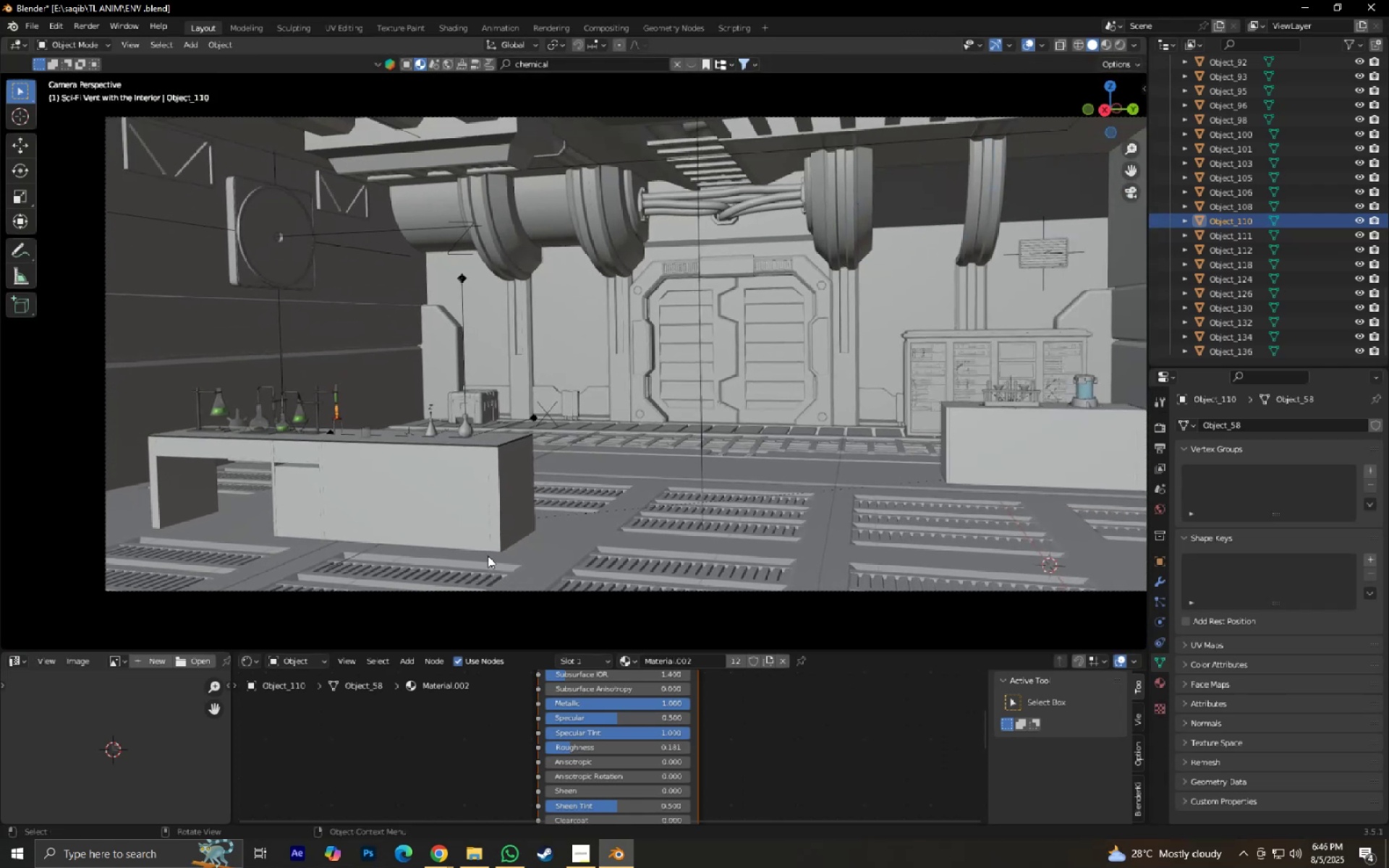 
scroll: coordinate [509, 545], scroll_direction: down, amount: 1.0
 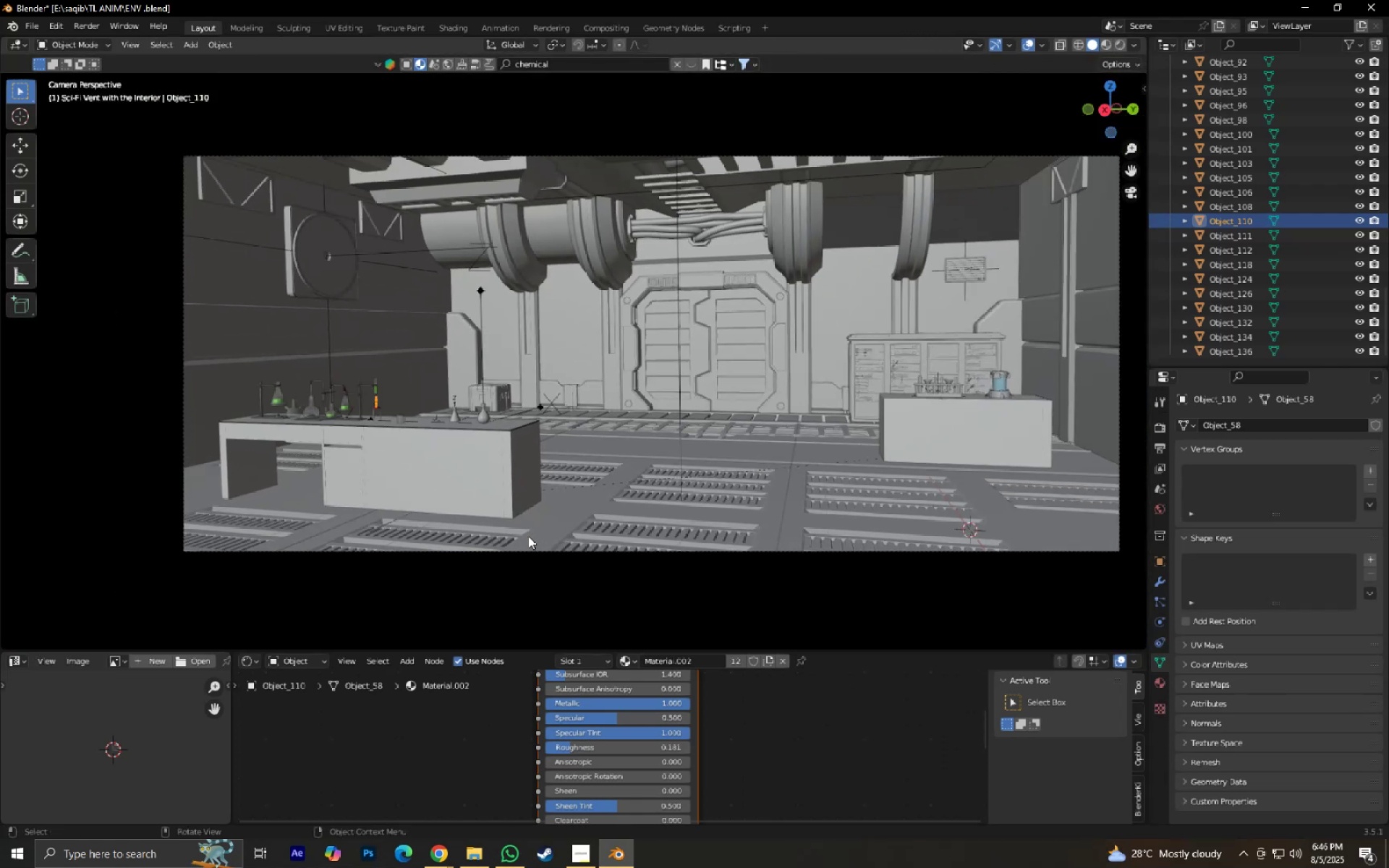 
hold_key(key=ShiftLeft, duration=0.38)
 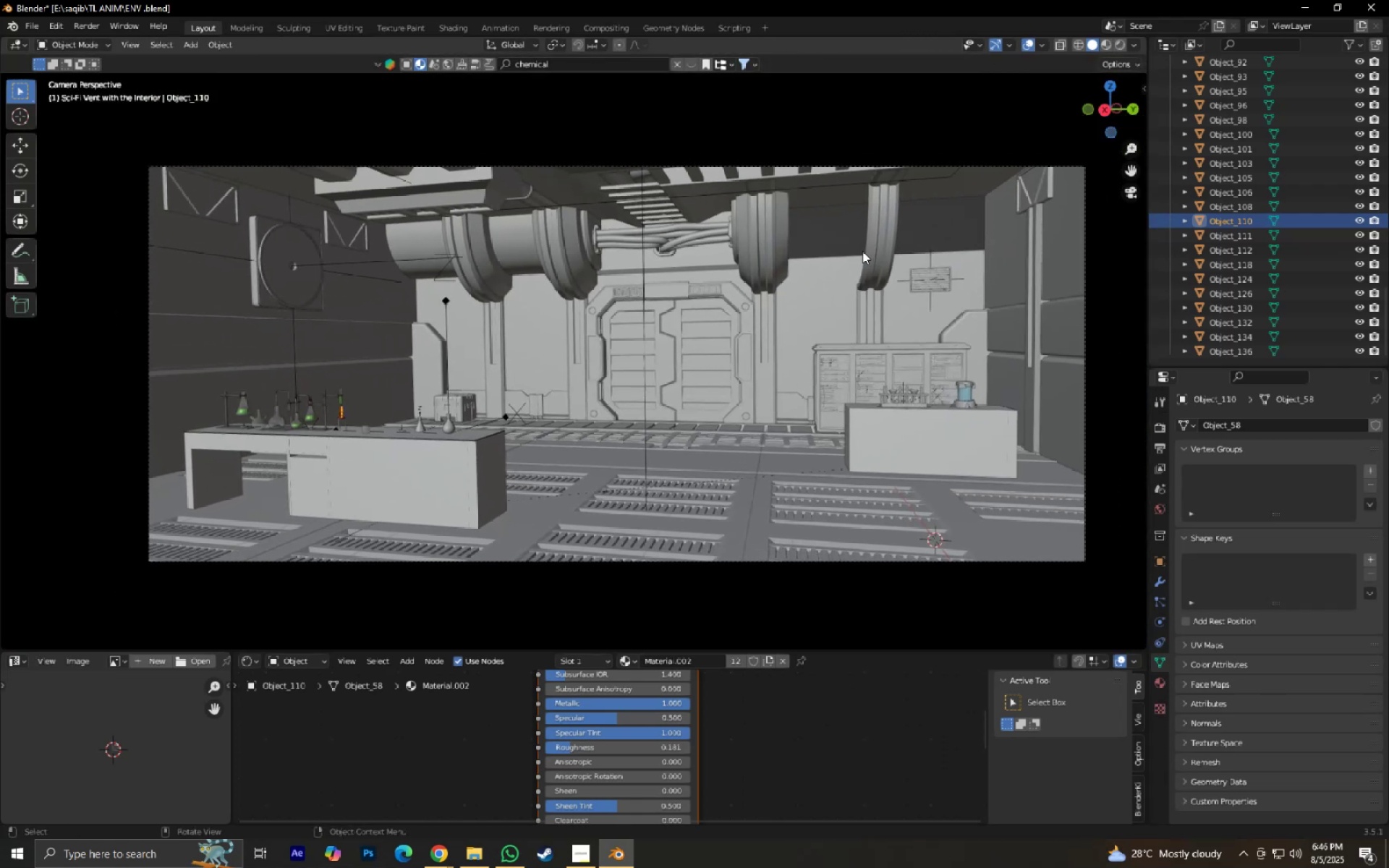 
left_click([860, 240])
 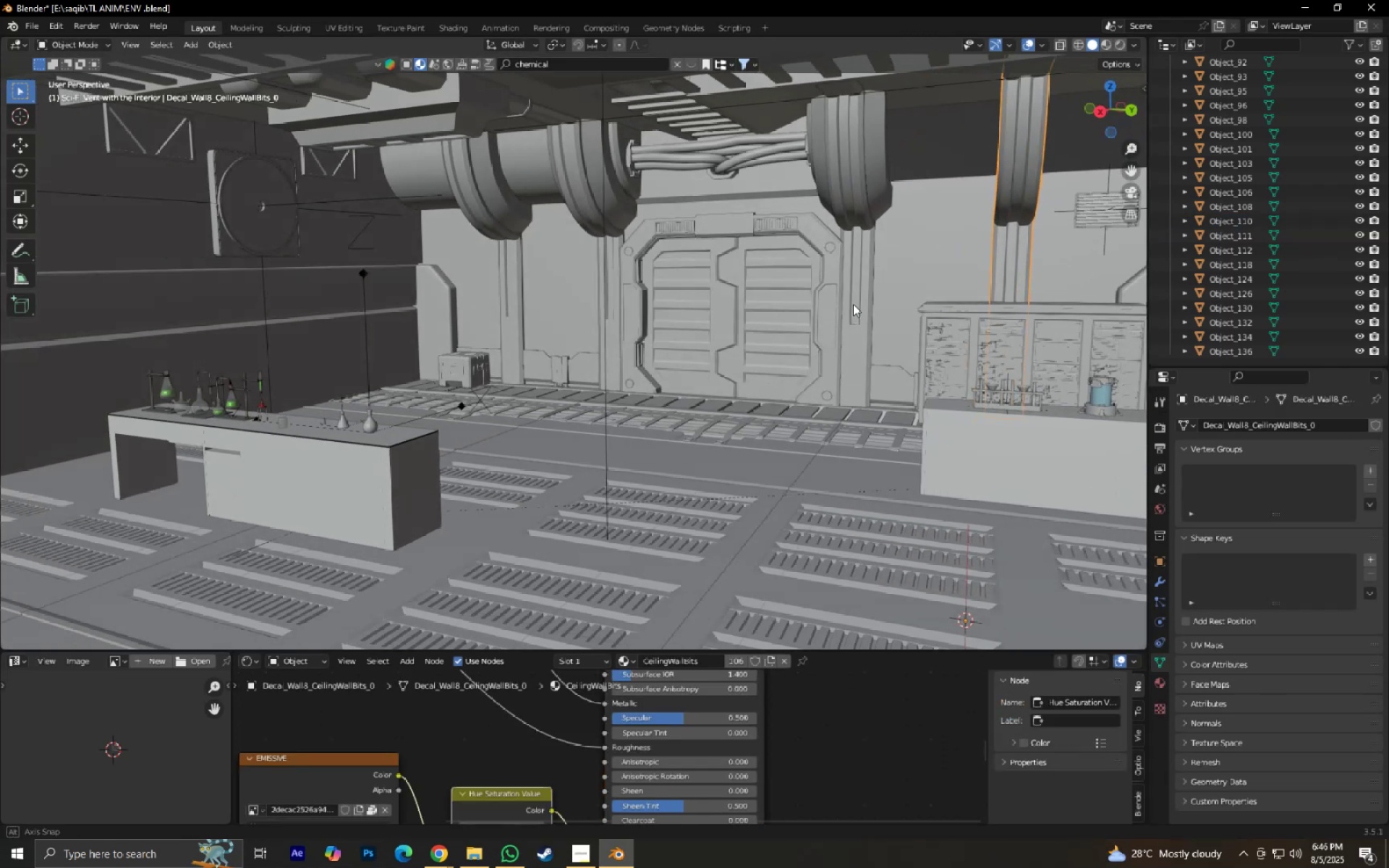 
hold_key(key=ShiftLeft, duration=1.06)
 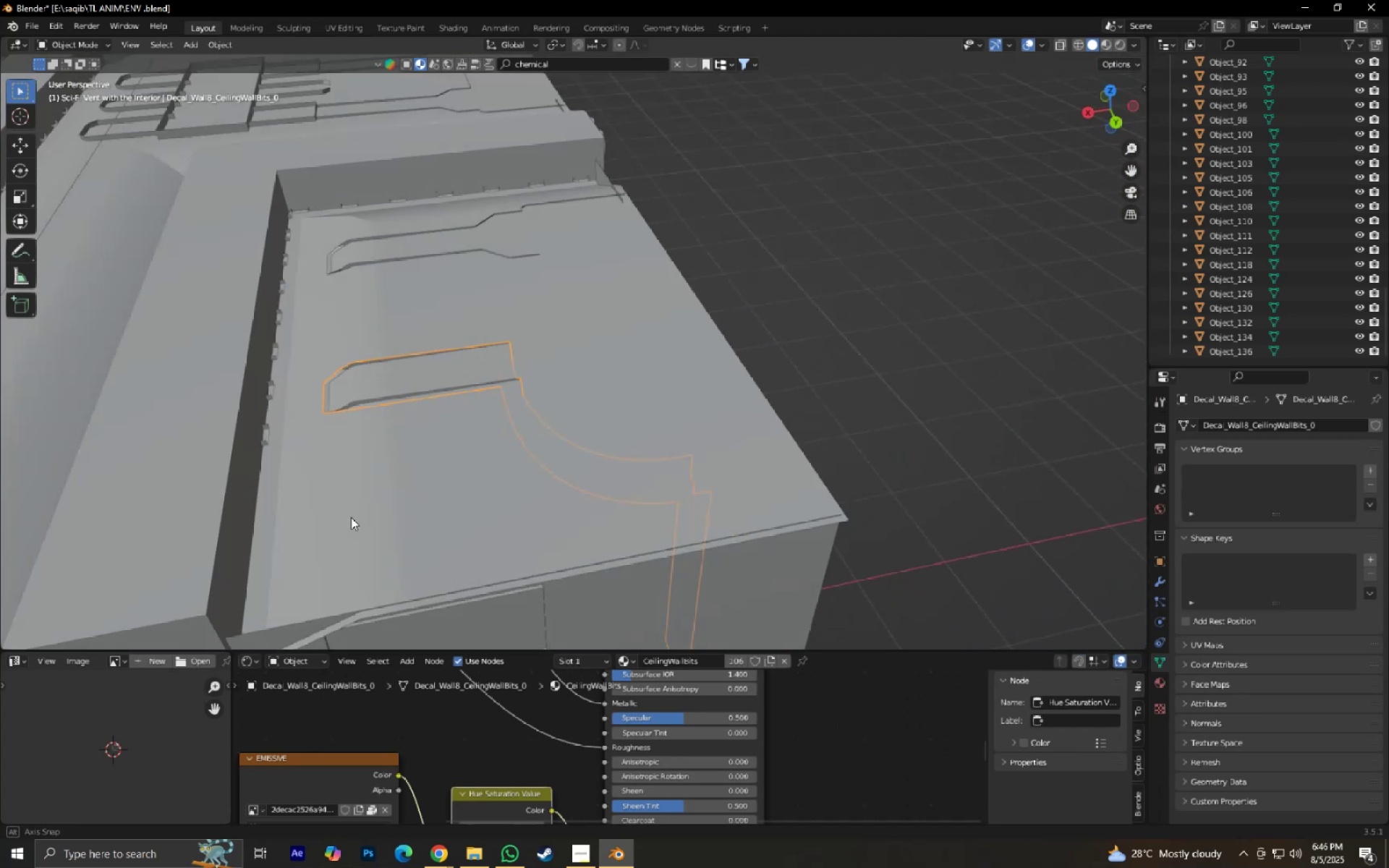 
hold_key(key=ShiftLeft, duration=1.5)
 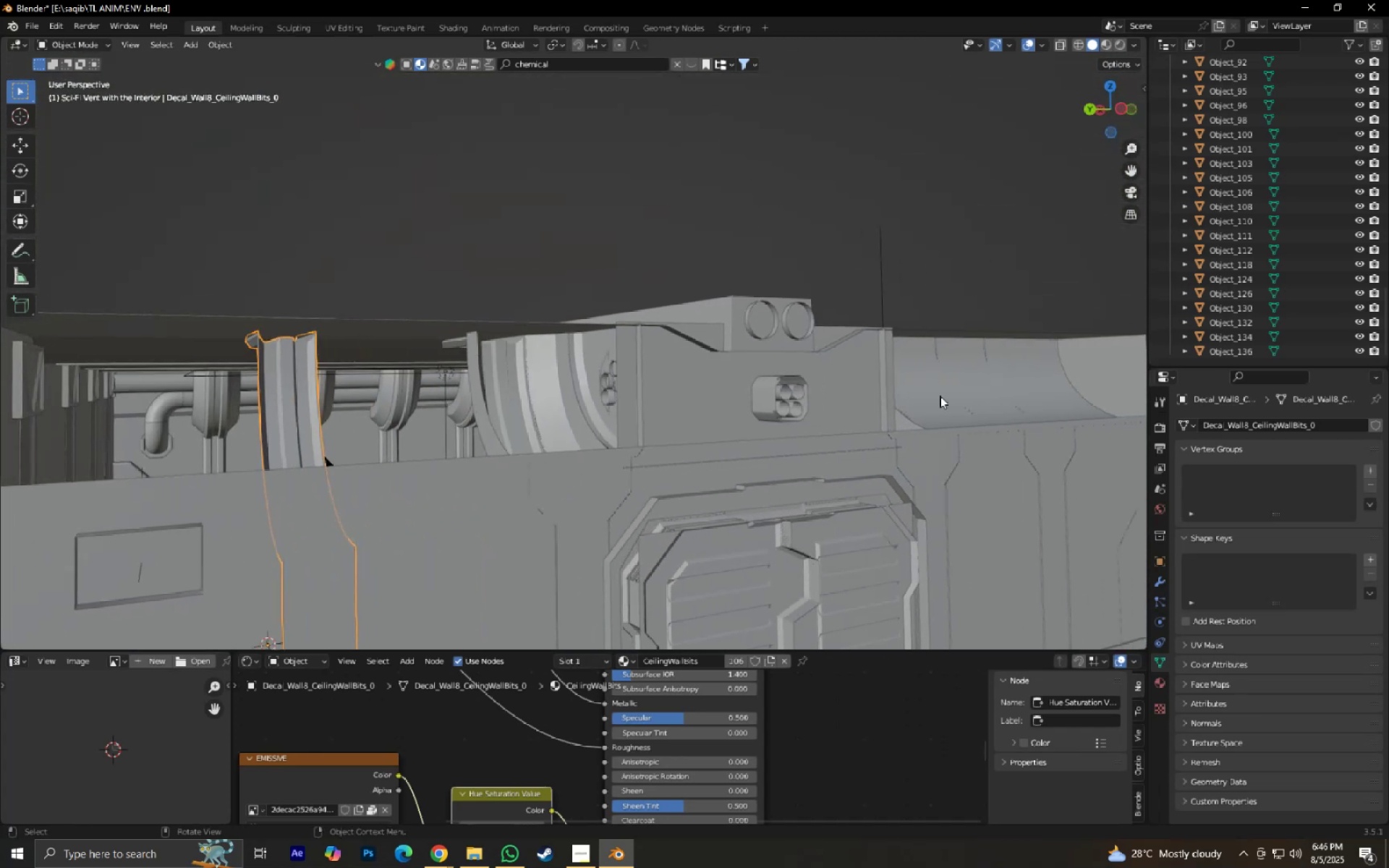 
left_click([987, 393])
 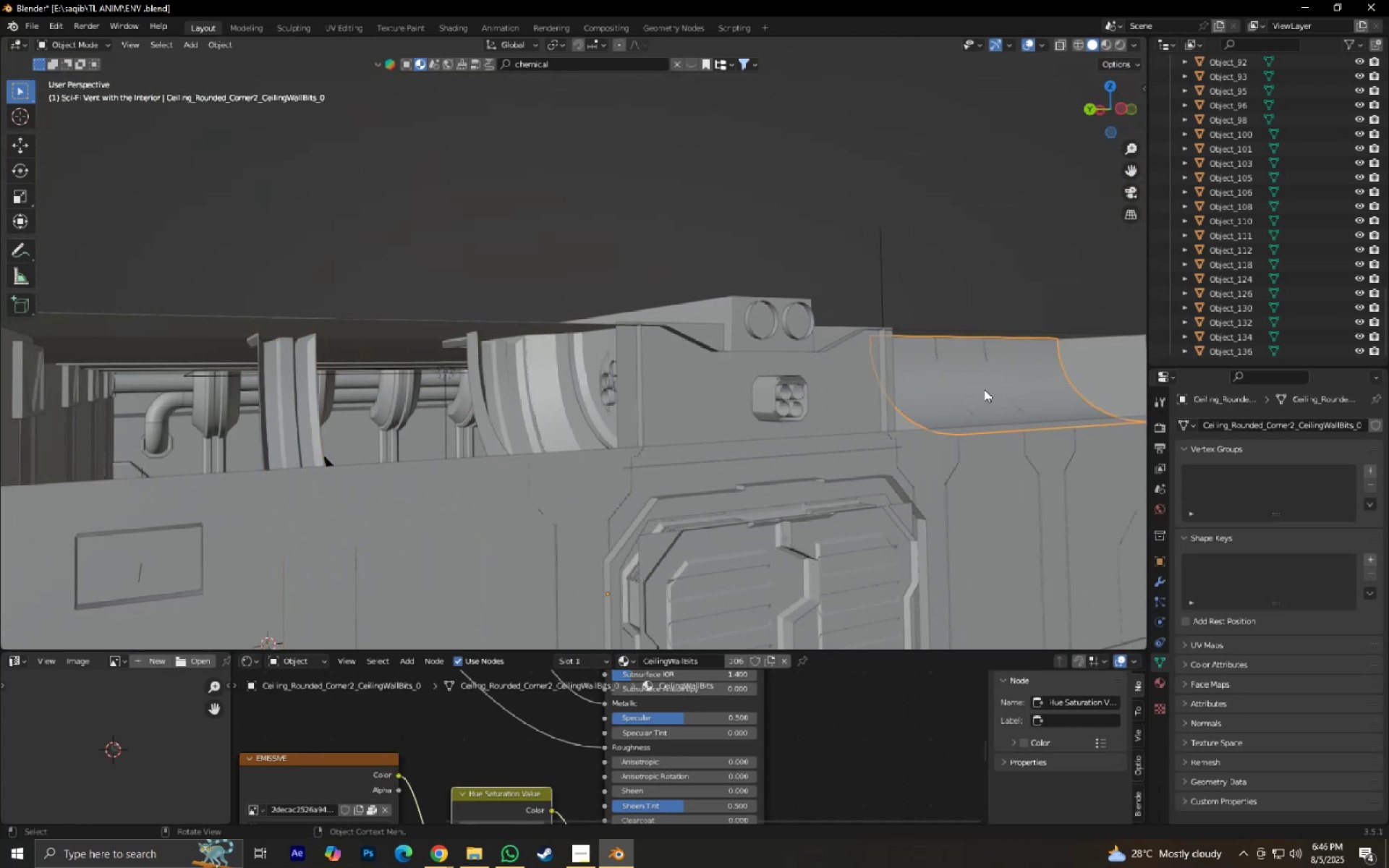 
key(NumpadDecimal)
 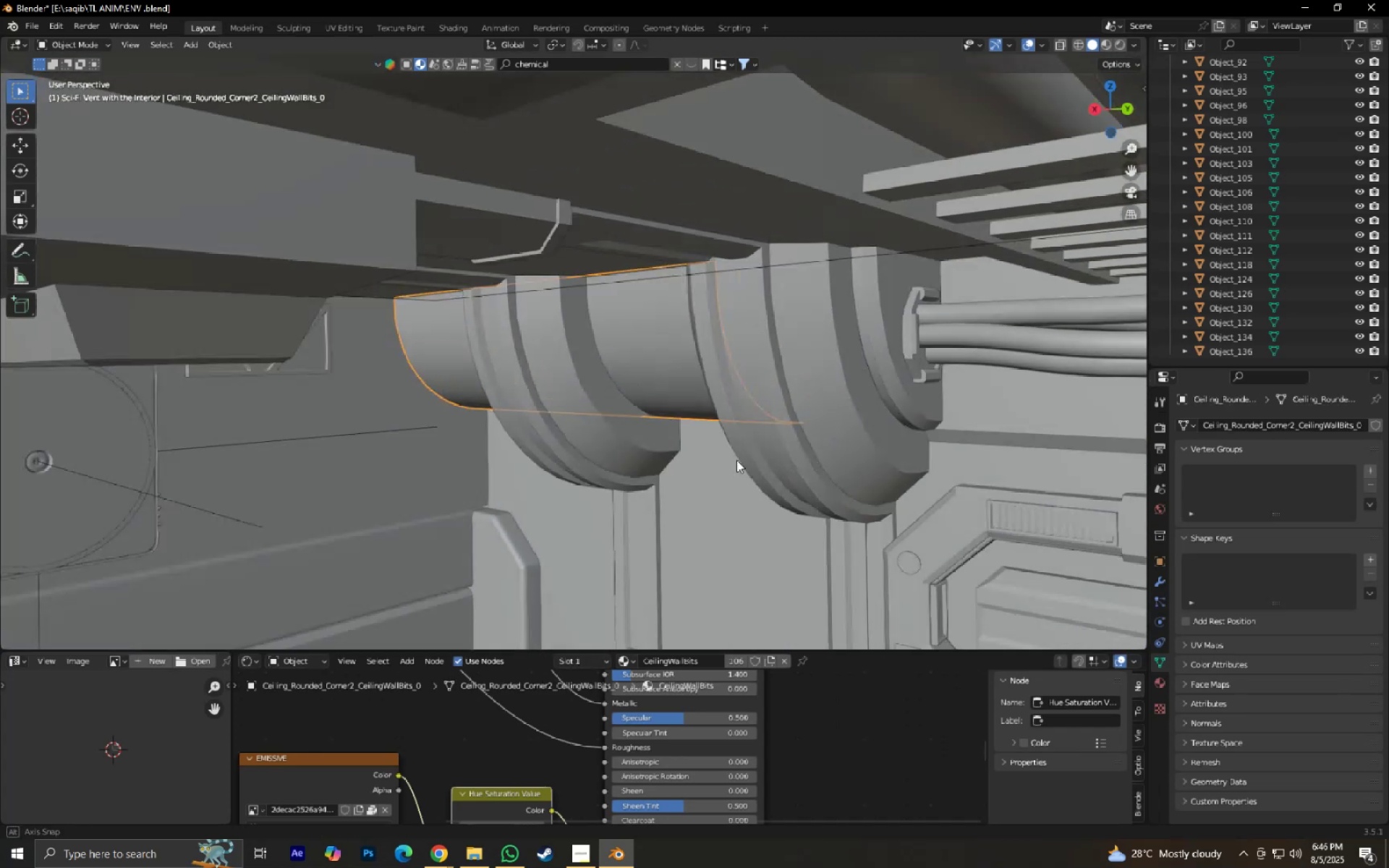 
key(Control+ControlLeft)
 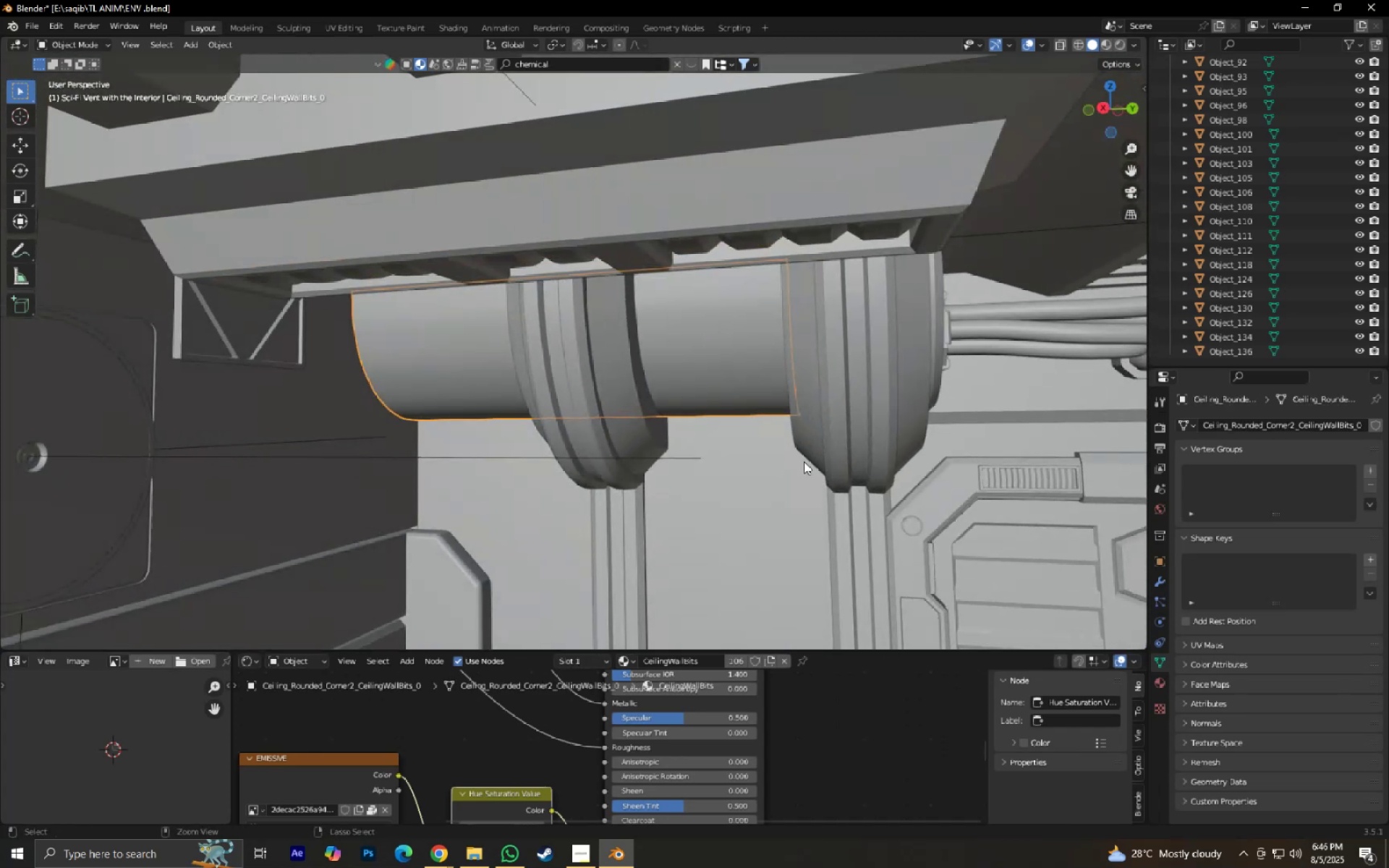 
key(Control+S)
 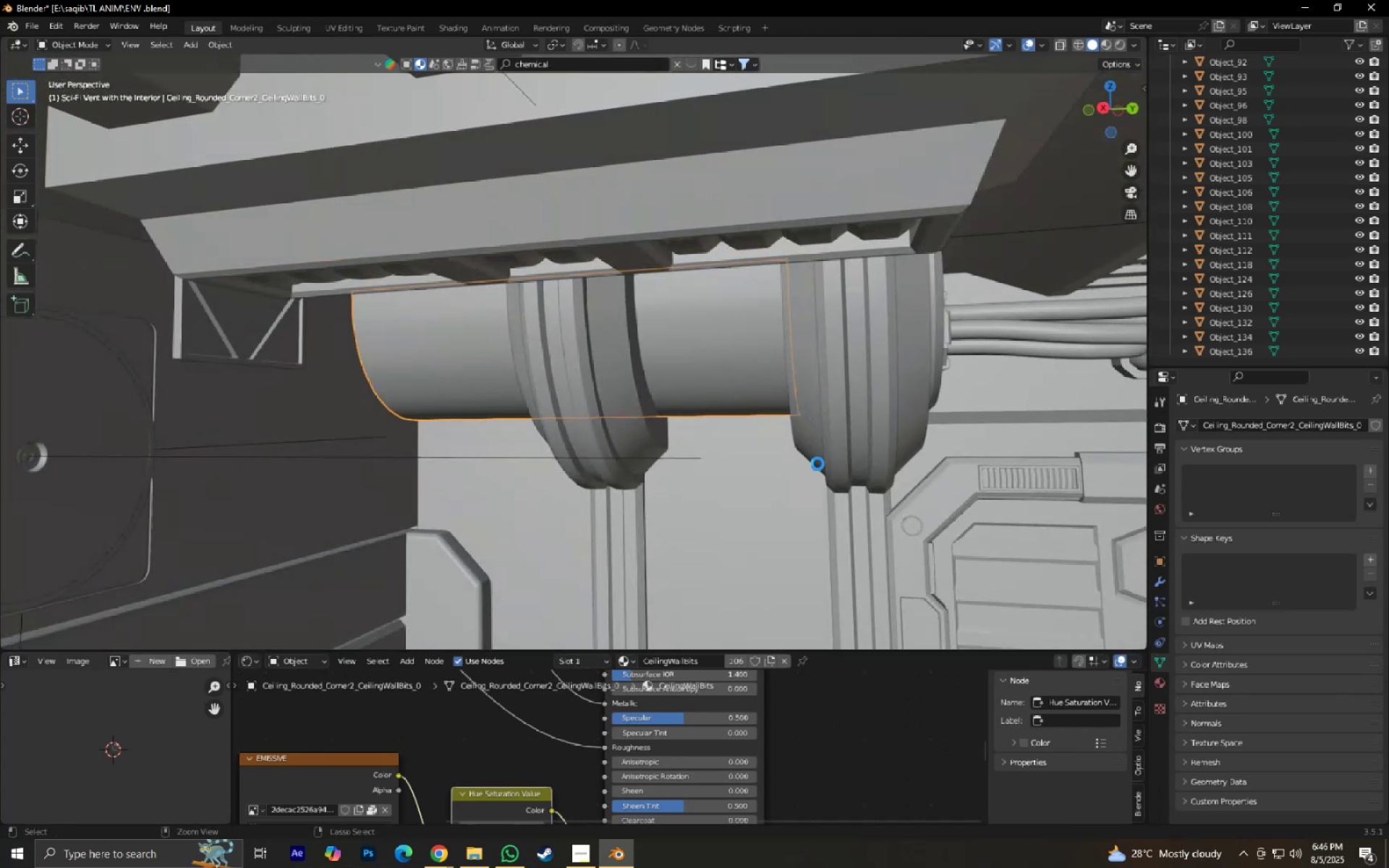 
key(Shift+ShiftLeft)
 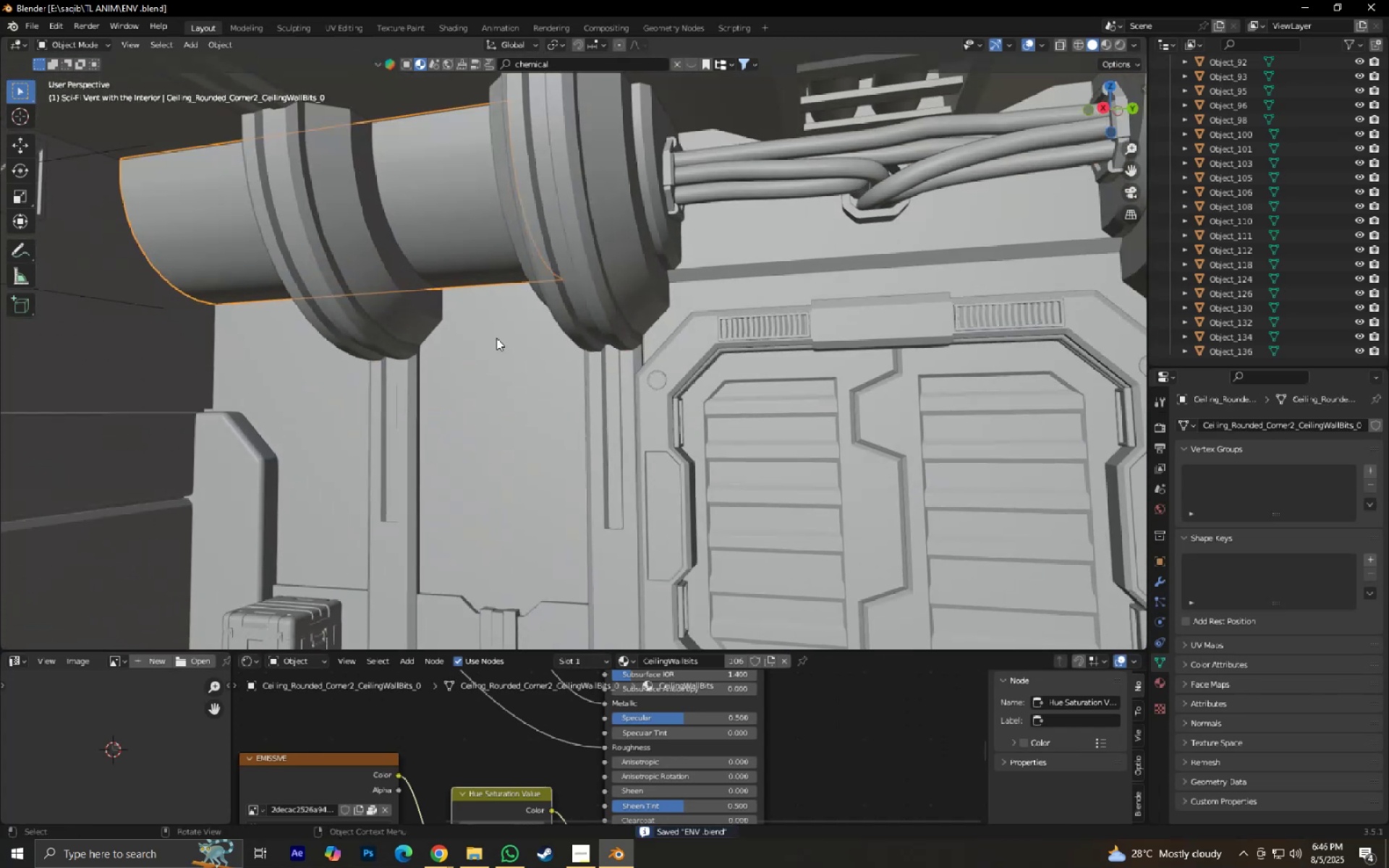 
scroll: coordinate [509, 345], scroll_direction: down, amount: 4.0
 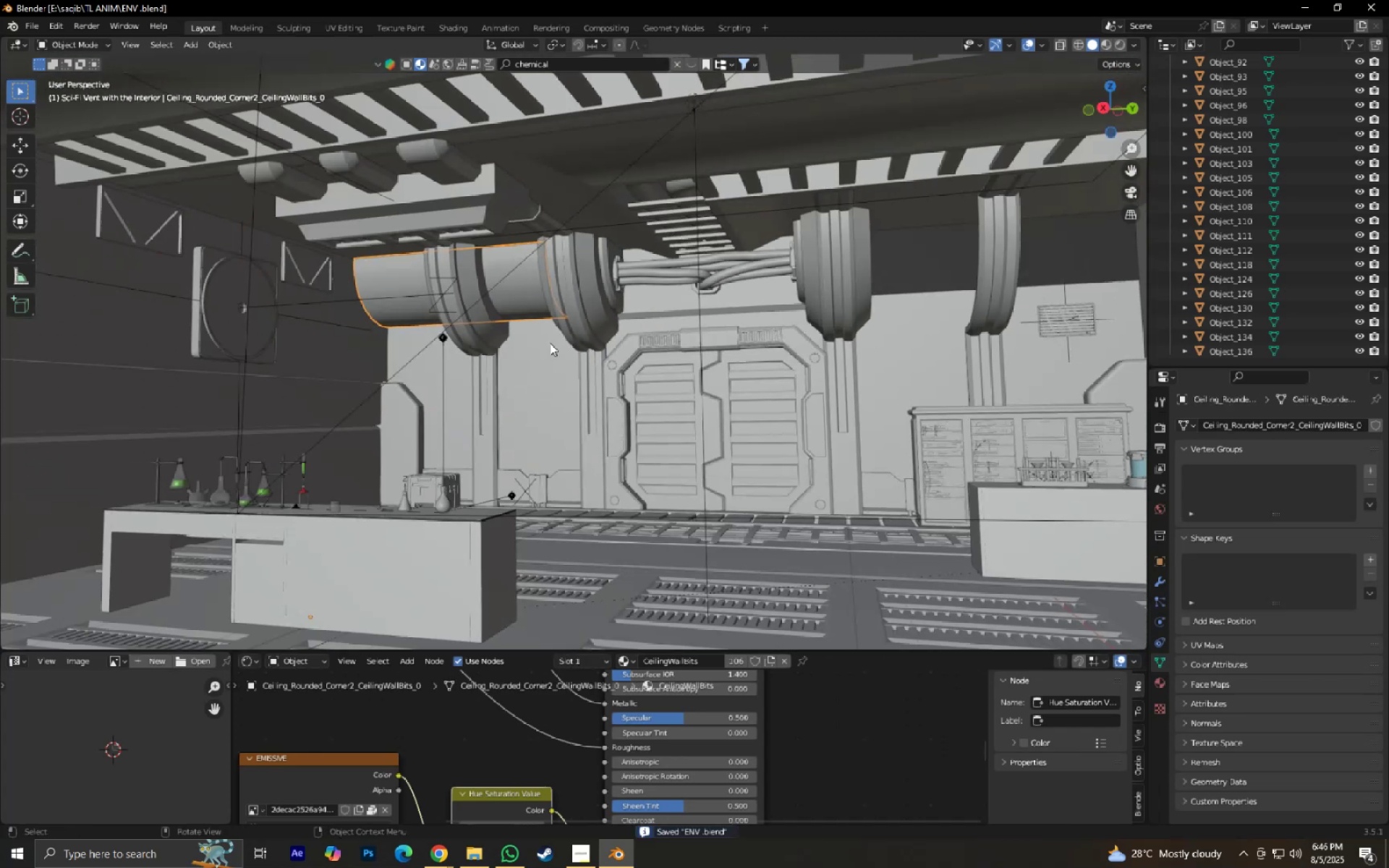 
key(Shift+ShiftLeft)
 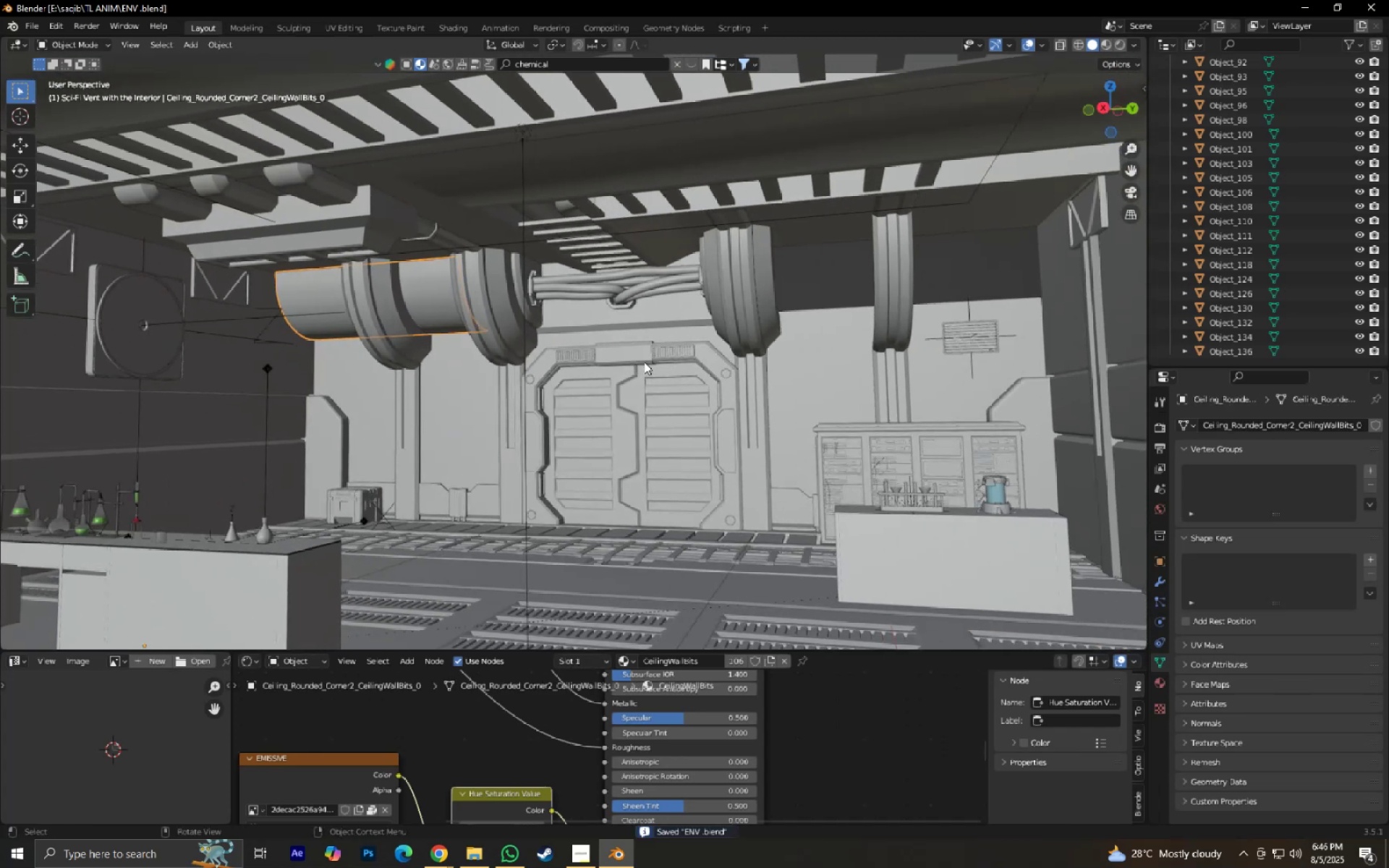 
key(Control+S)
 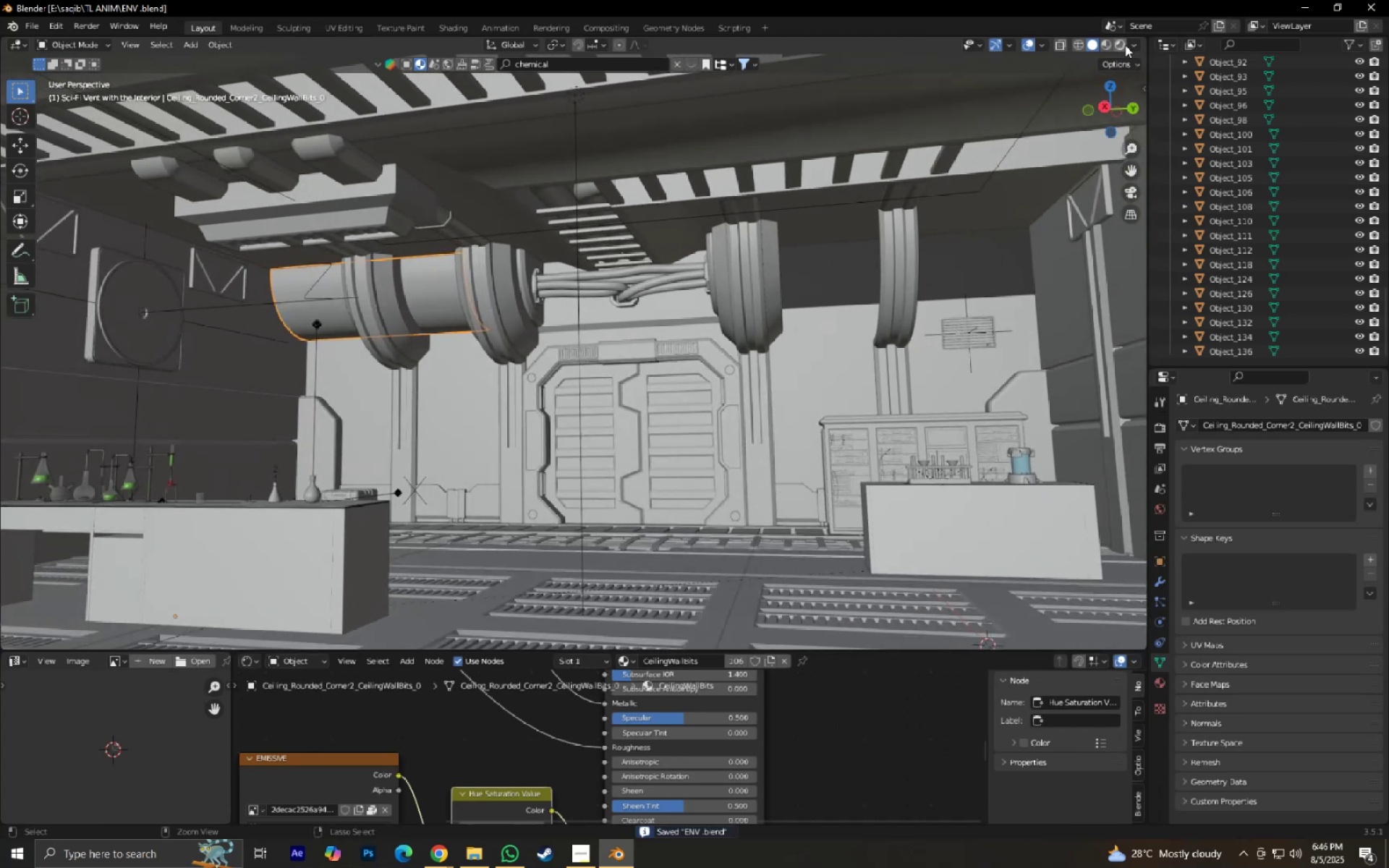 
left_click([1125, 45])
 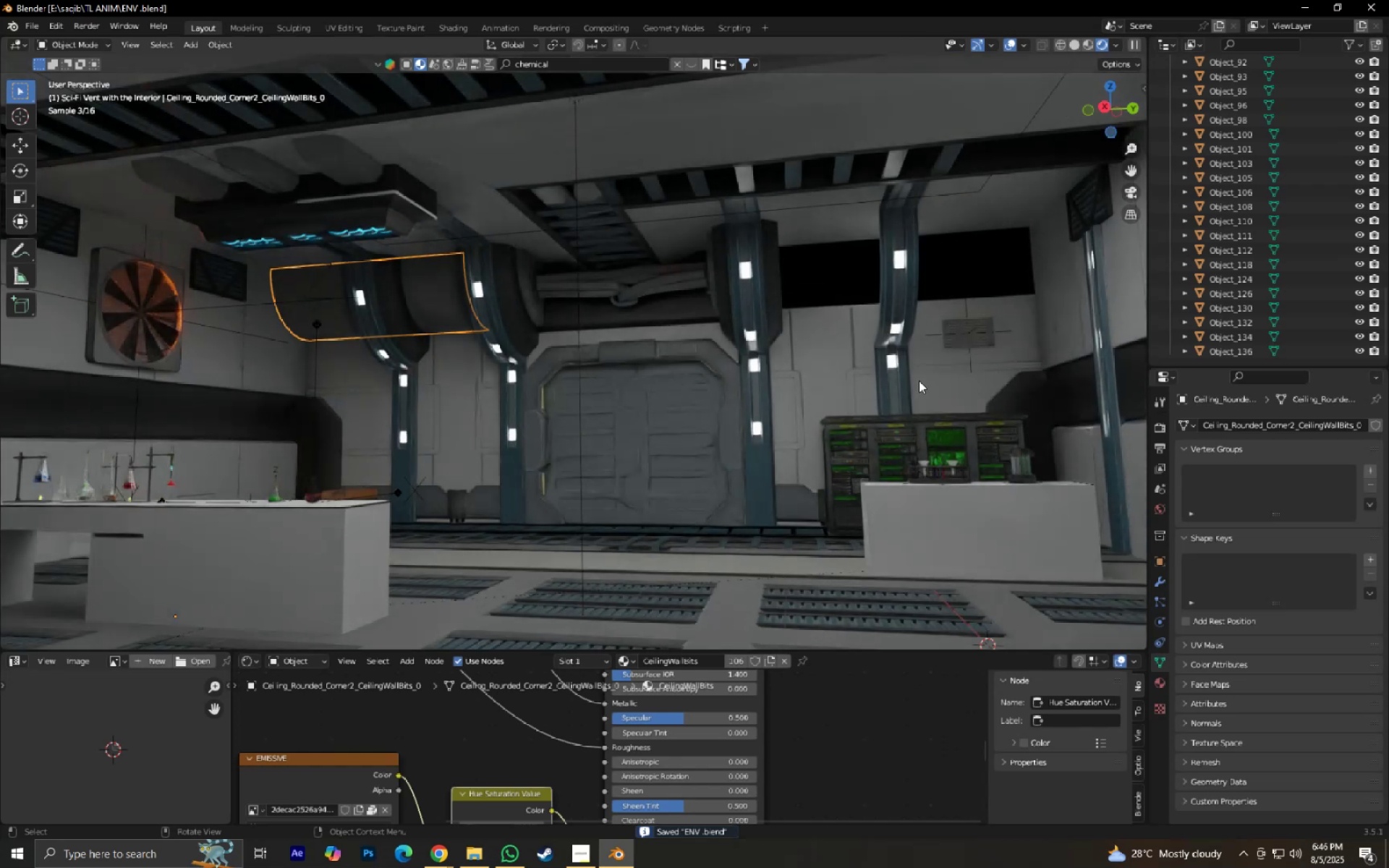 
key(Numpad0)
 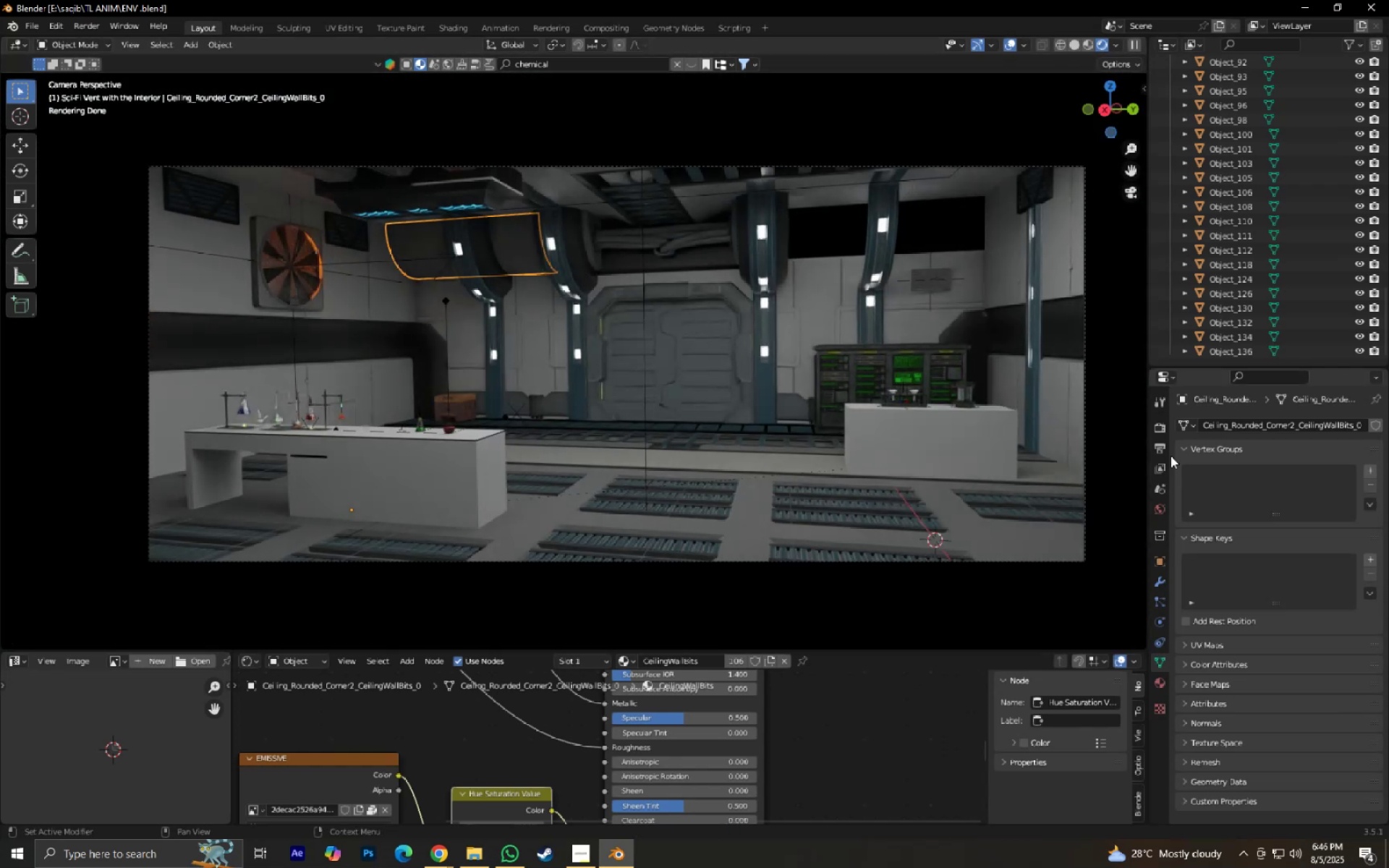 
left_click([1155, 582])
 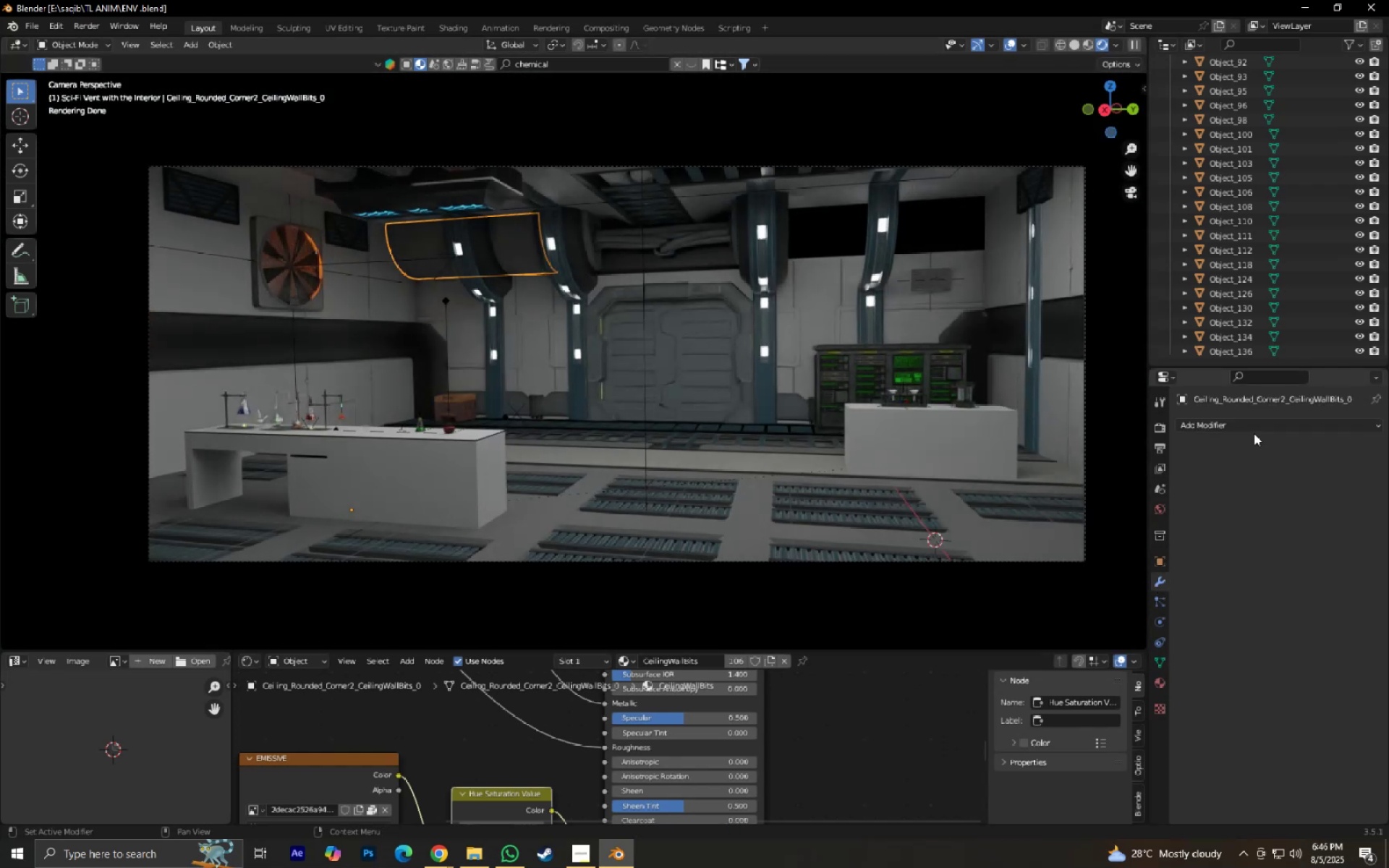 
left_click([1253, 429])
 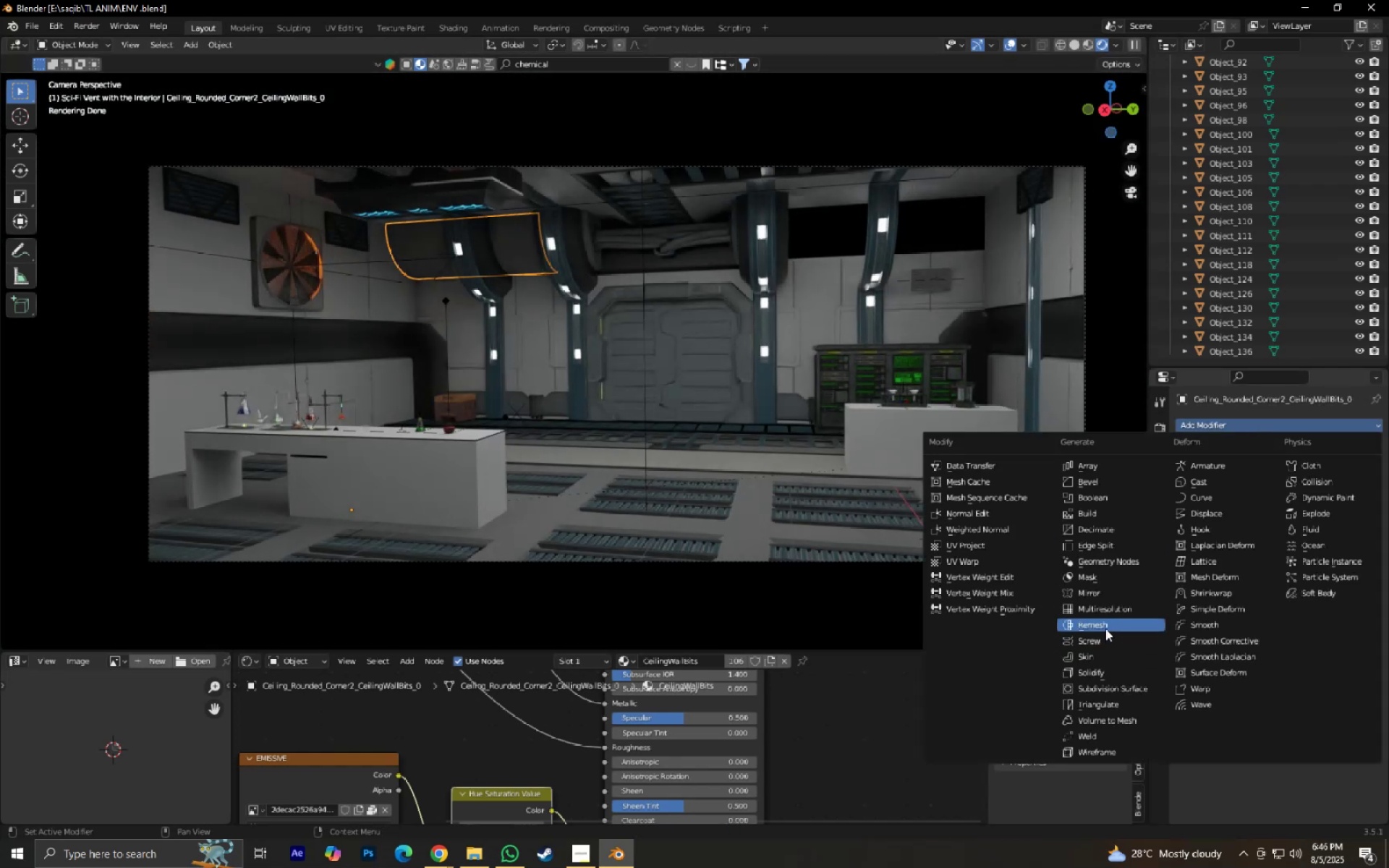 
left_click([1103, 597])
 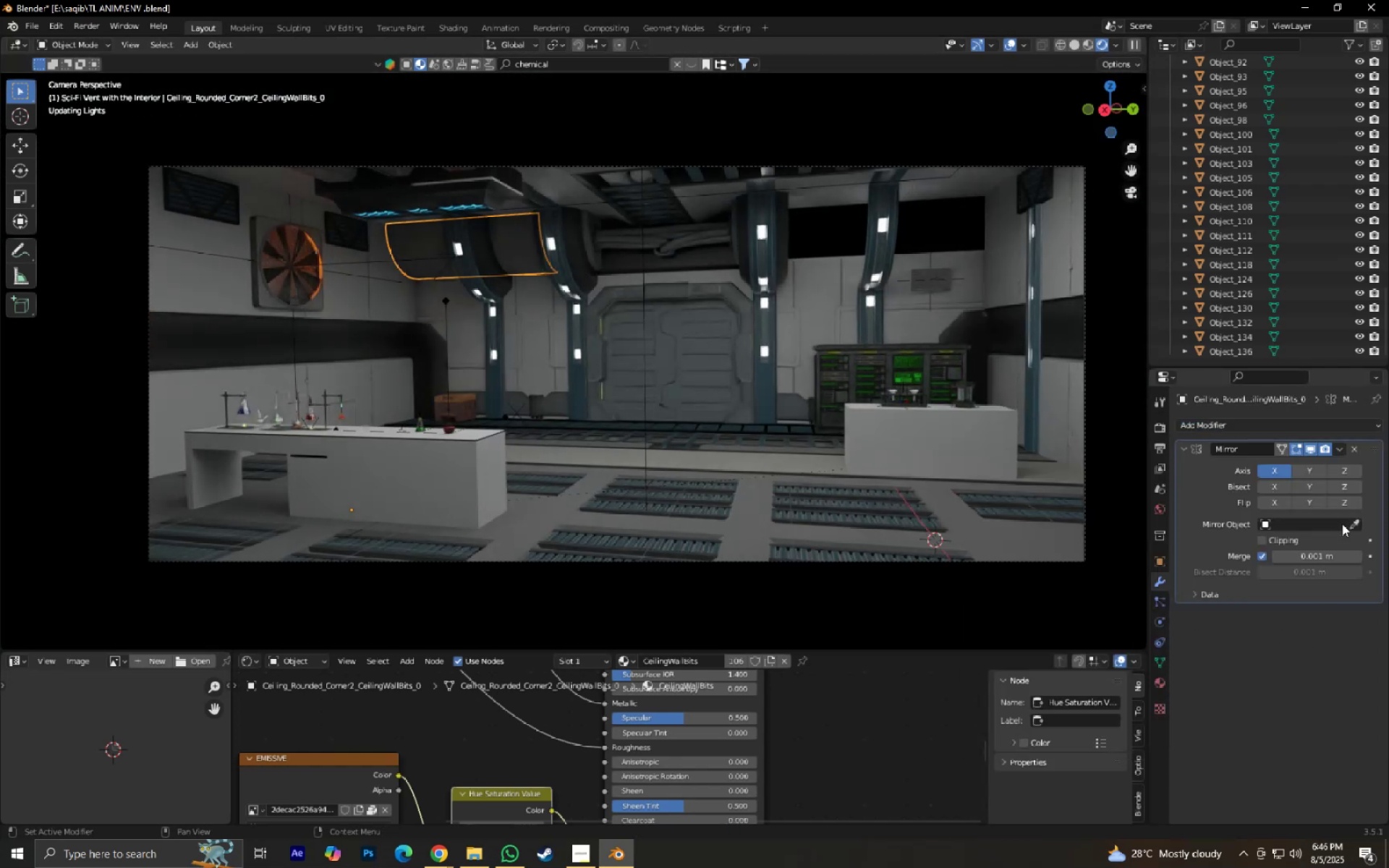 
left_click([1348, 523])
 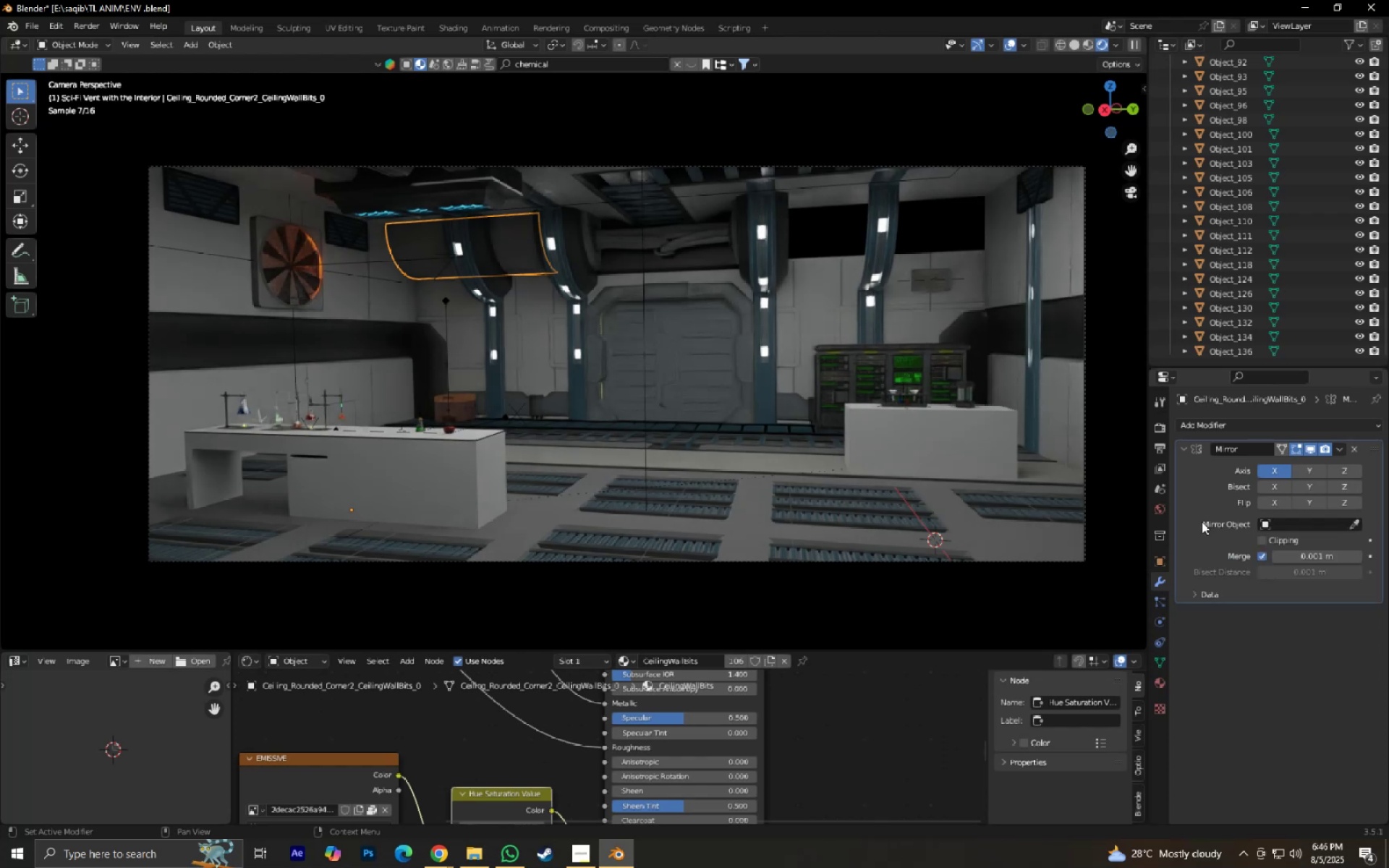 
double_click([1359, 525])
 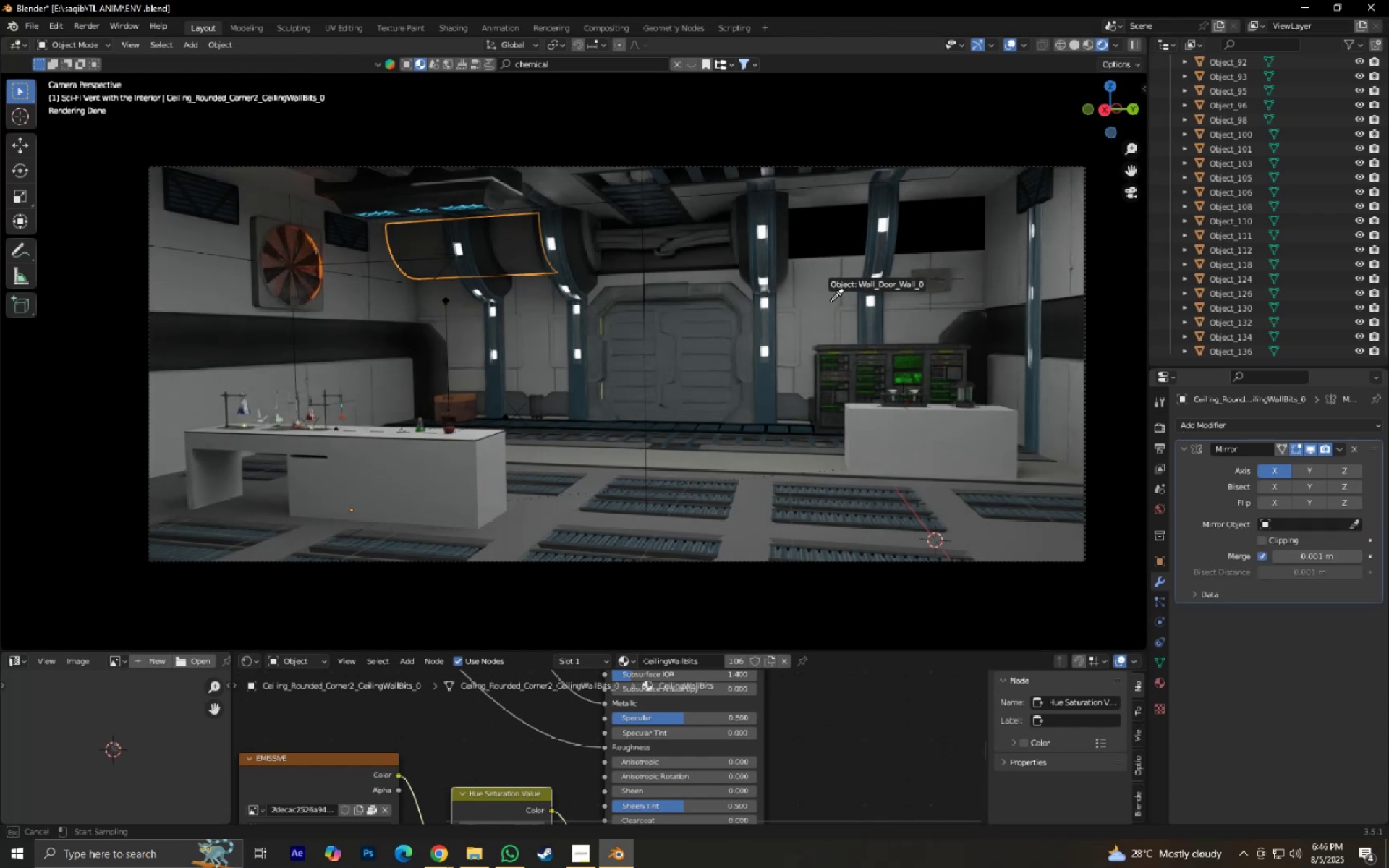 
left_click([823, 297])
 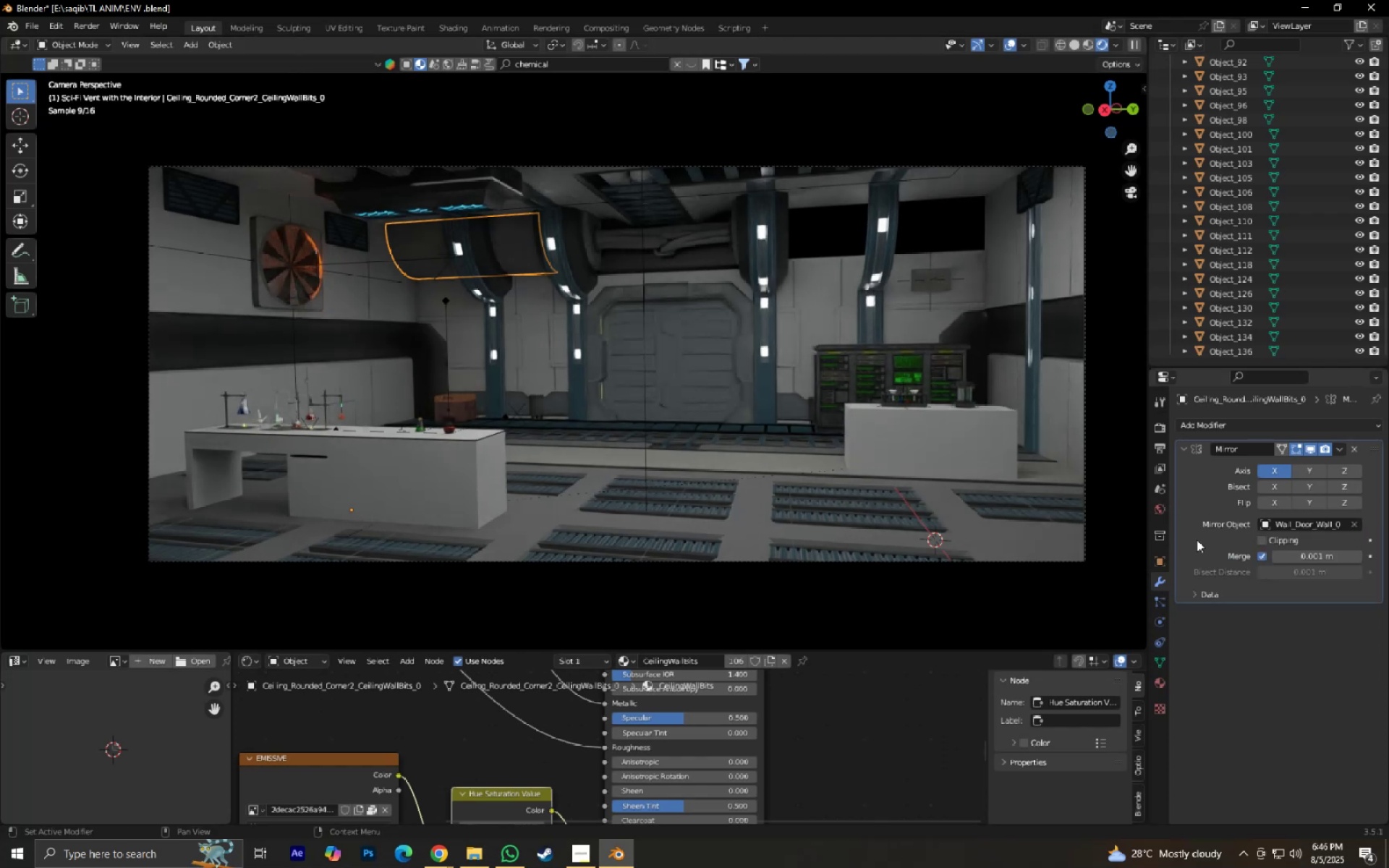 
double_click([1279, 469])
 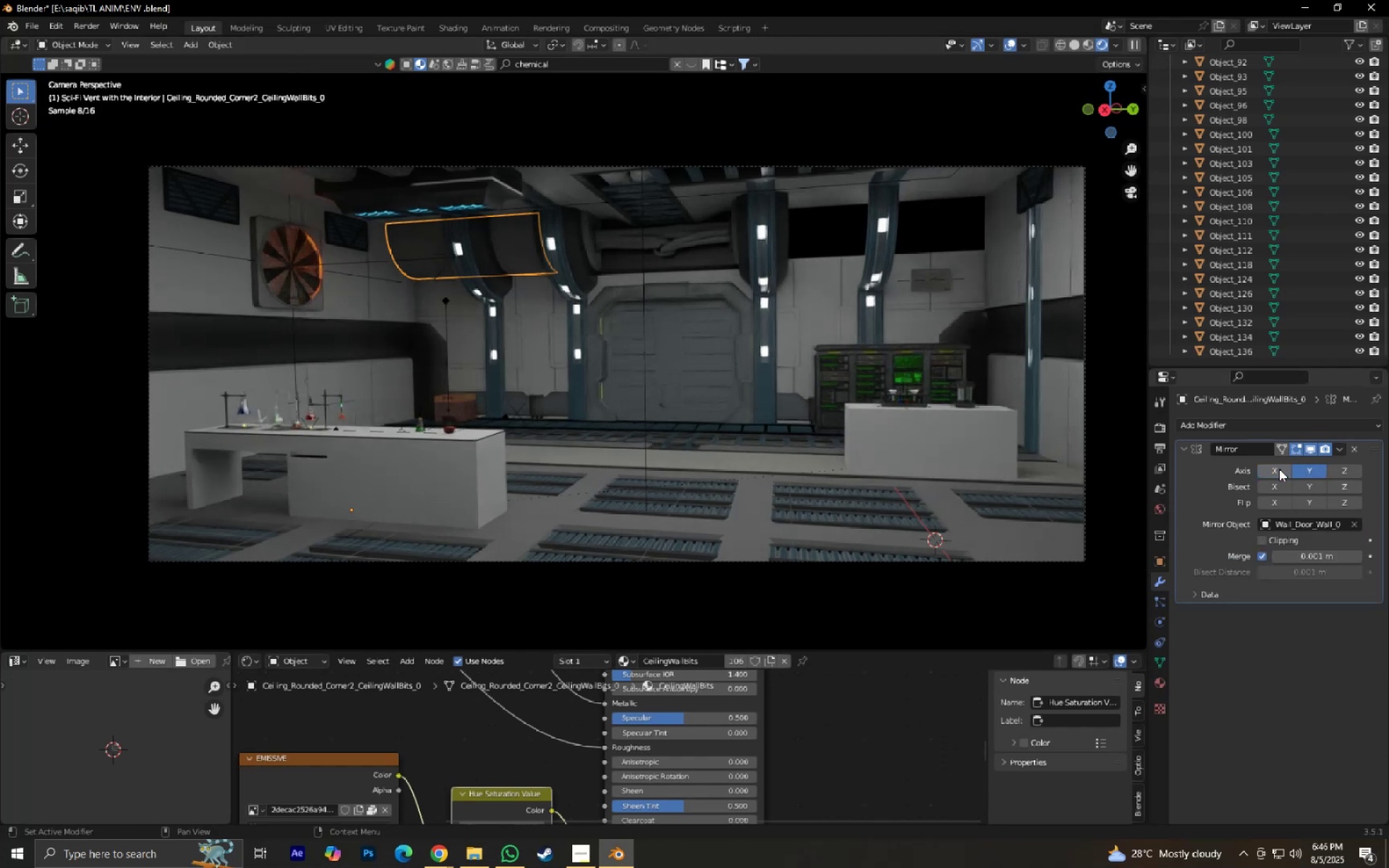 
left_click([1072, 43])
 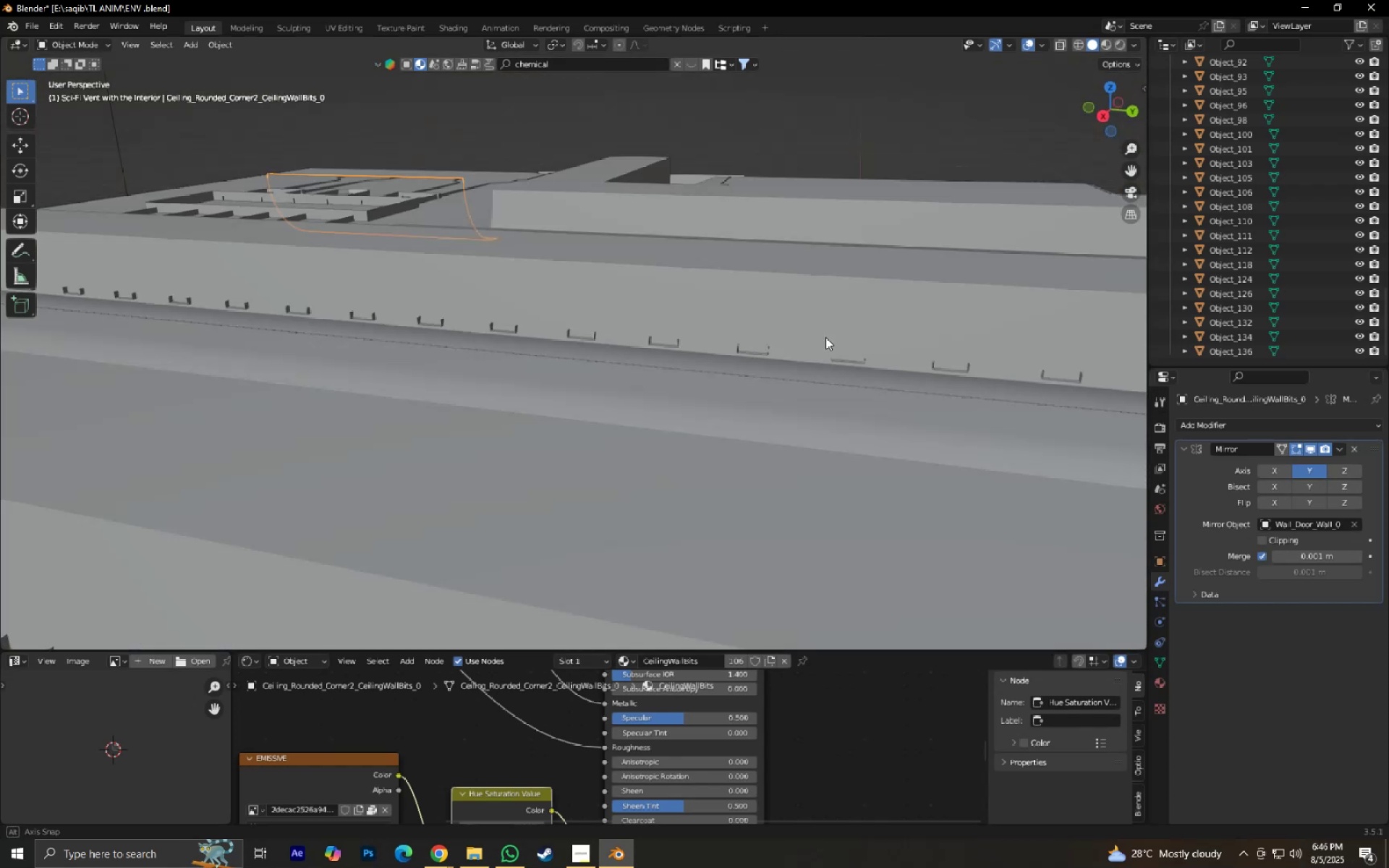 
scroll: coordinate [825, 340], scroll_direction: down, amount: 5.0
 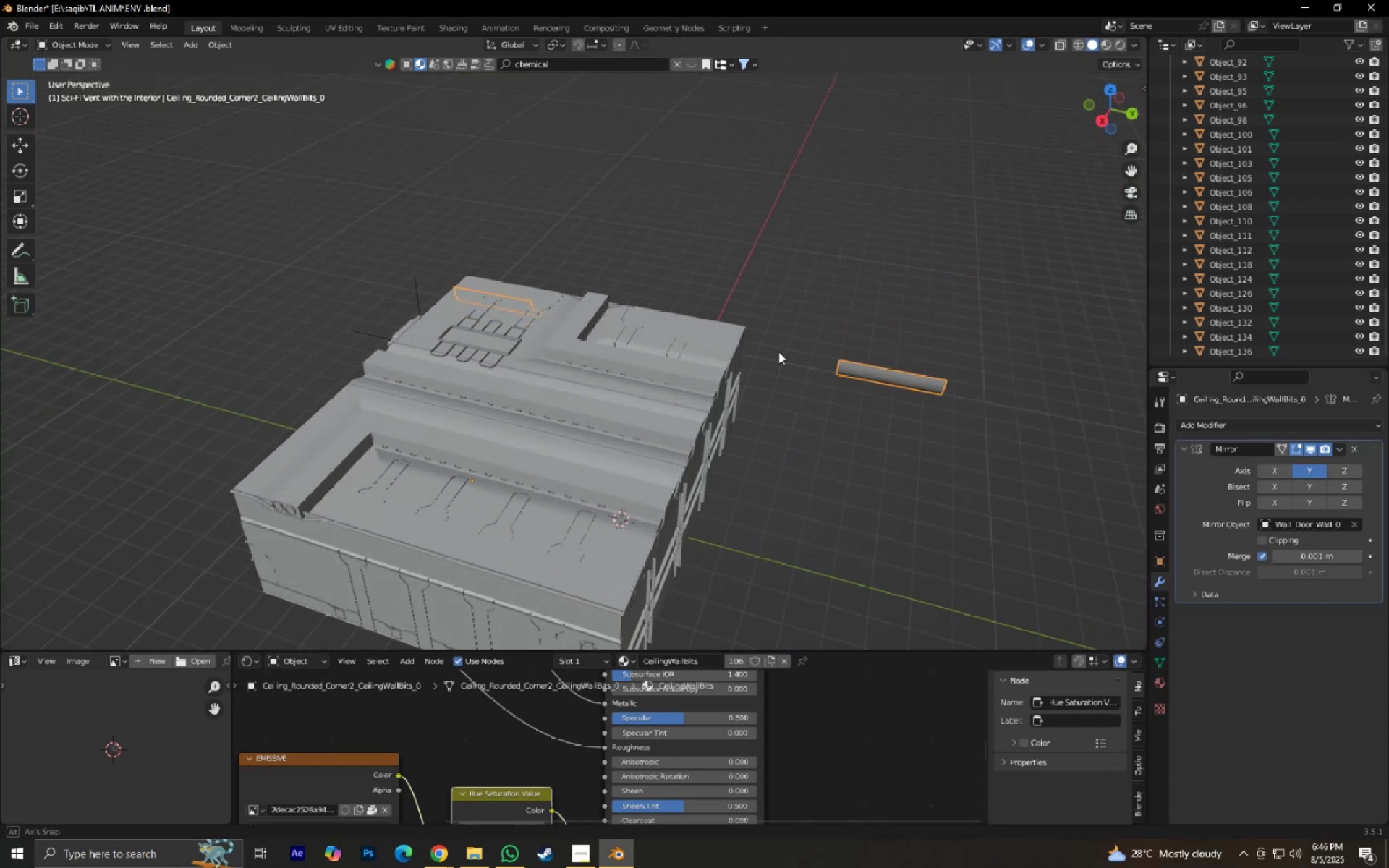 
scroll: coordinate [1066, 466], scroll_direction: up, amount: 11.0
 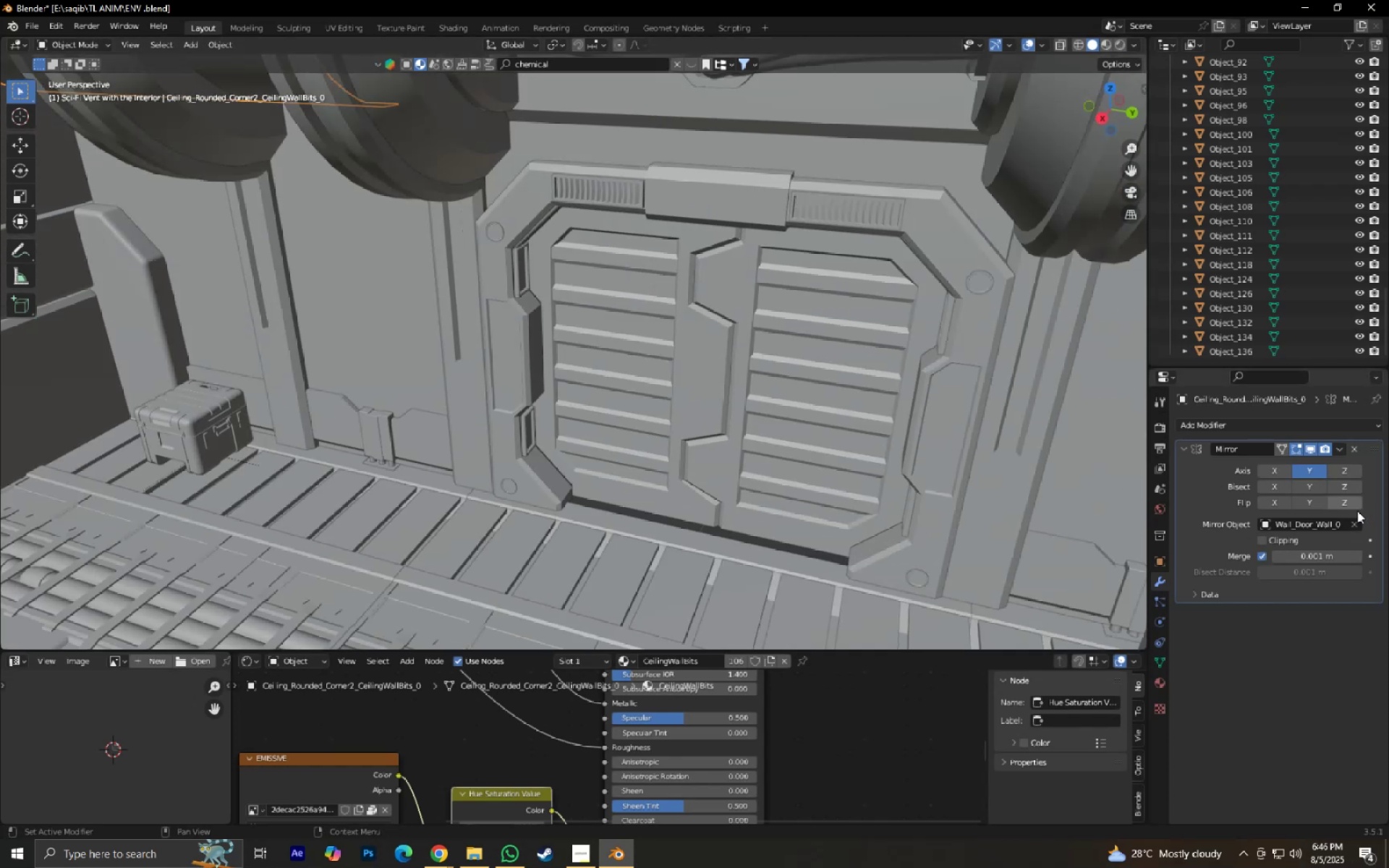 
left_click([1356, 524])
 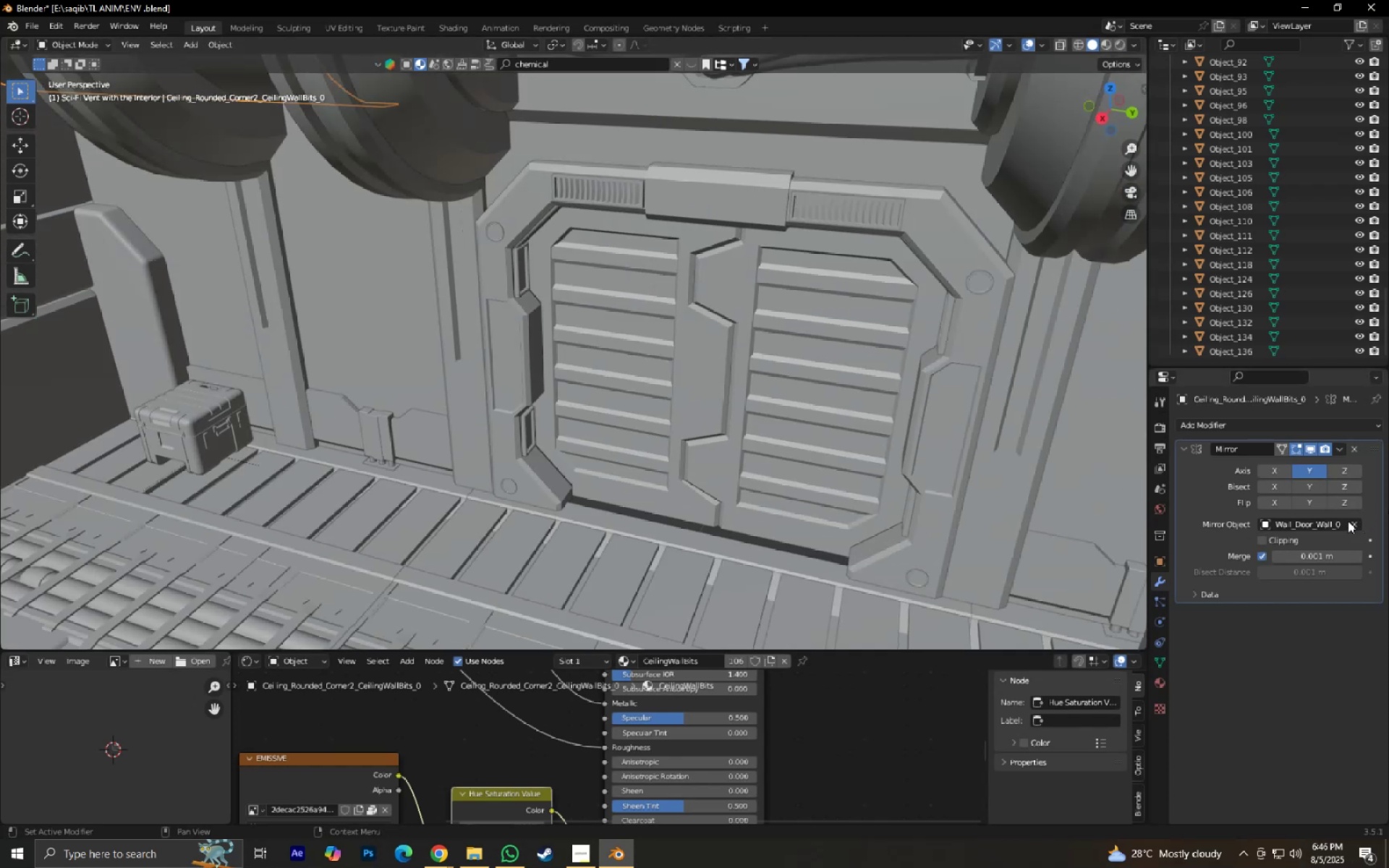 
hold_key(key=ShiftLeft, duration=0.3)
 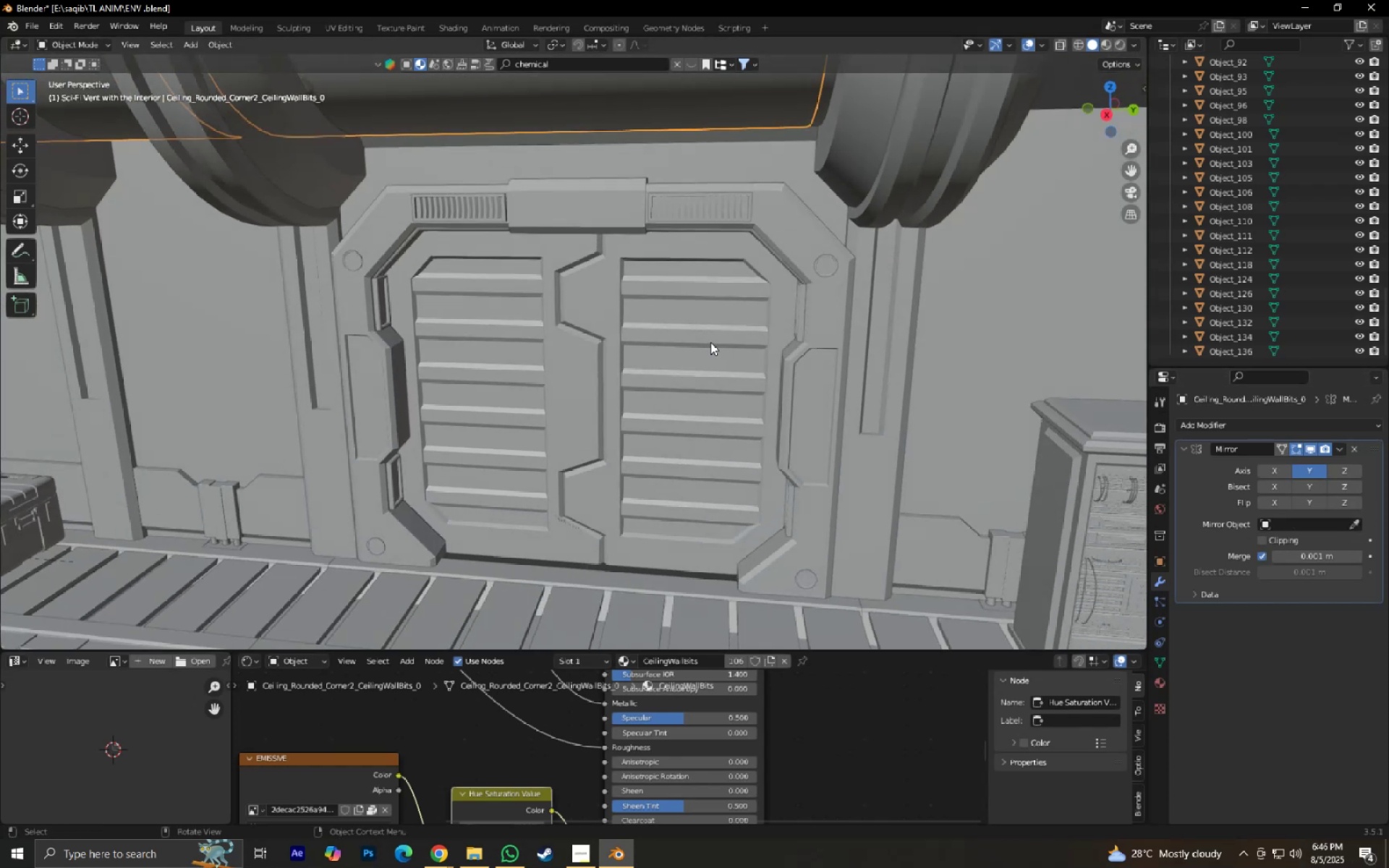 
scroll: coordinate [721, 341], scroll_direction: down, amount: 2.0
 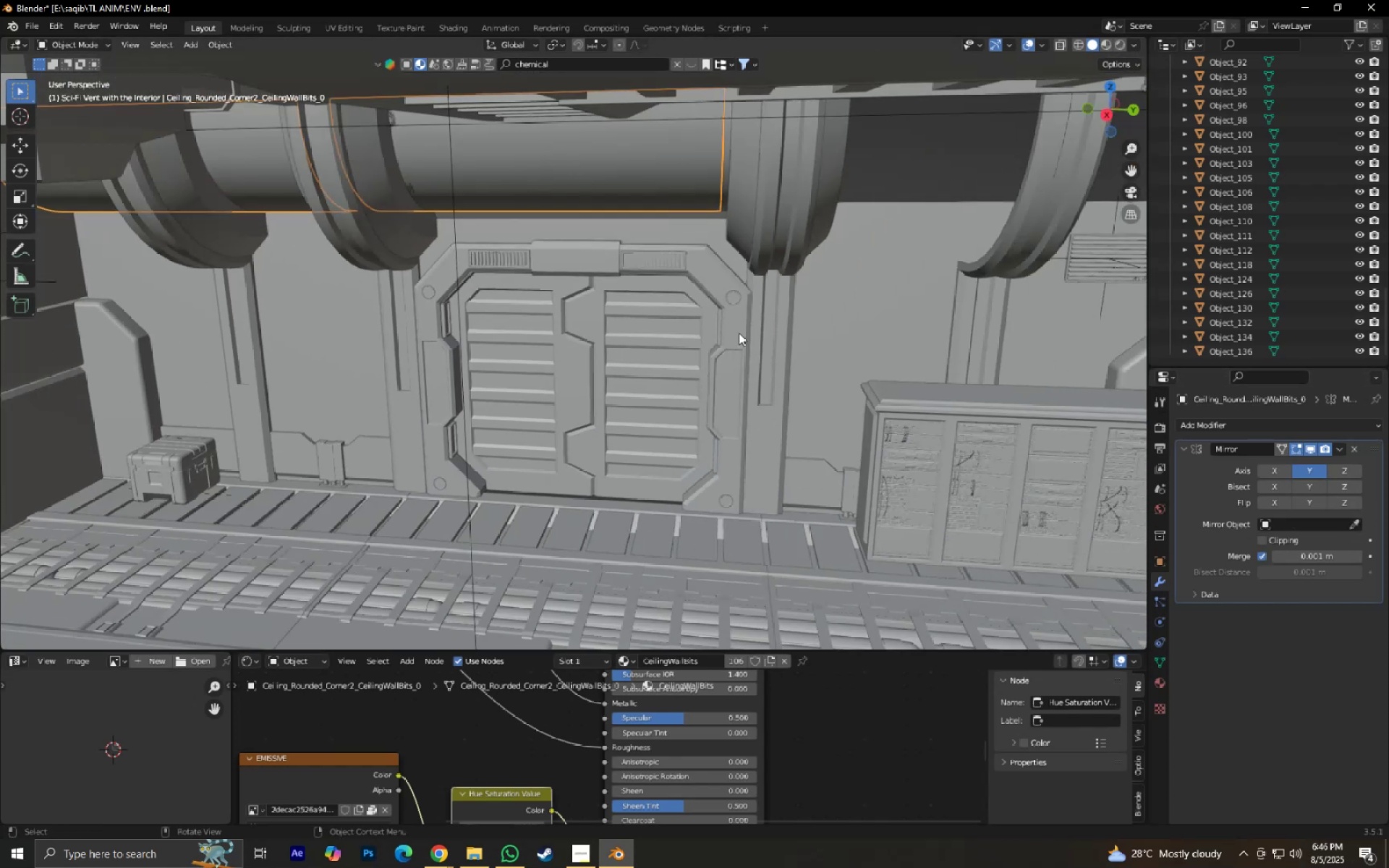 
key(Shift+ShiftLeft)
 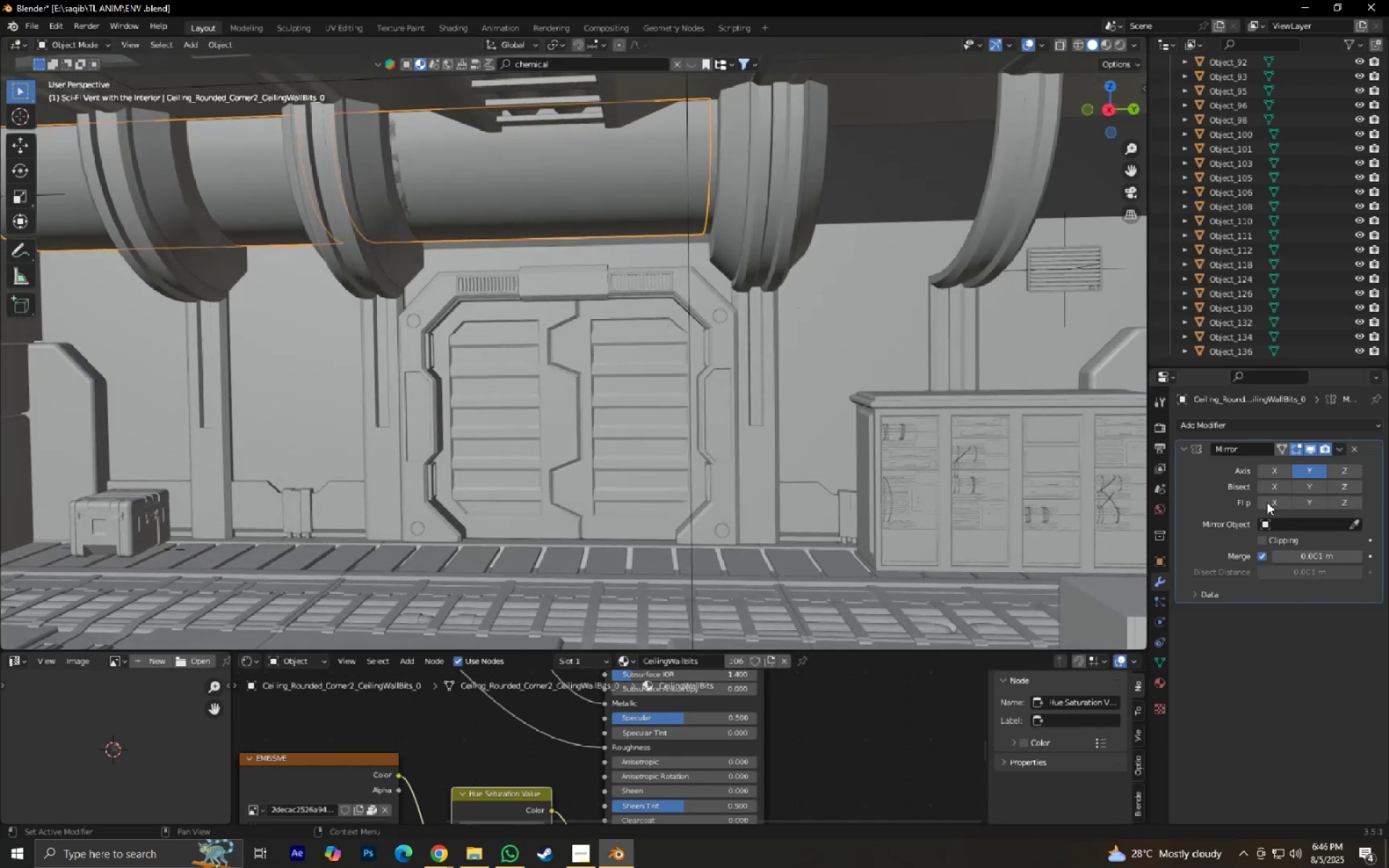 
left_click([1352, 527])
 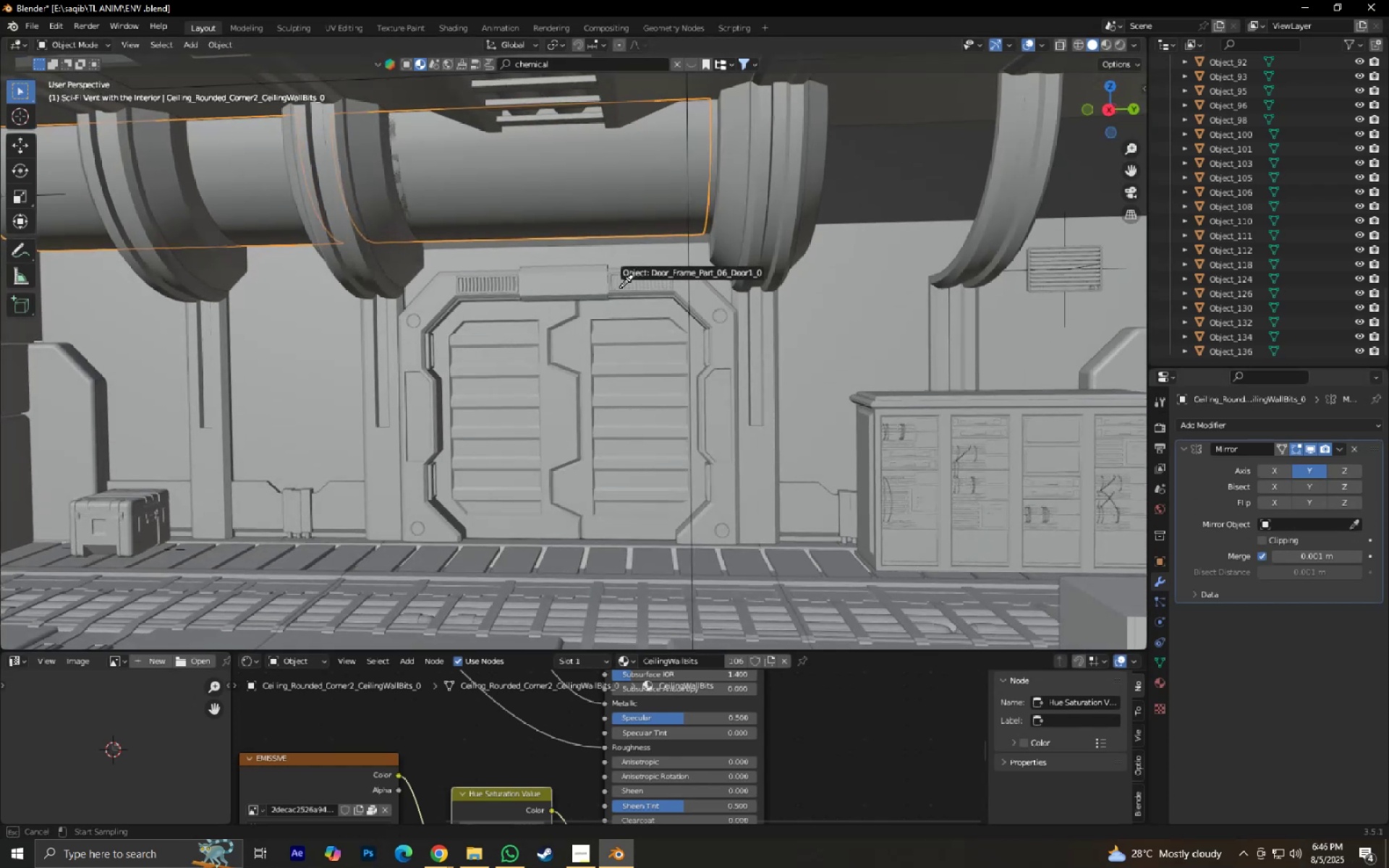 
left_click([592, 285])
 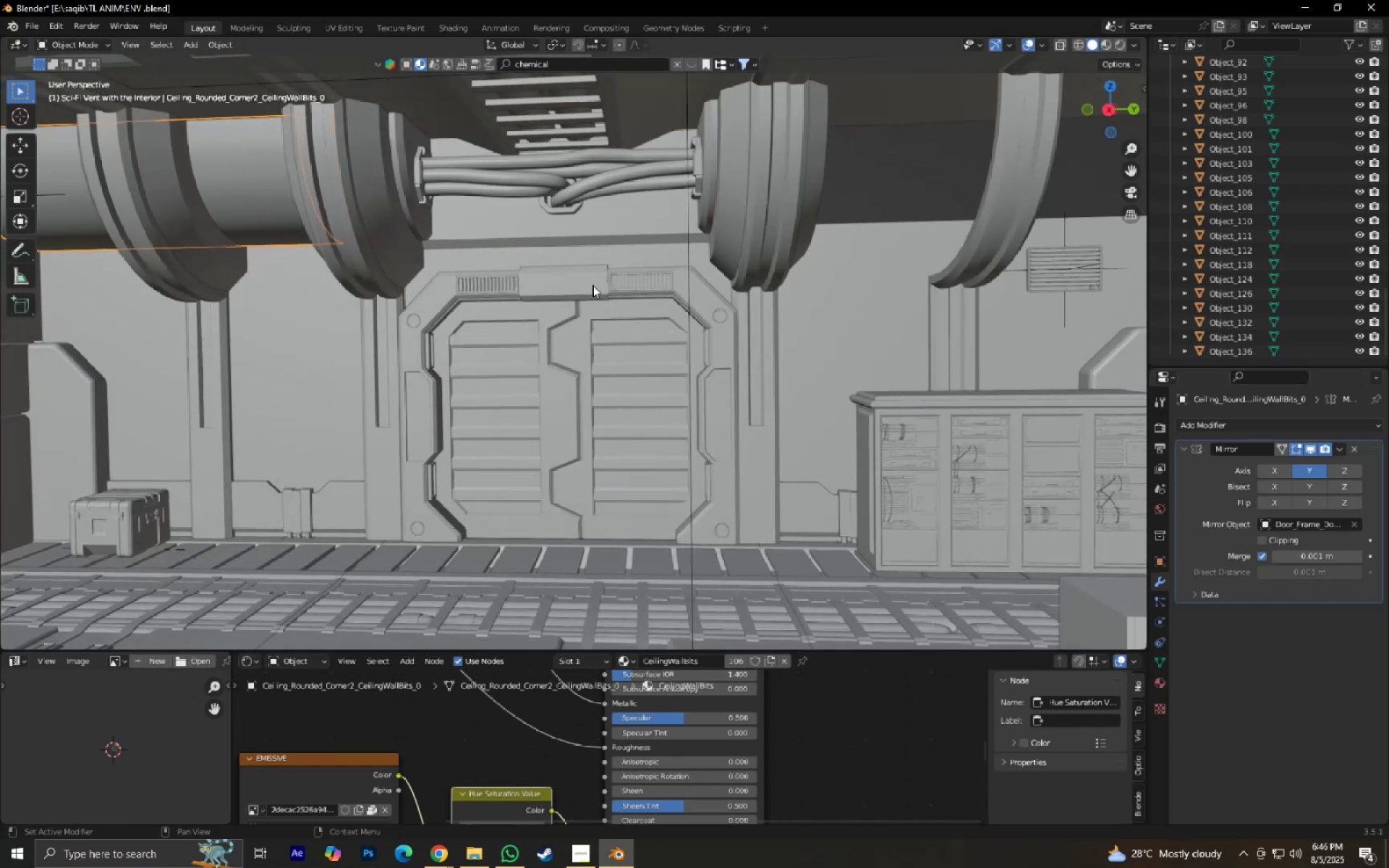 
hold_key(key=ShiftLeft, duration=0.55)
 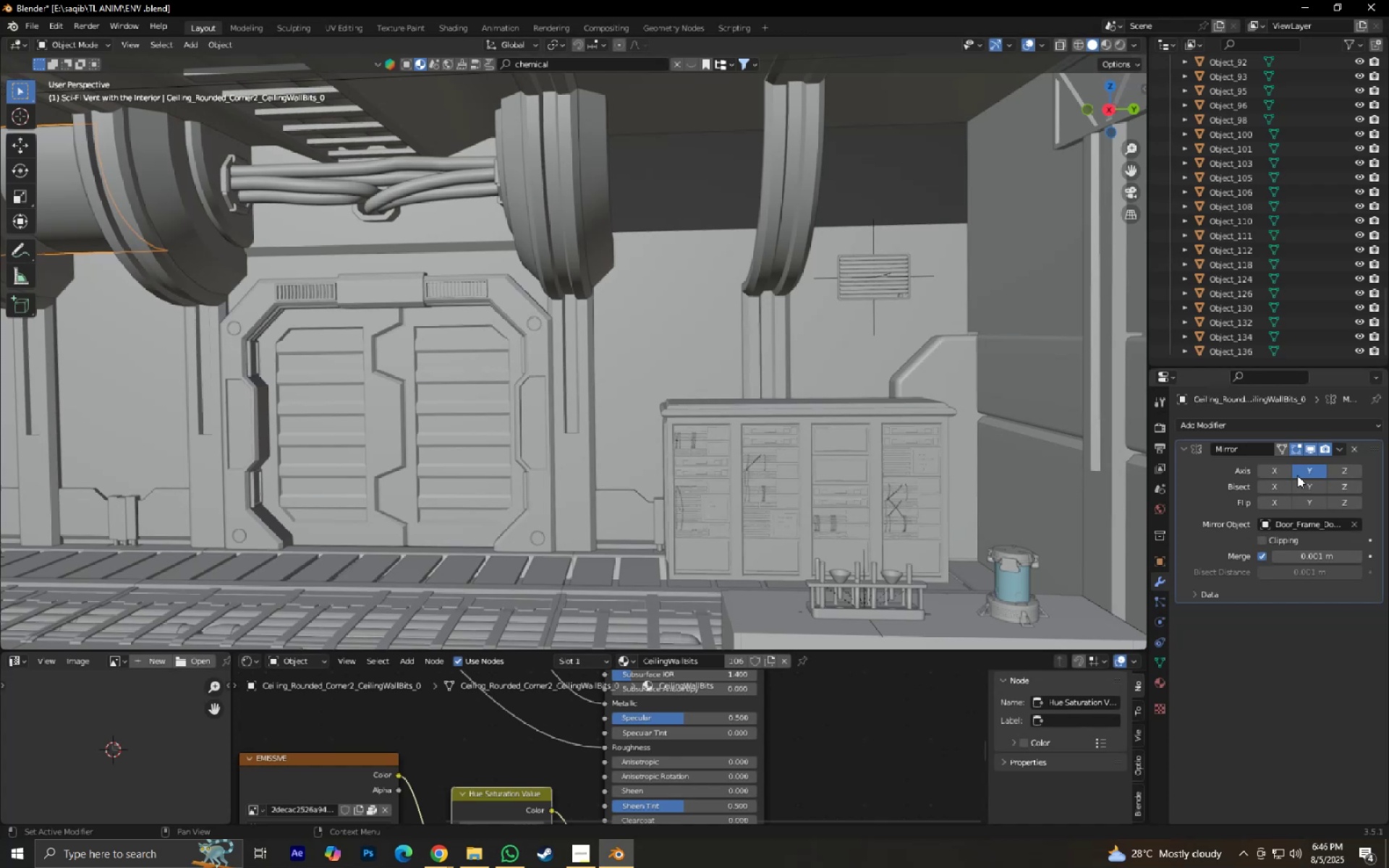 
left_click([1278, 475])
 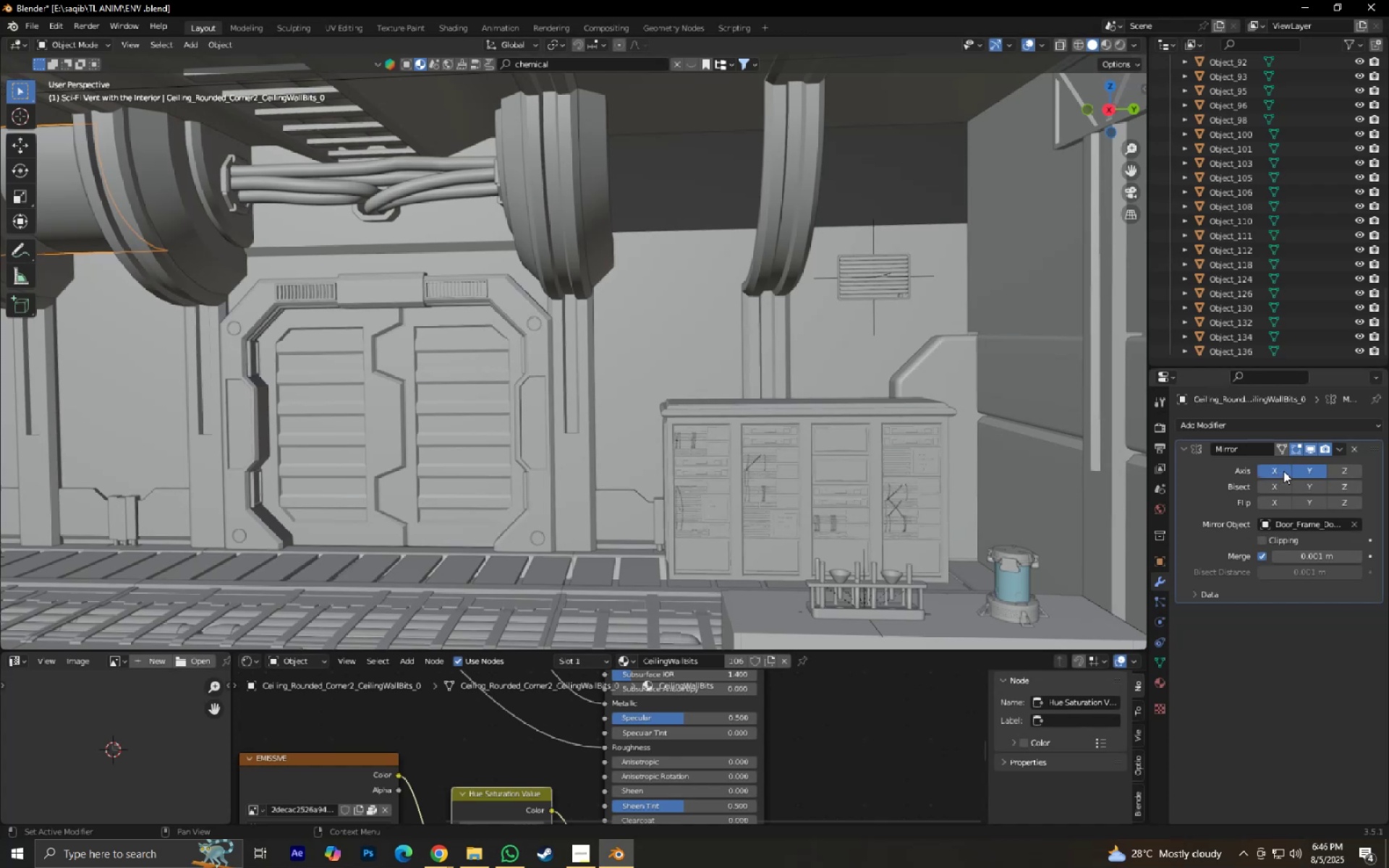 
mouse_move([1286, 454])
 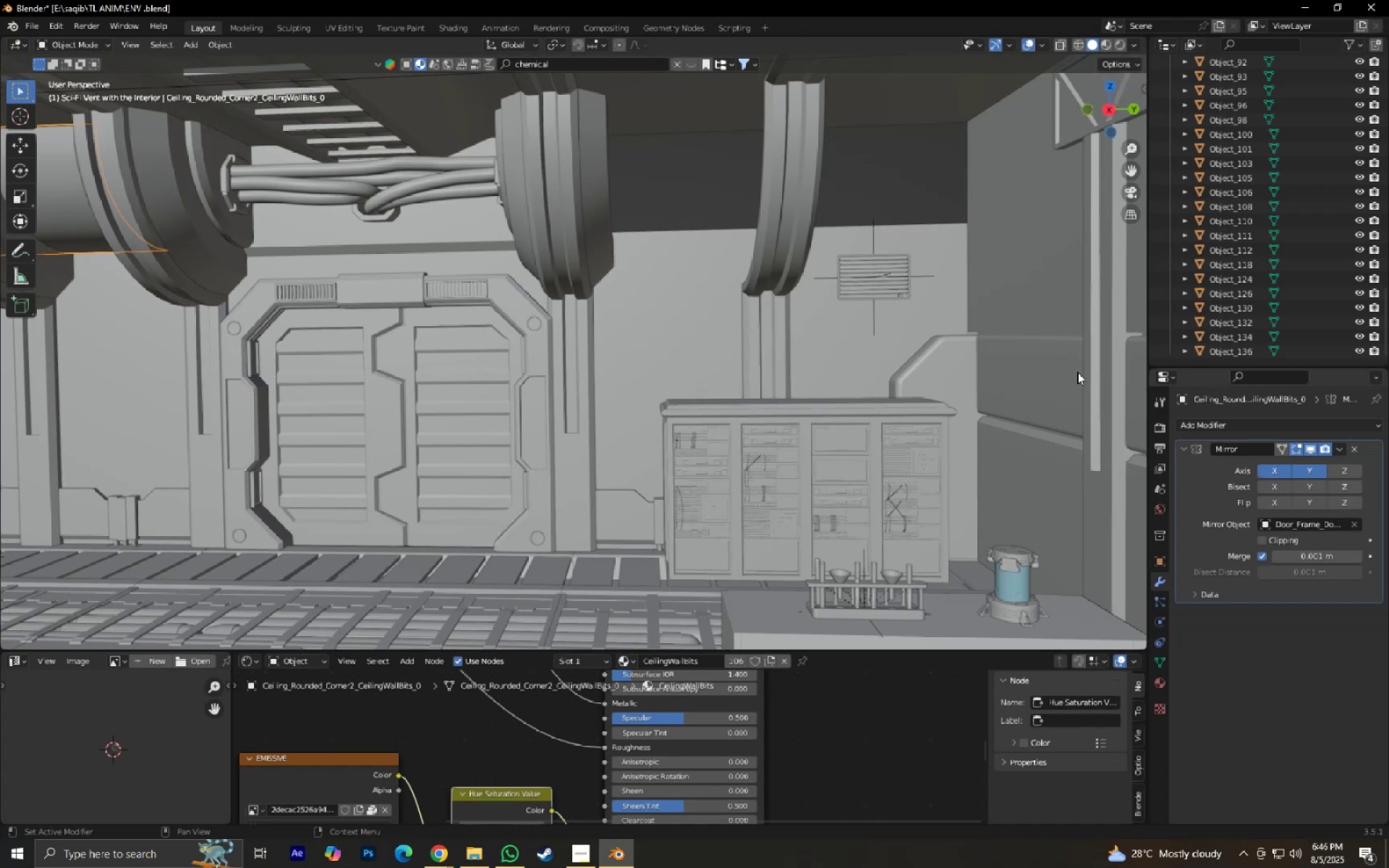 
scroll: coordinate [875, 352], scroll_direction: down, amount: 7.0
 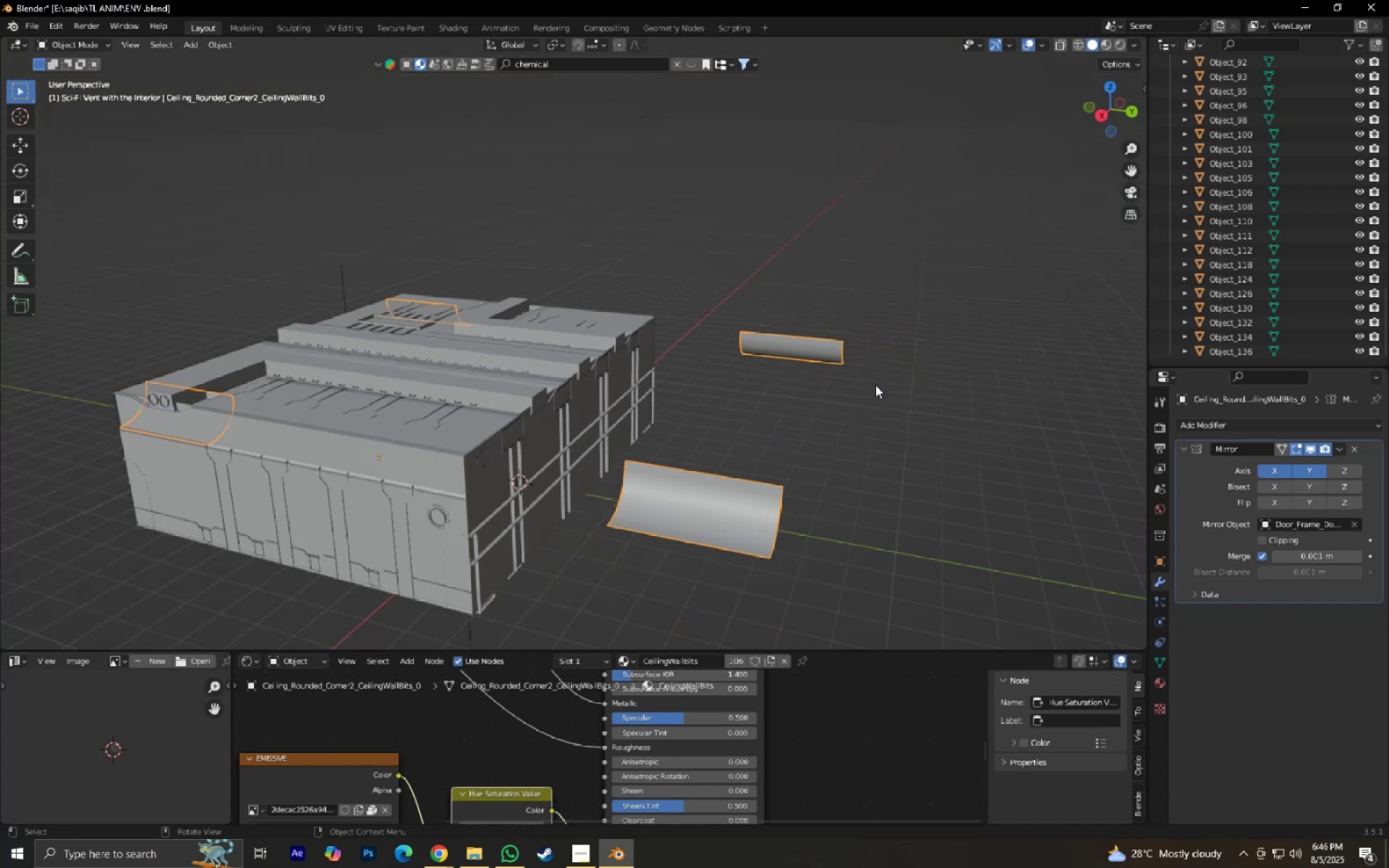 
scroll: coordinate [875, 388], scroll_direction: up, amount: 9.0
 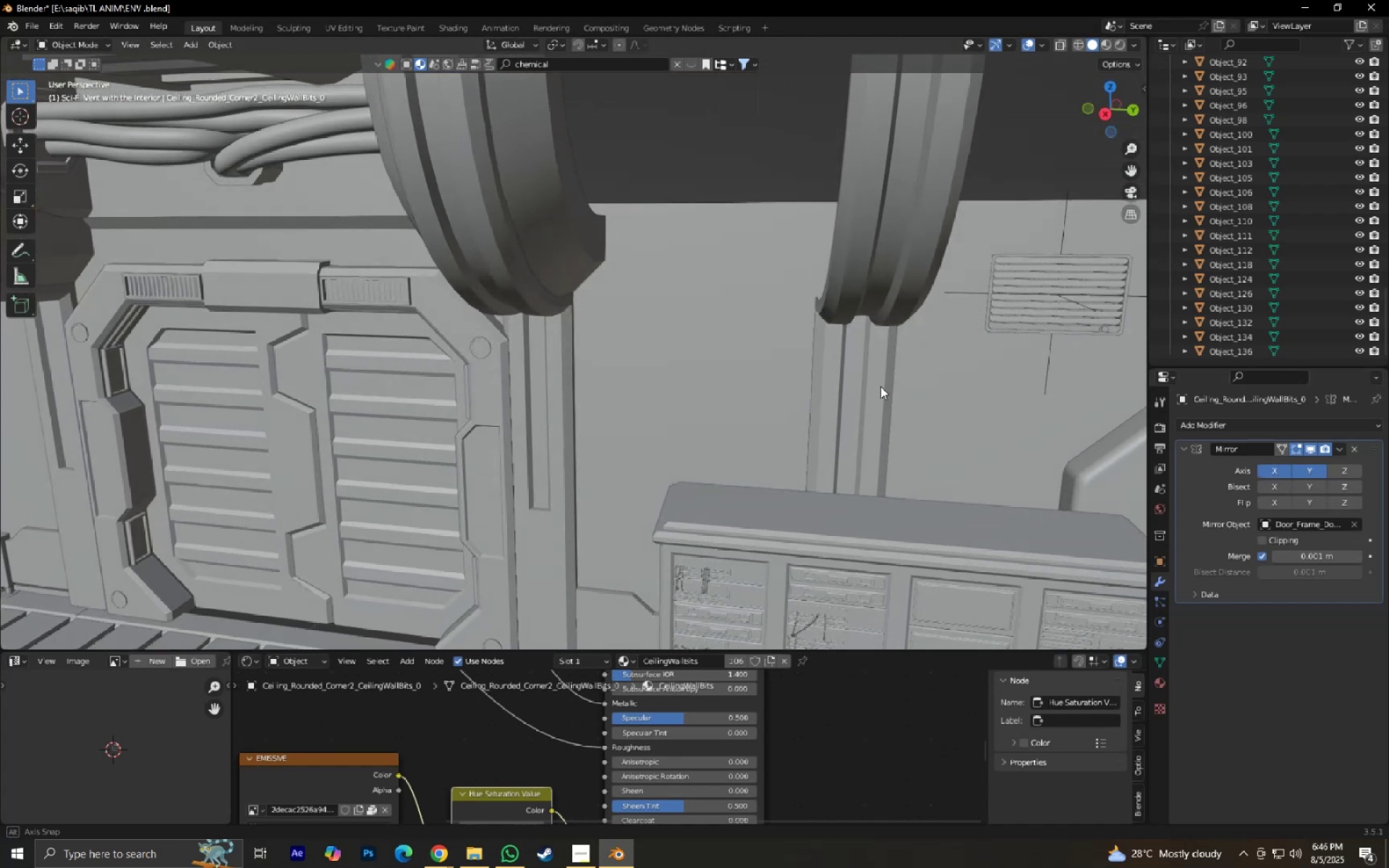 
scroll: coordinate [863, 393], scroll_direction: down, amount: 4.0
 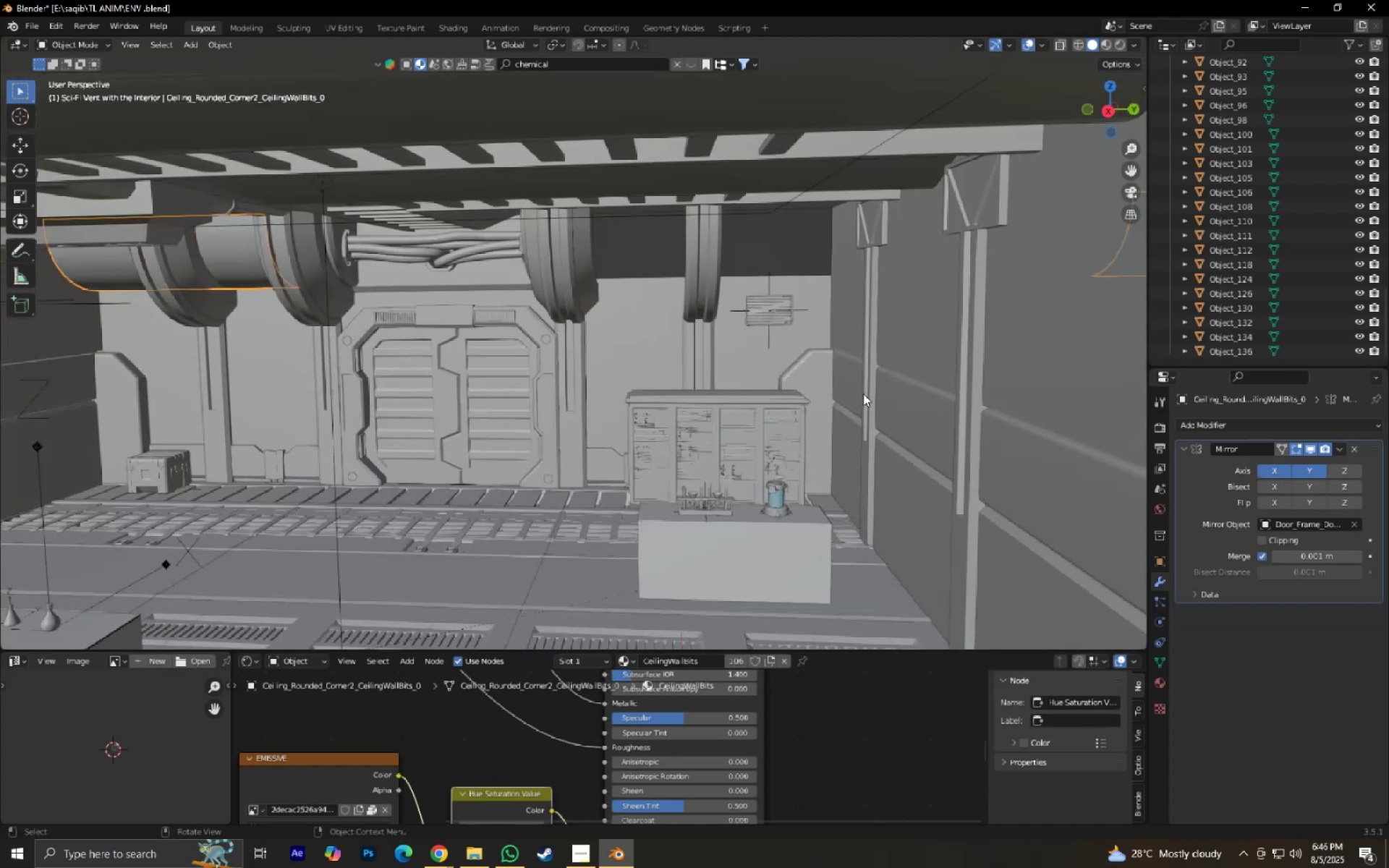 
hold_key(key=ShiftLeft, duration=0.34)
 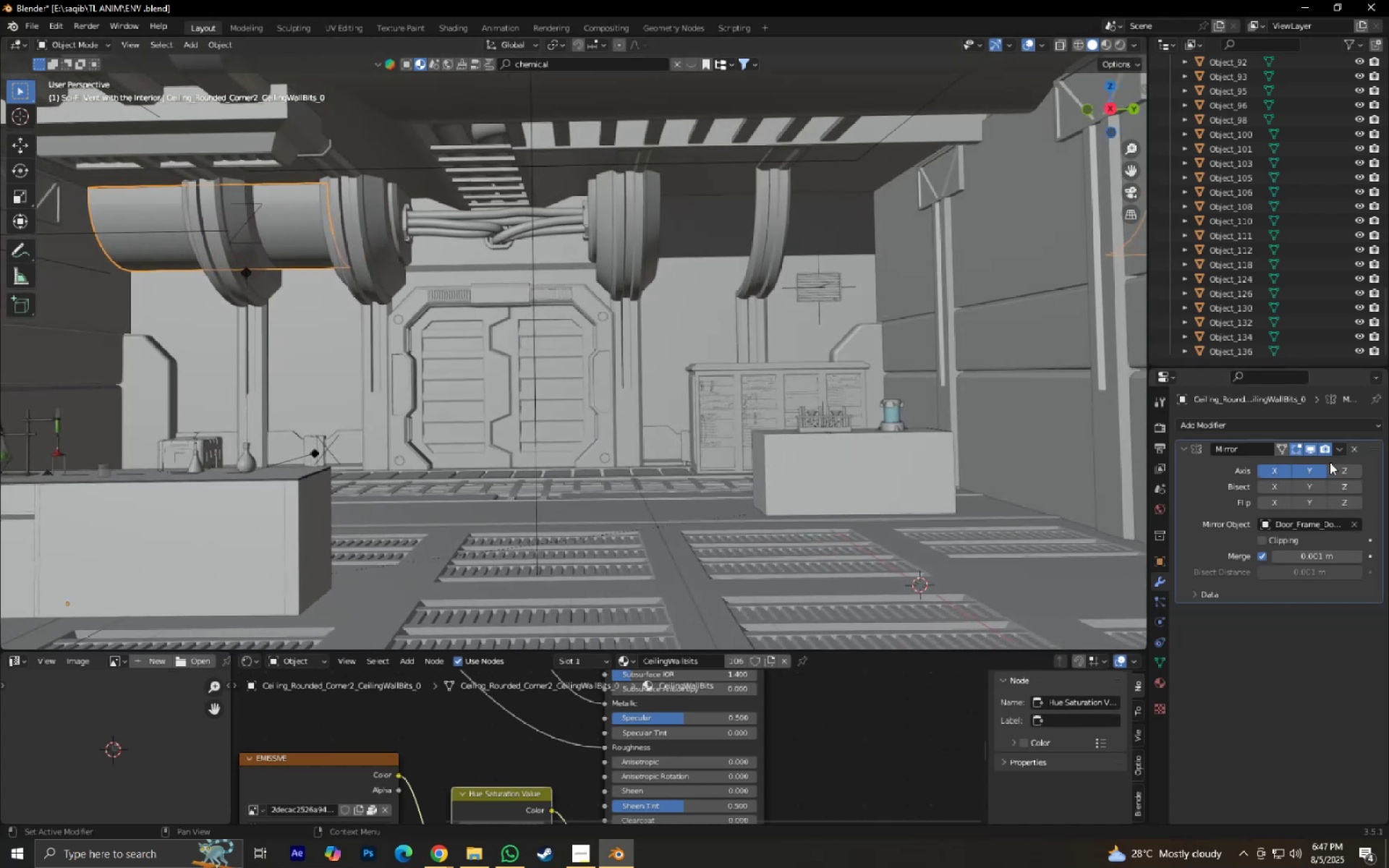 
double_click([1283, 469])
 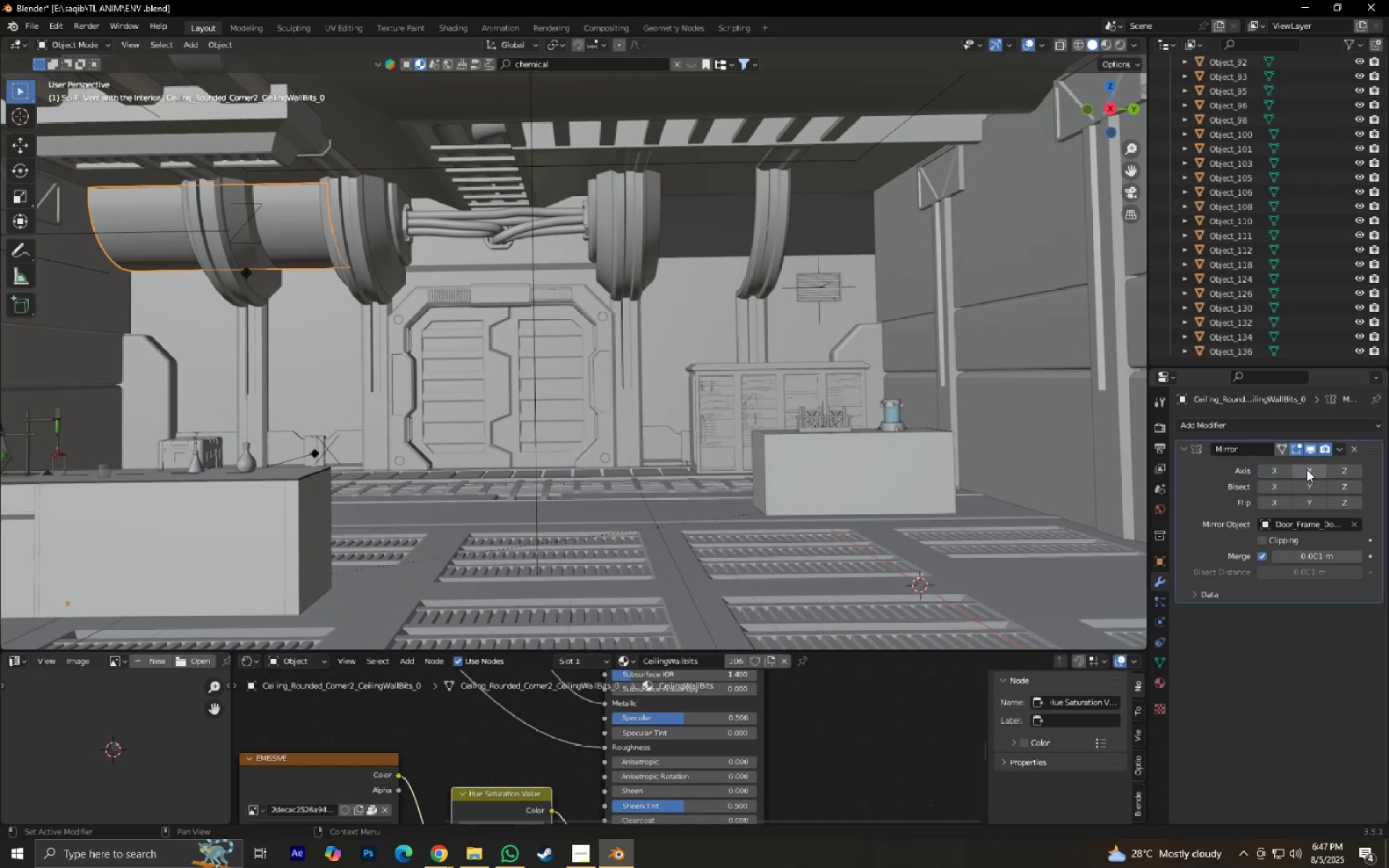 
triple_click([1307, 469])
 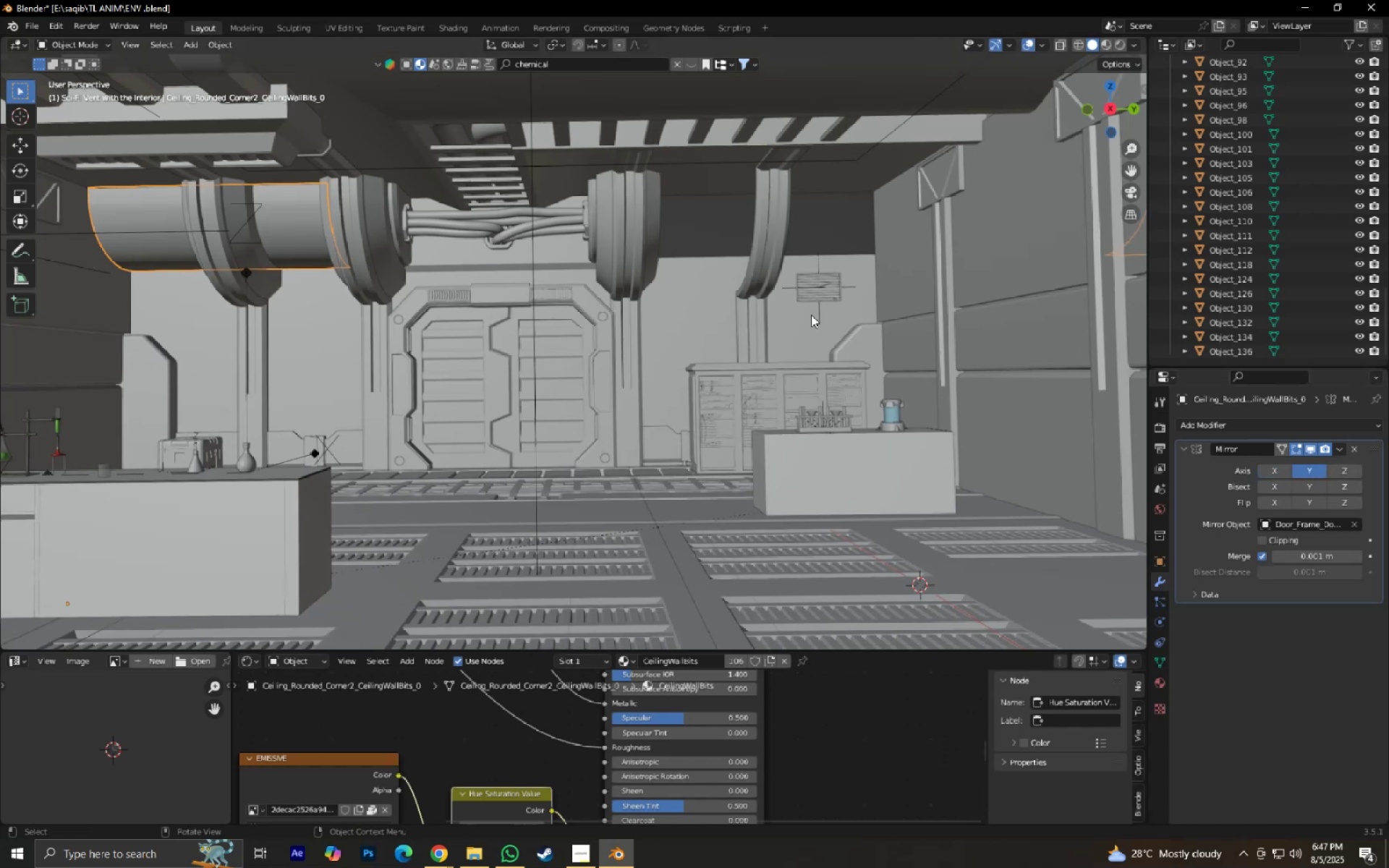 
scroll: coordinate [868, 383], scroll_direction: up, amount: 4.0
 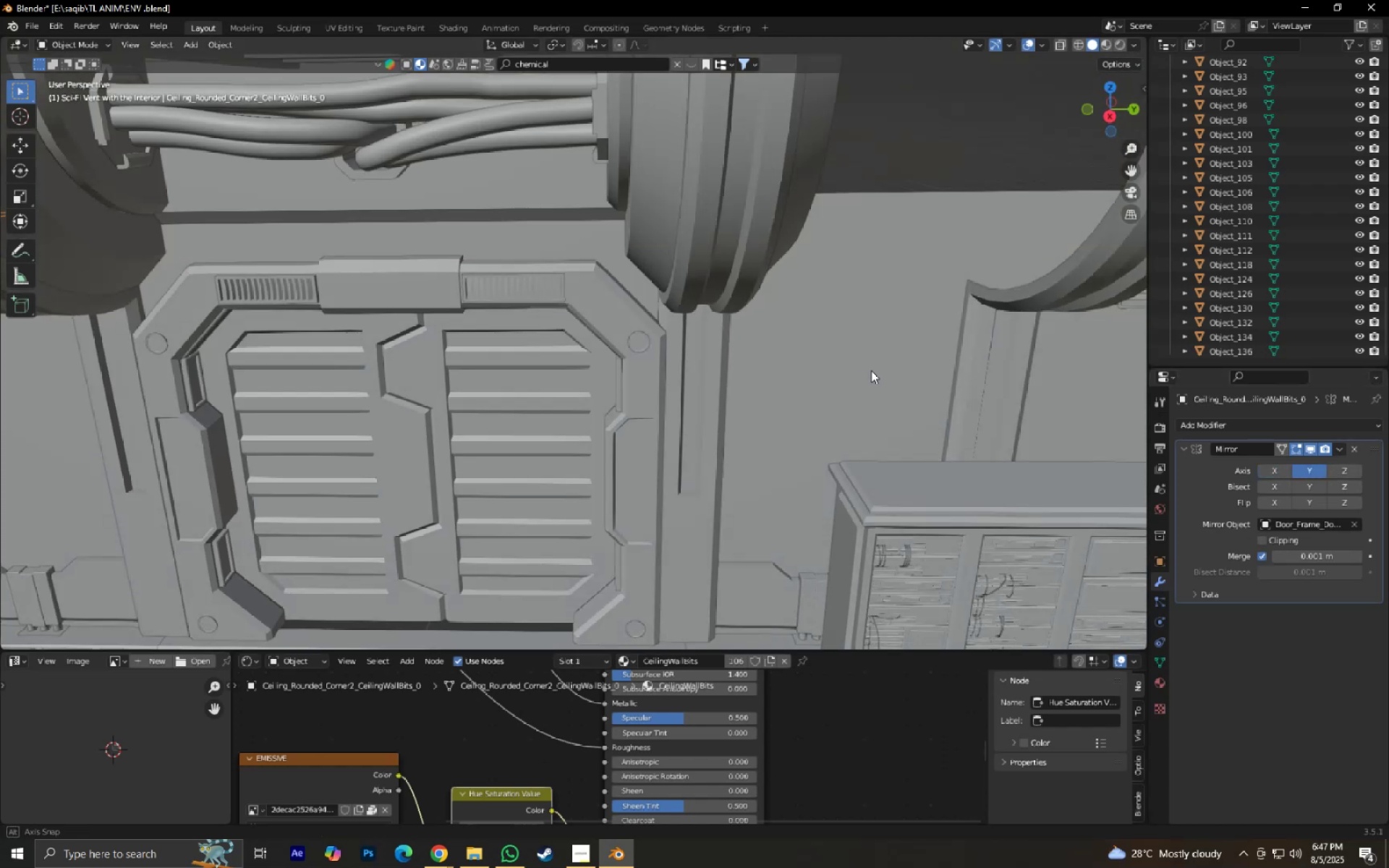 
scroll: coordinate [886, 315], scroll_direction: down, amount: 4.0
 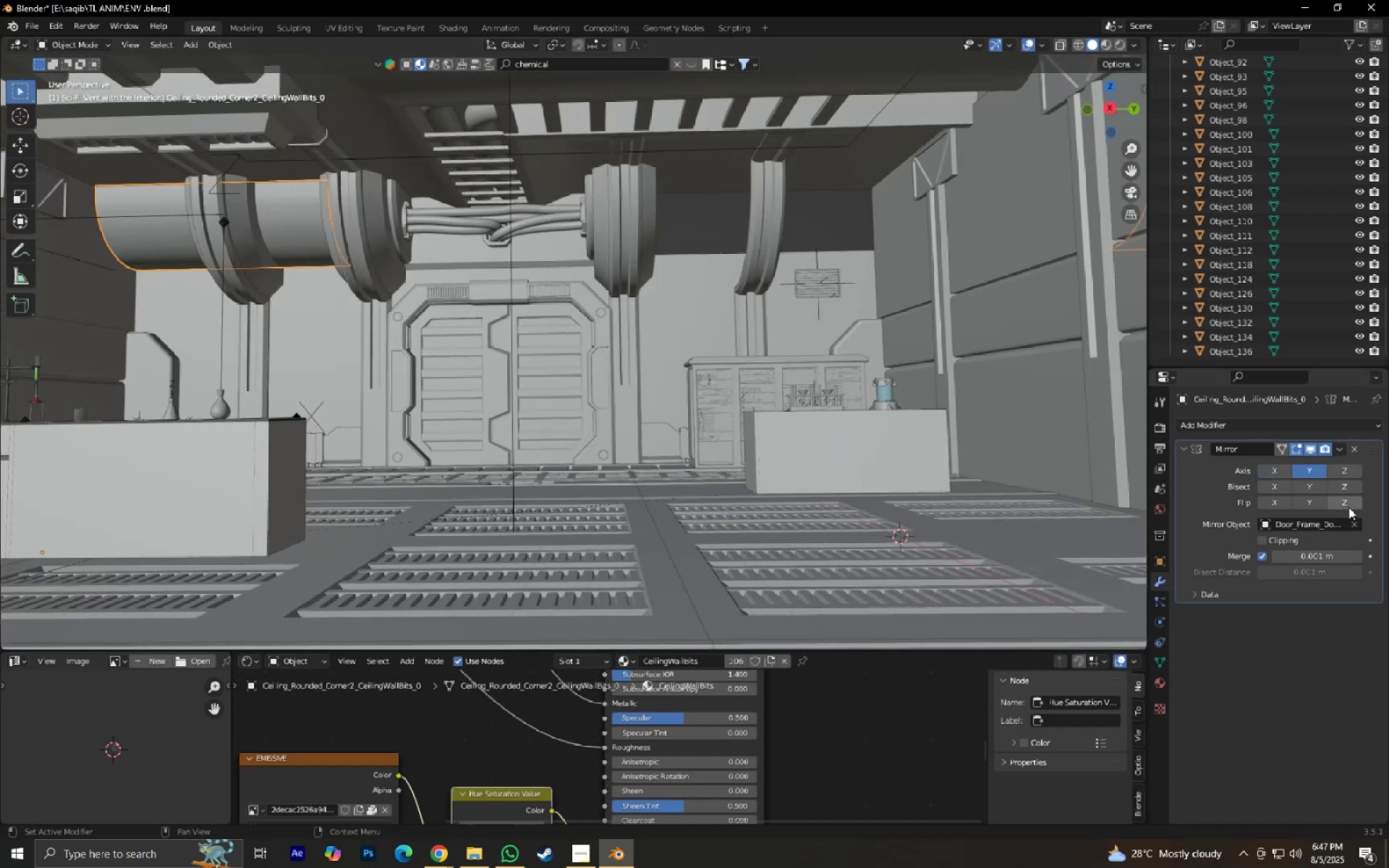 
left_click([1352, 521])
 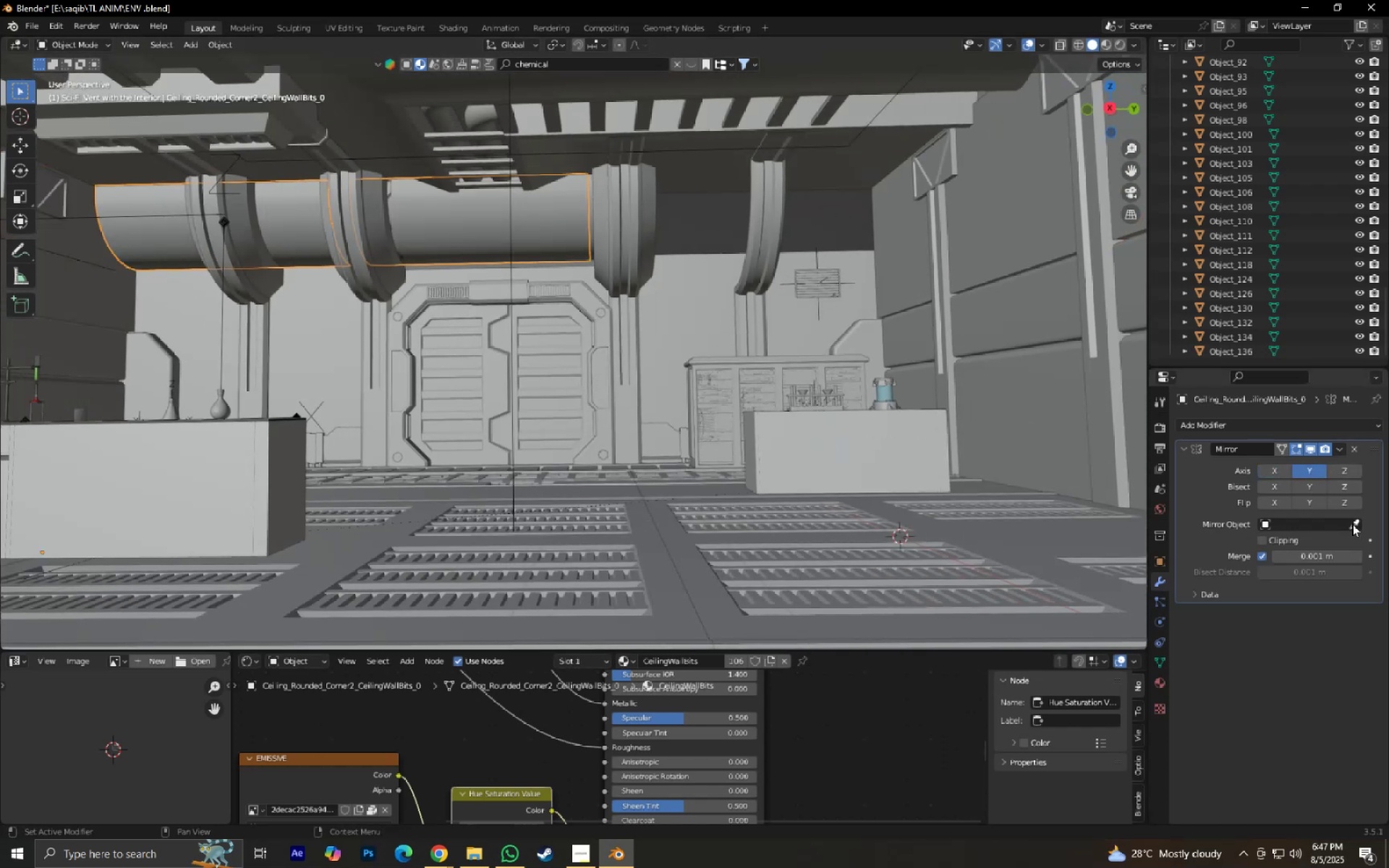 
left_click([1352, 524])
 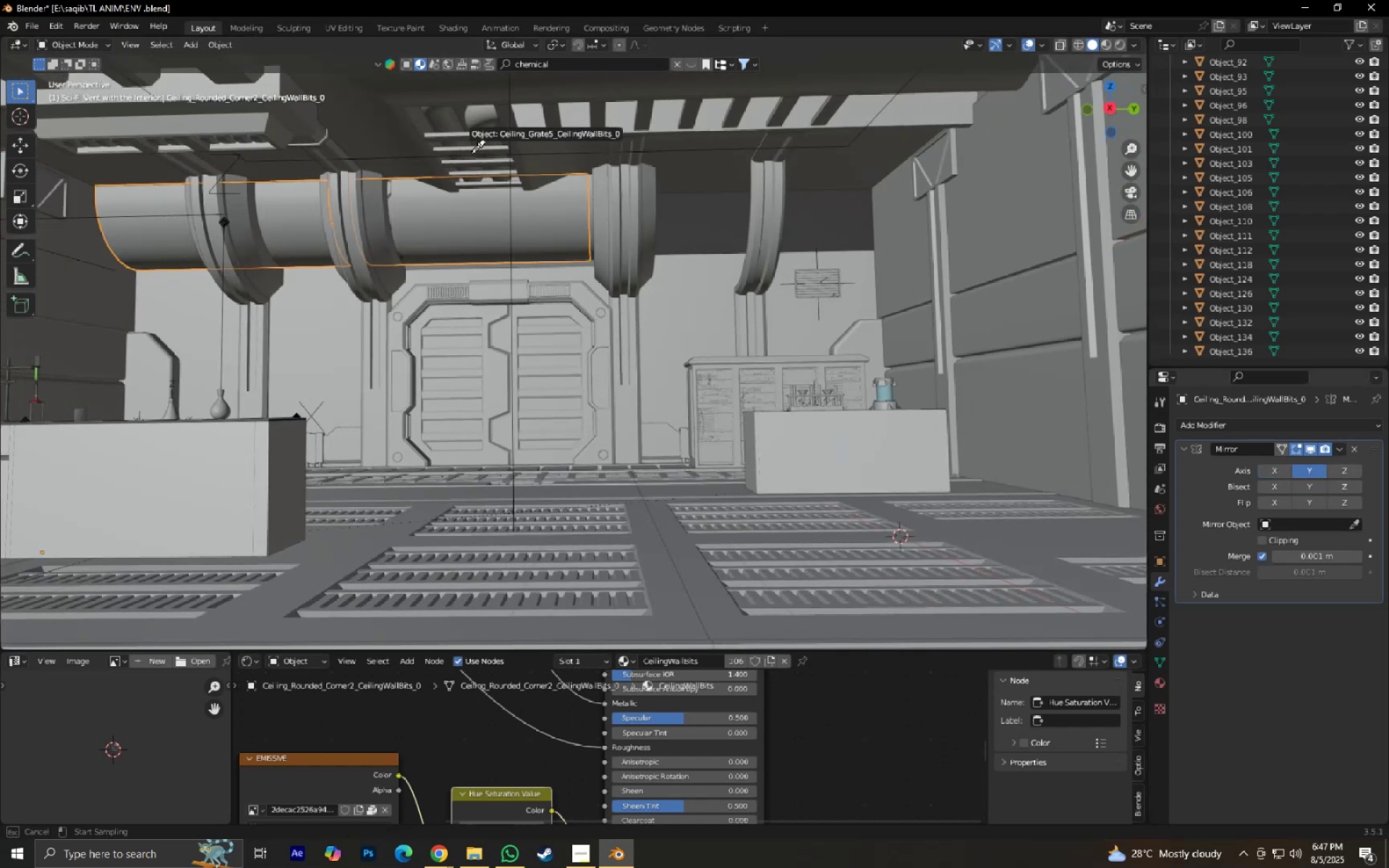 
left_click([472, 159])
 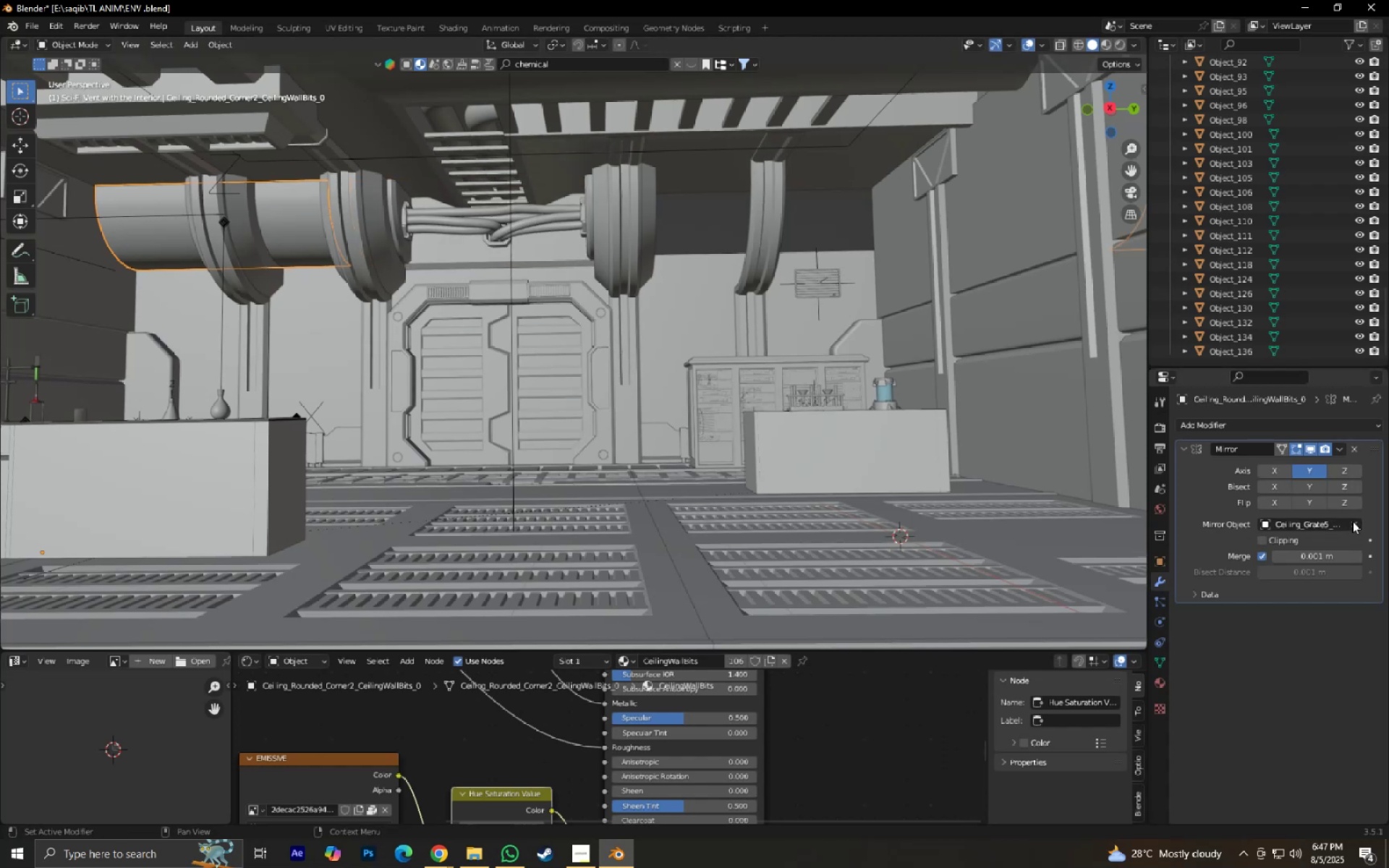 
double_click([1356, 524])
 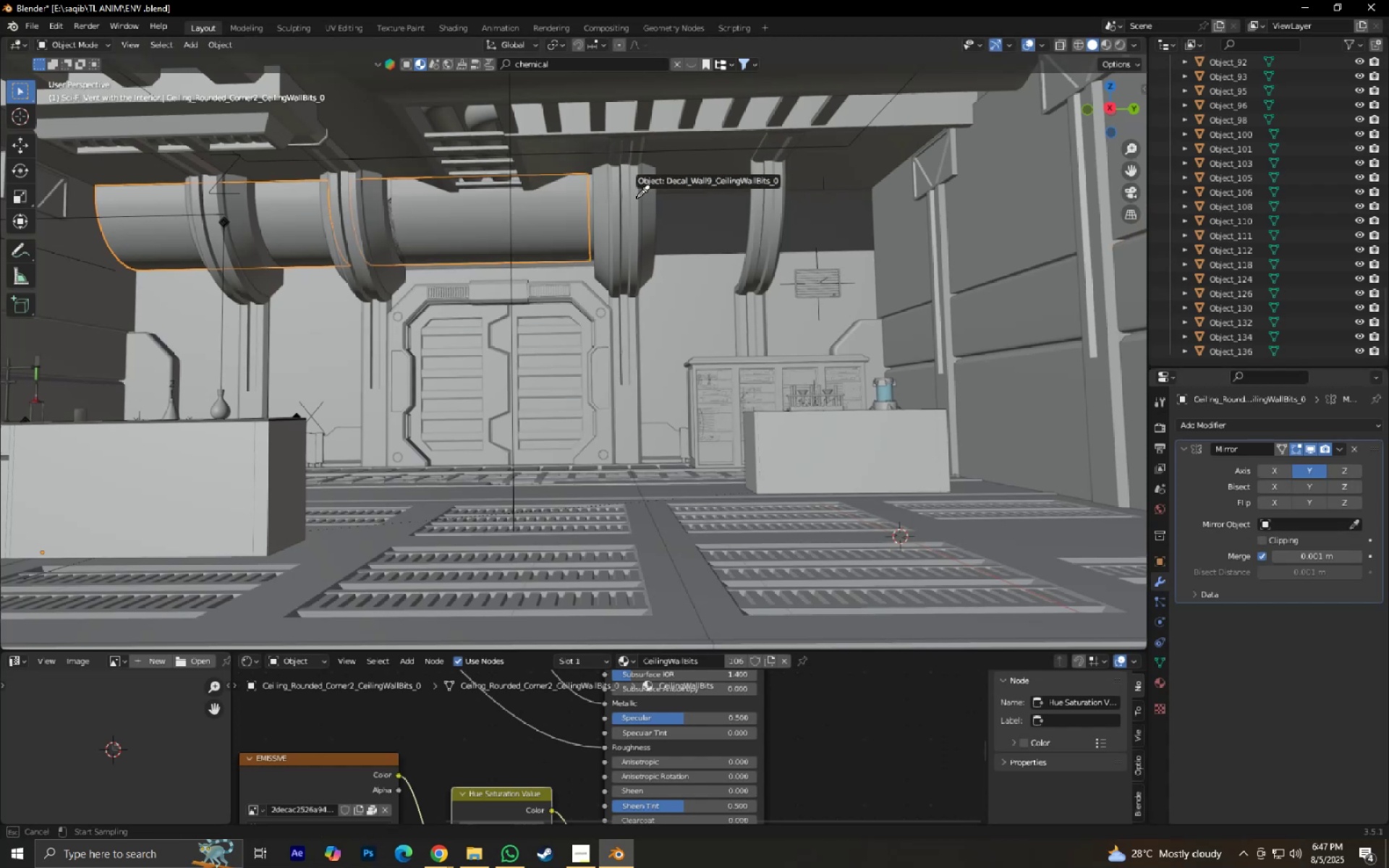 
left_click([625, 200])
 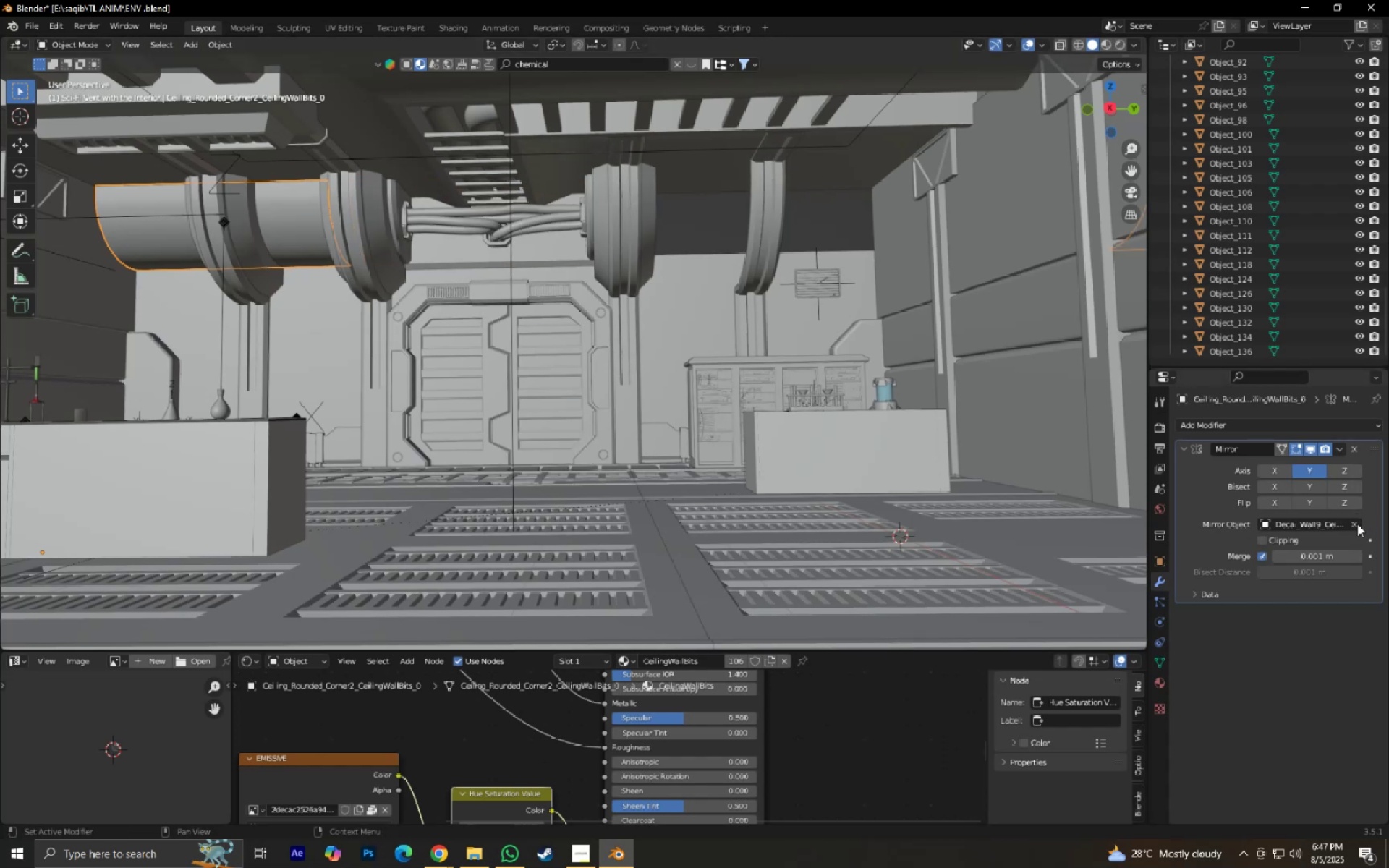 
double_click([1357, 524])
 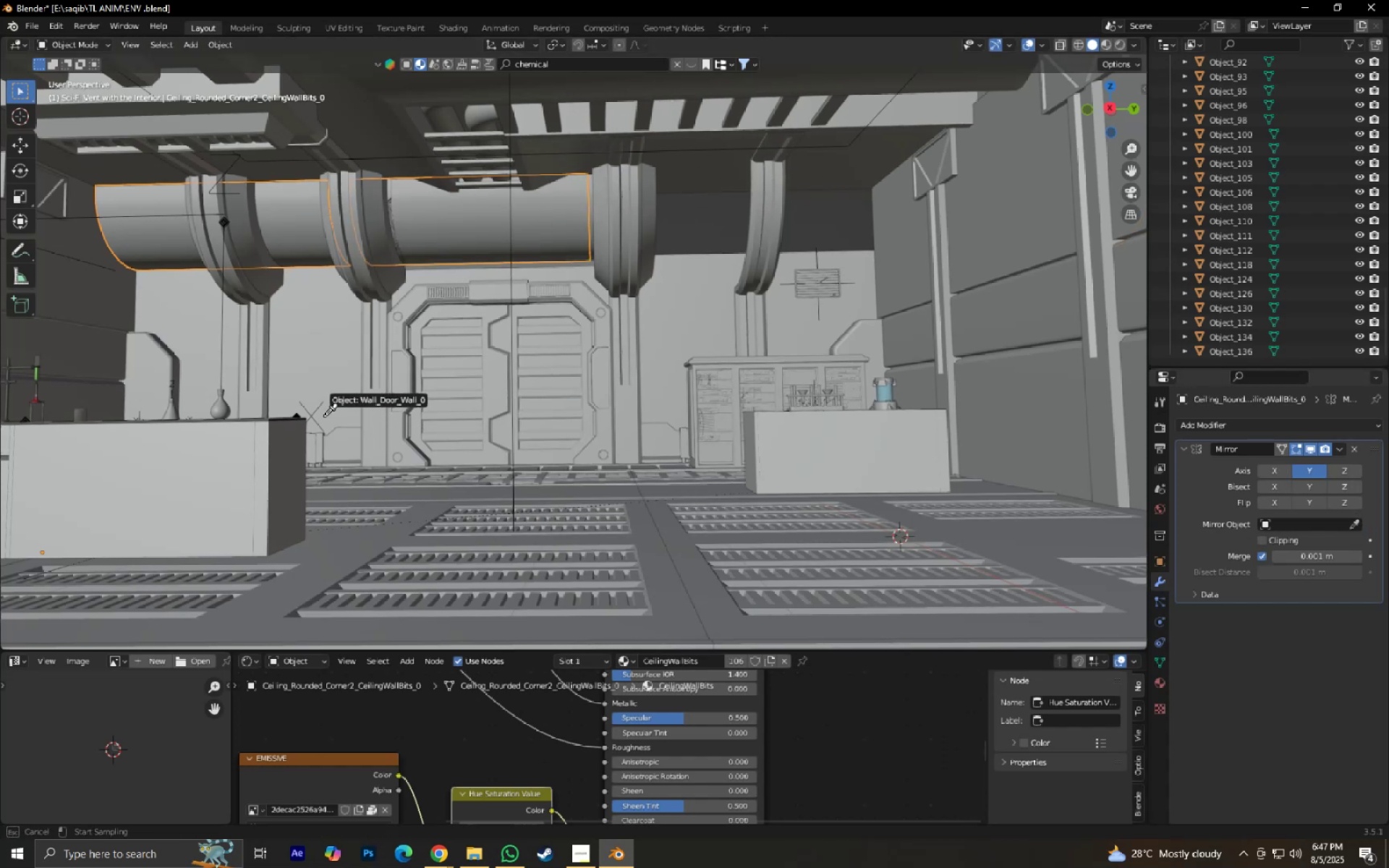 
hold_key(key=ShiftLeft, duration=0.44)
 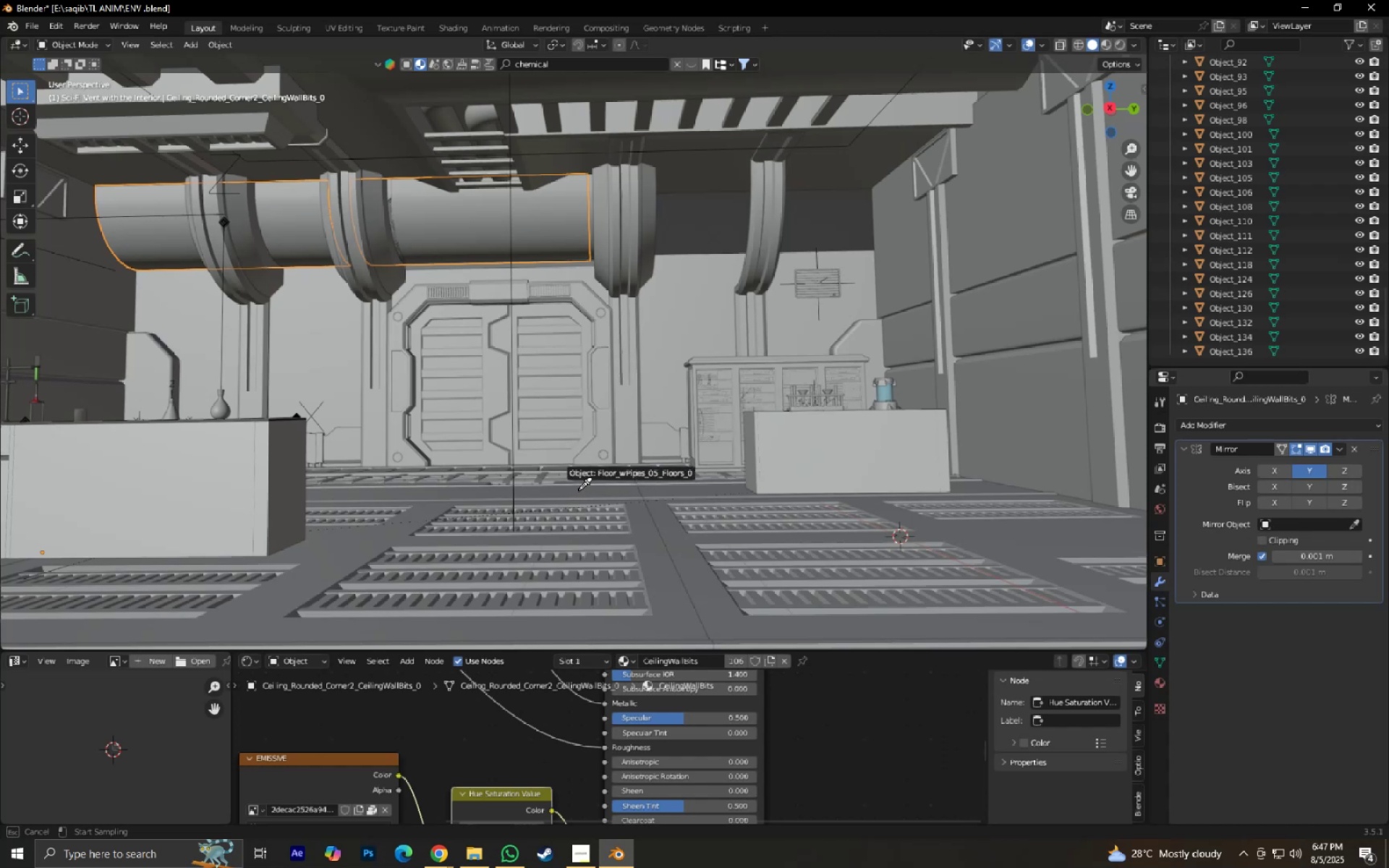 
scroll: coordinate [684, 488], scroll_direction: up, amount: 4.0
 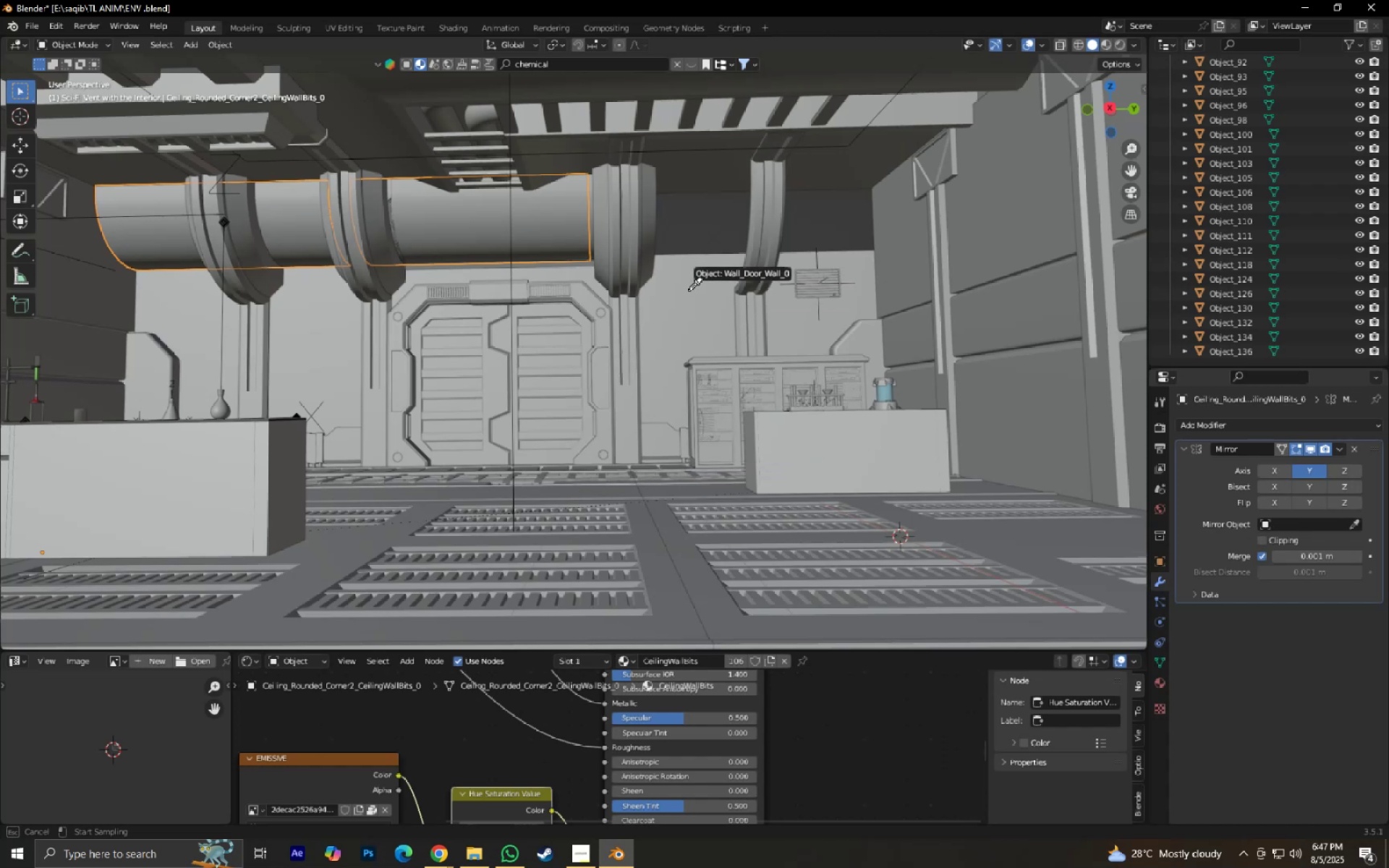 
left_click([684, 290])
 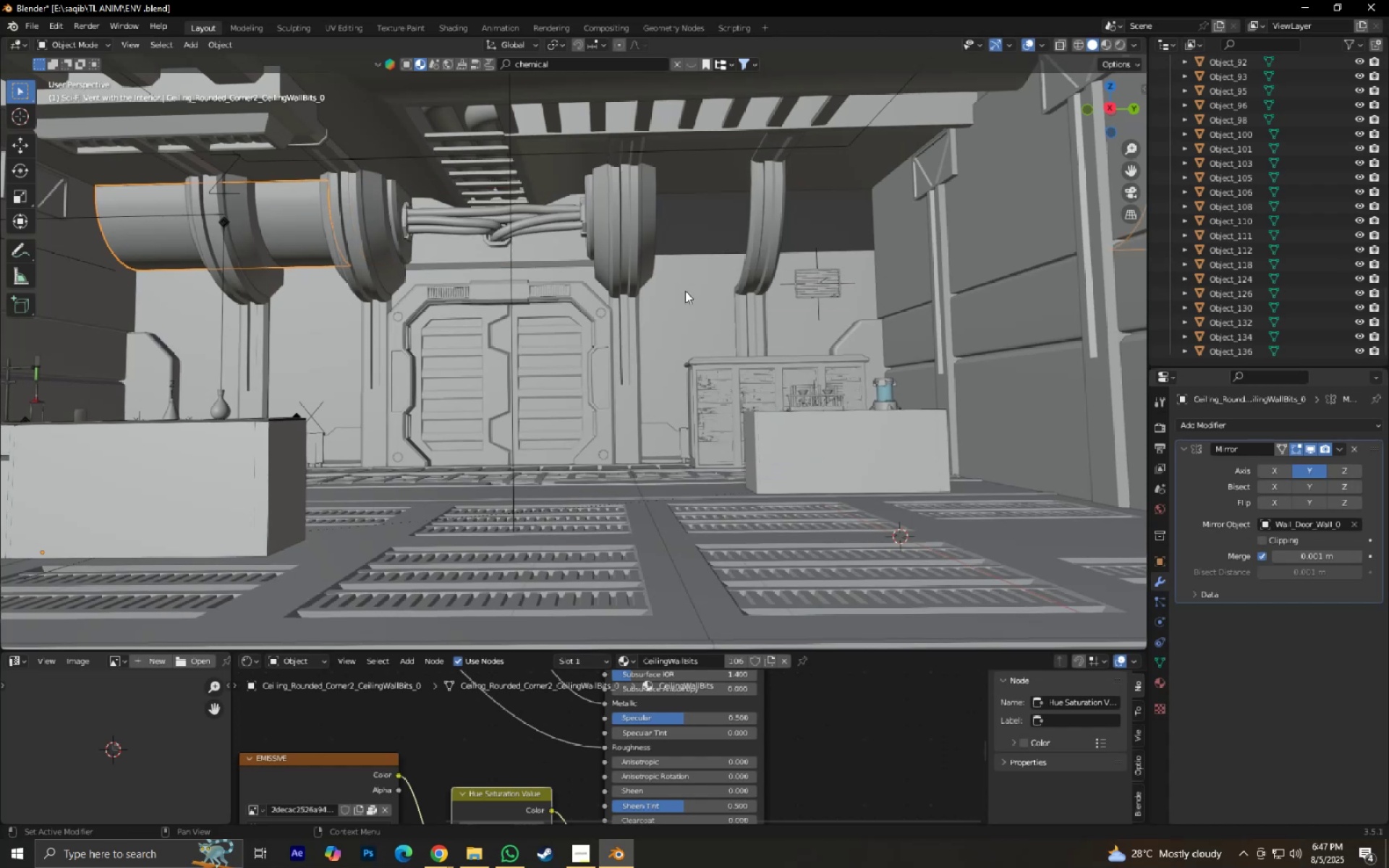 
hold_key(key=ShiftLeft, duration=0.37)
 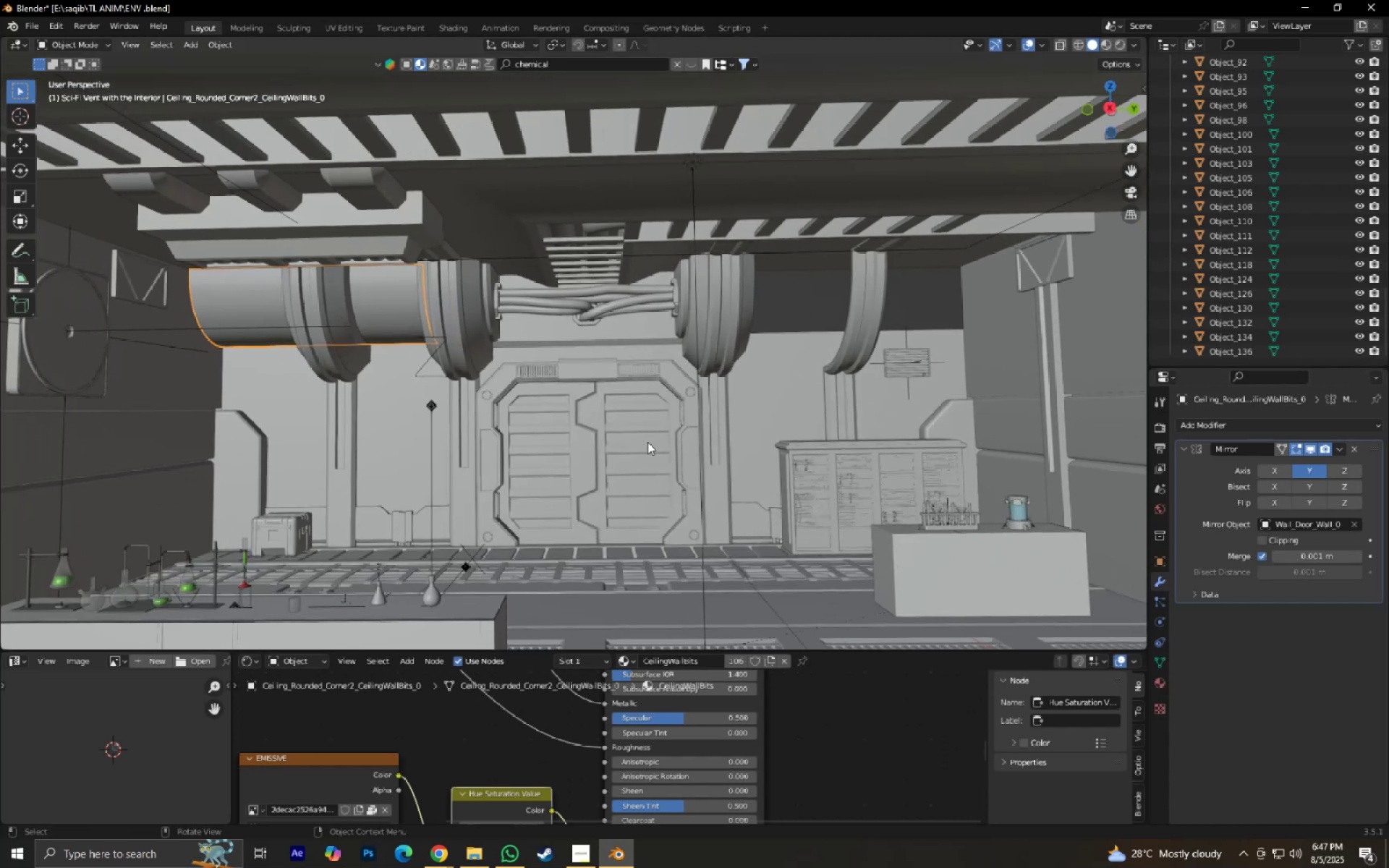 
scroll: coordinate [665, 446], scroll_direction: up, amount: 3.0
 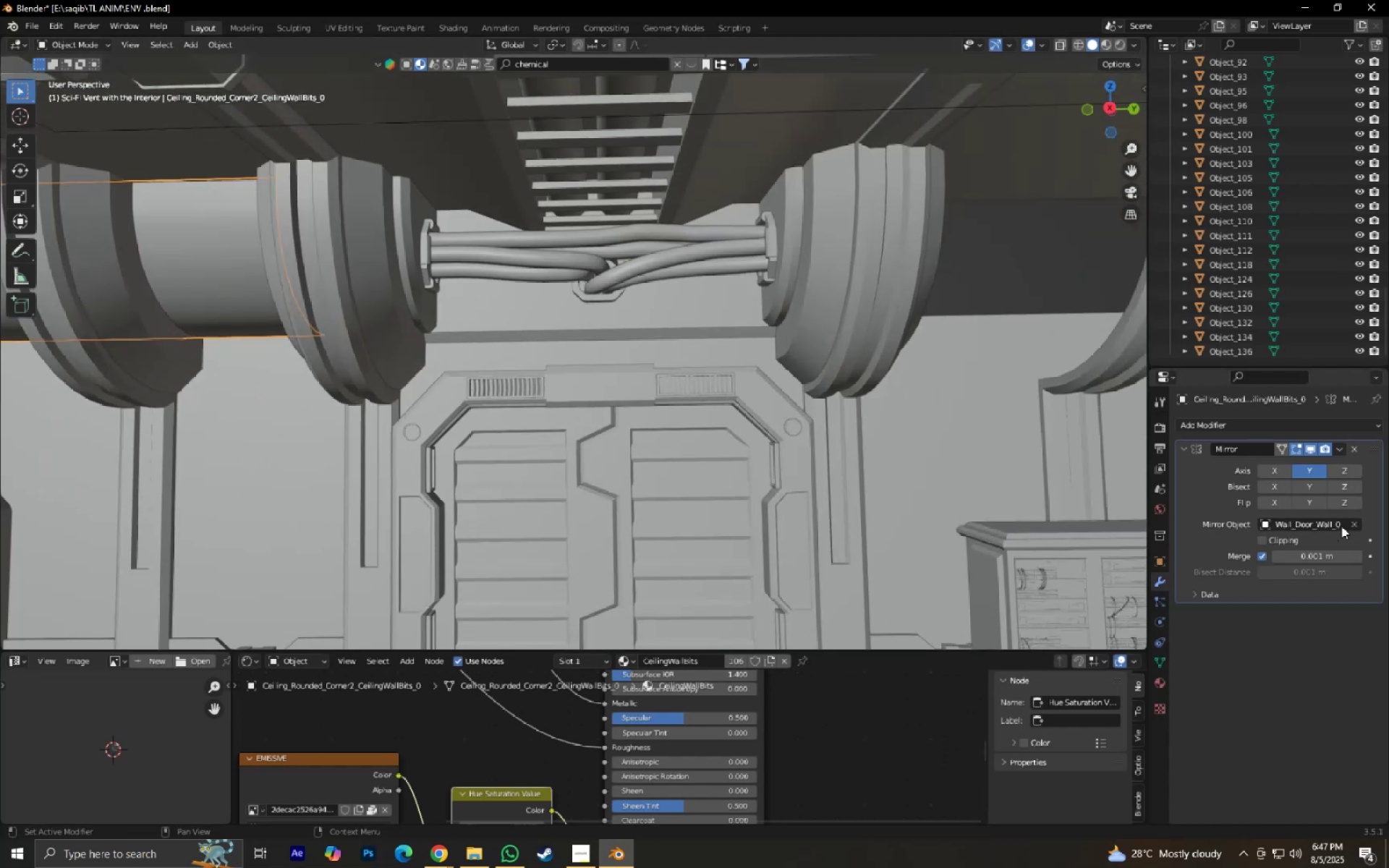 
left_click([1352, 524])
 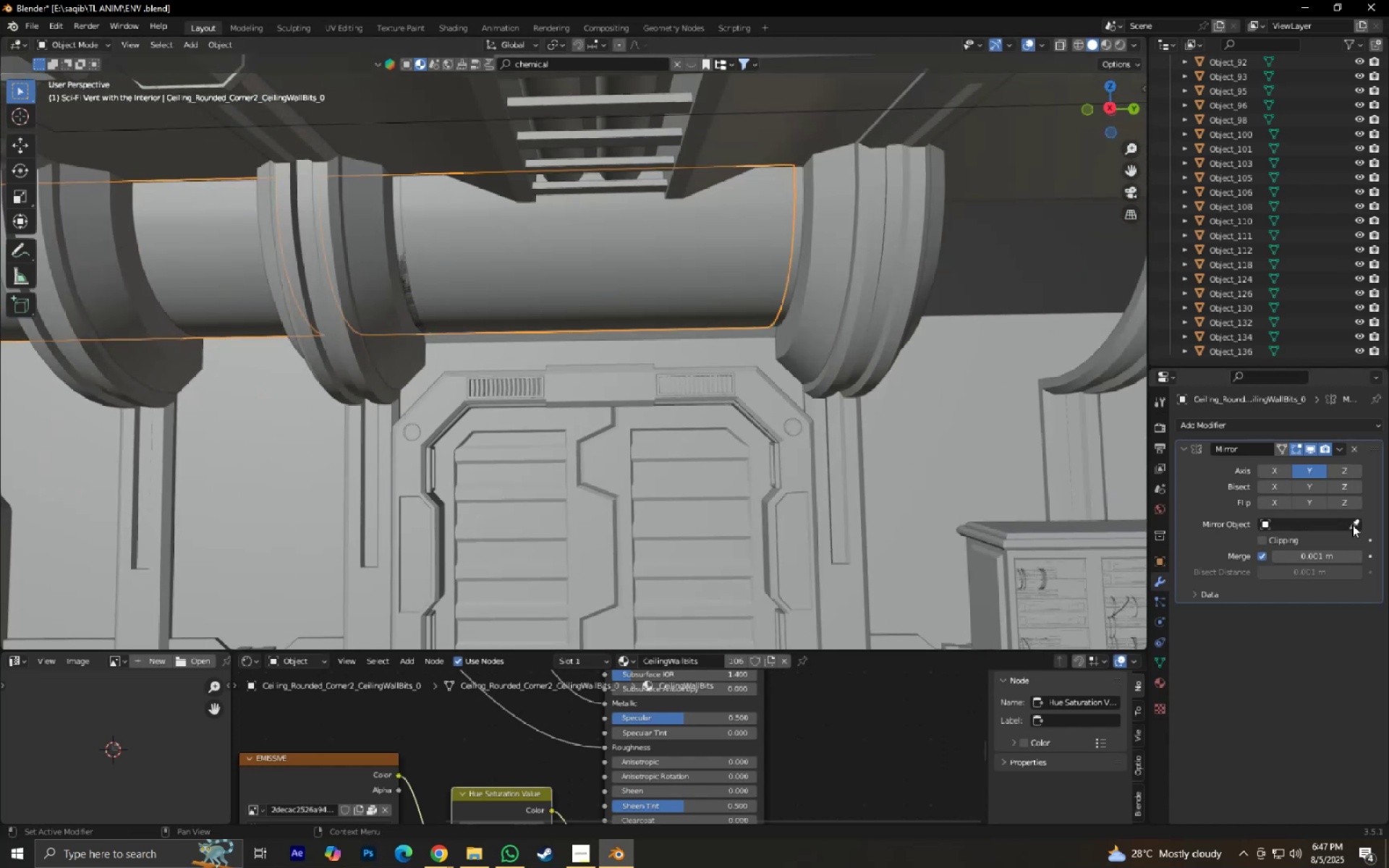 
left_click([1352, 524])
 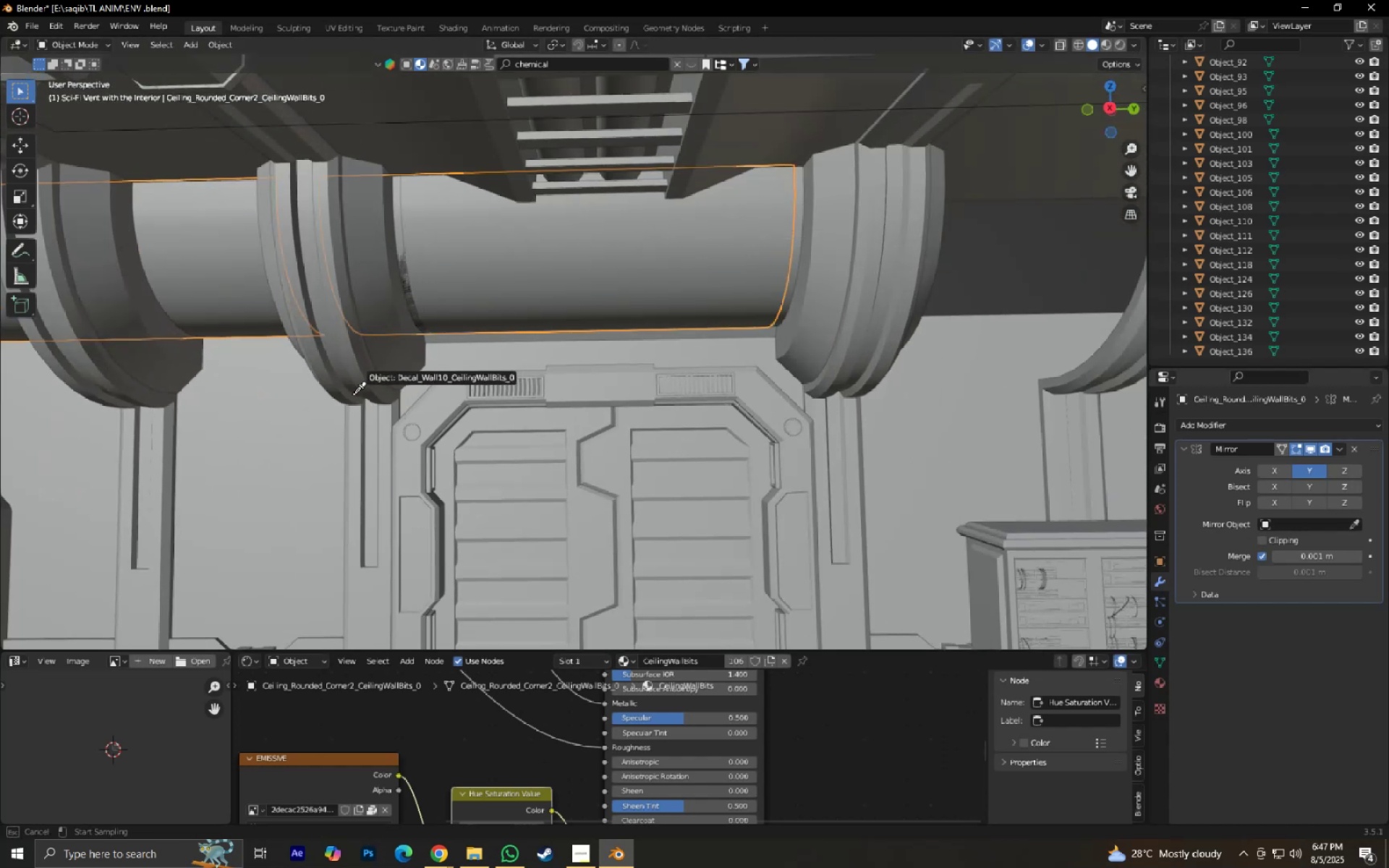 
left_click([362, 331])
 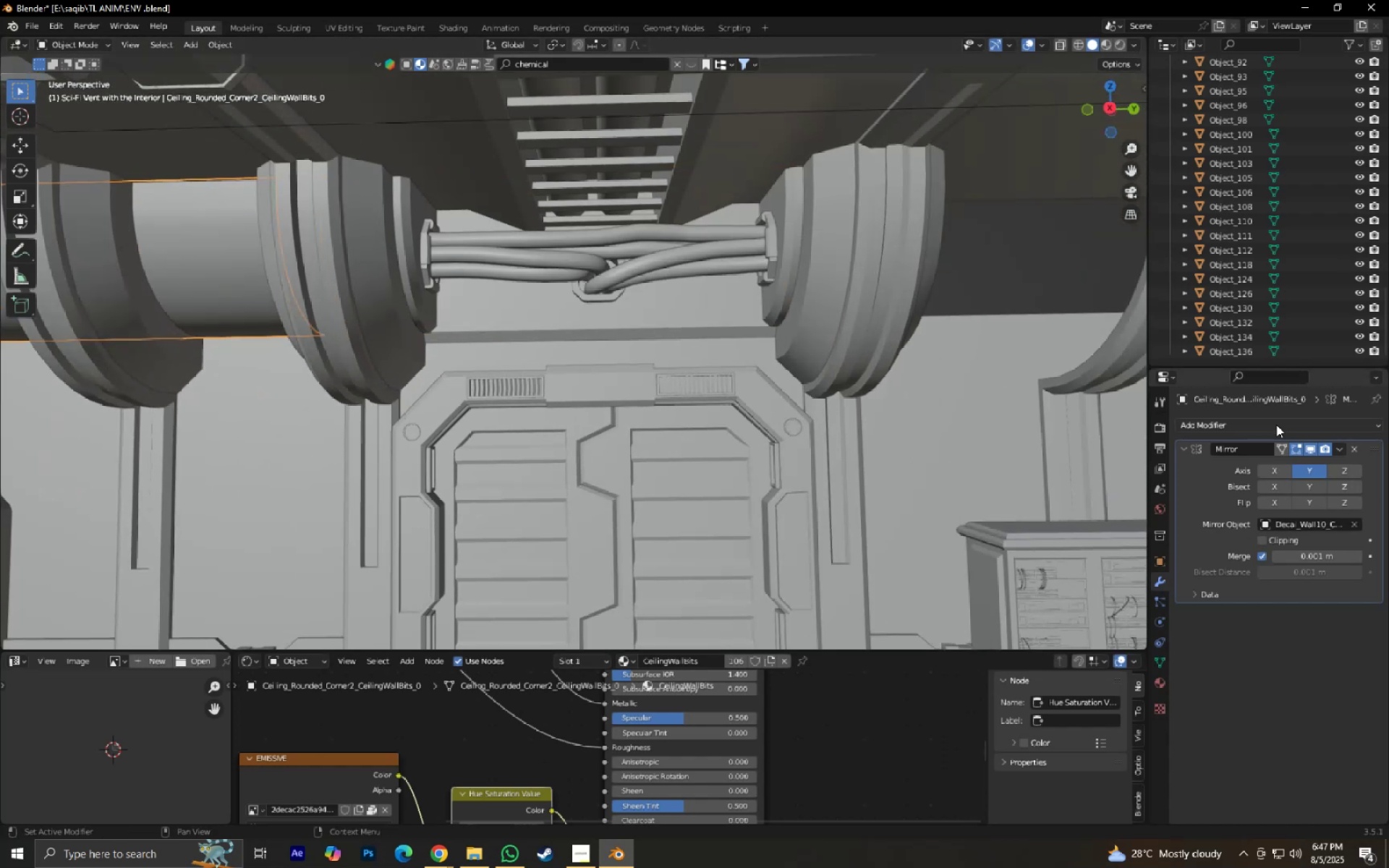 
scroll: coordinate [858, 432], scroll_direction: down, amount: 1.0
 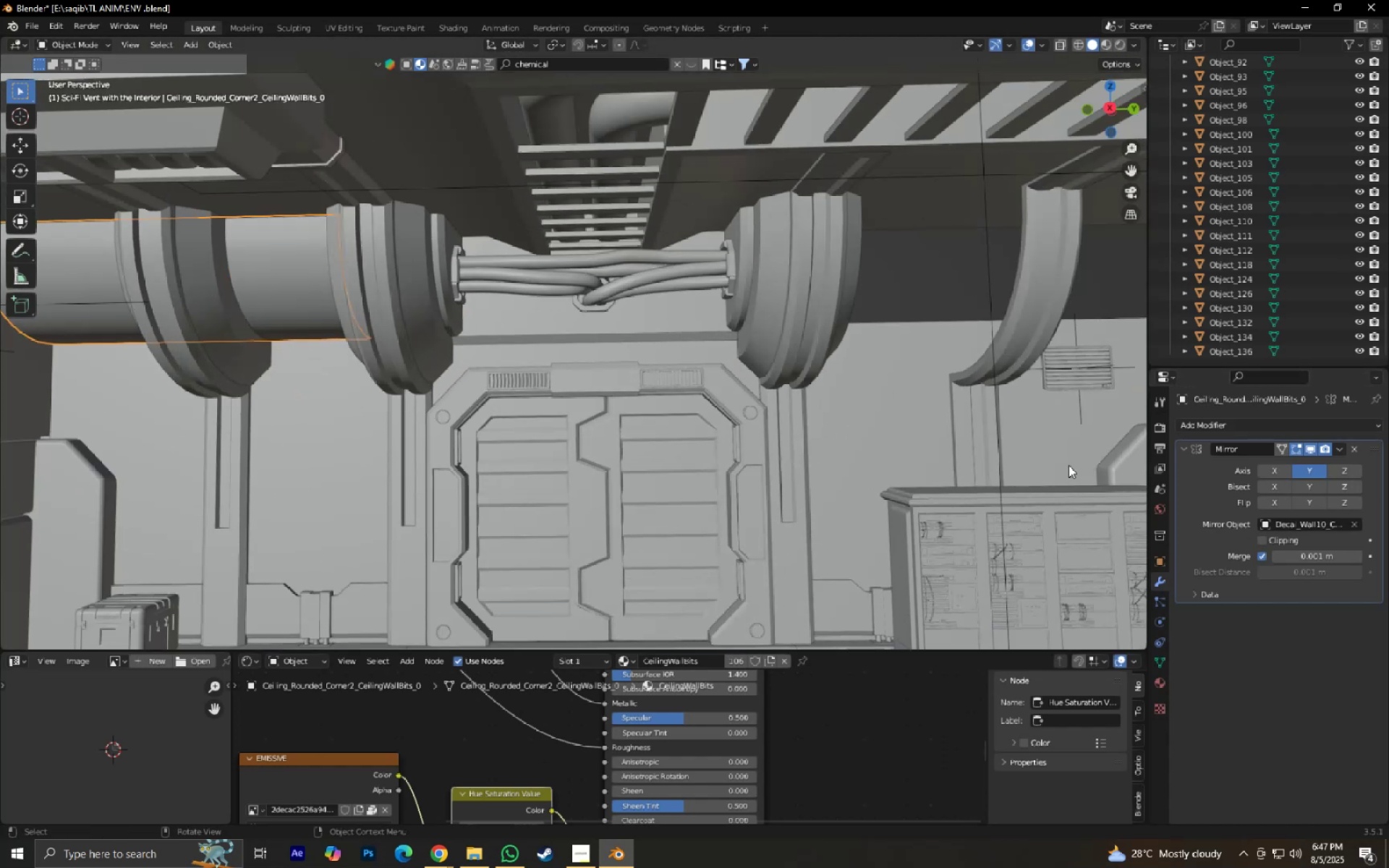 
key(Control+ControlLeft)
 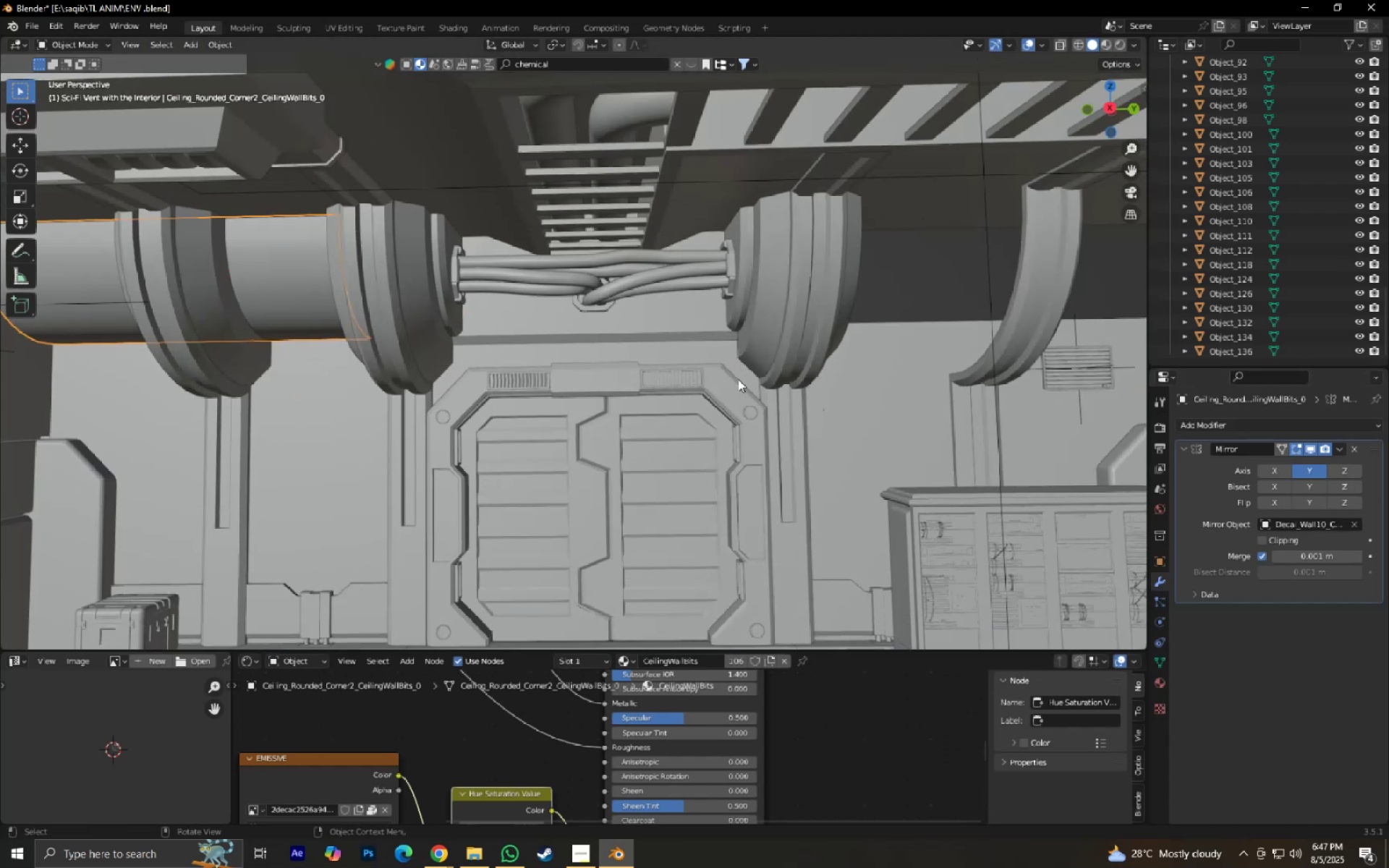 
right_click([738, 379])
 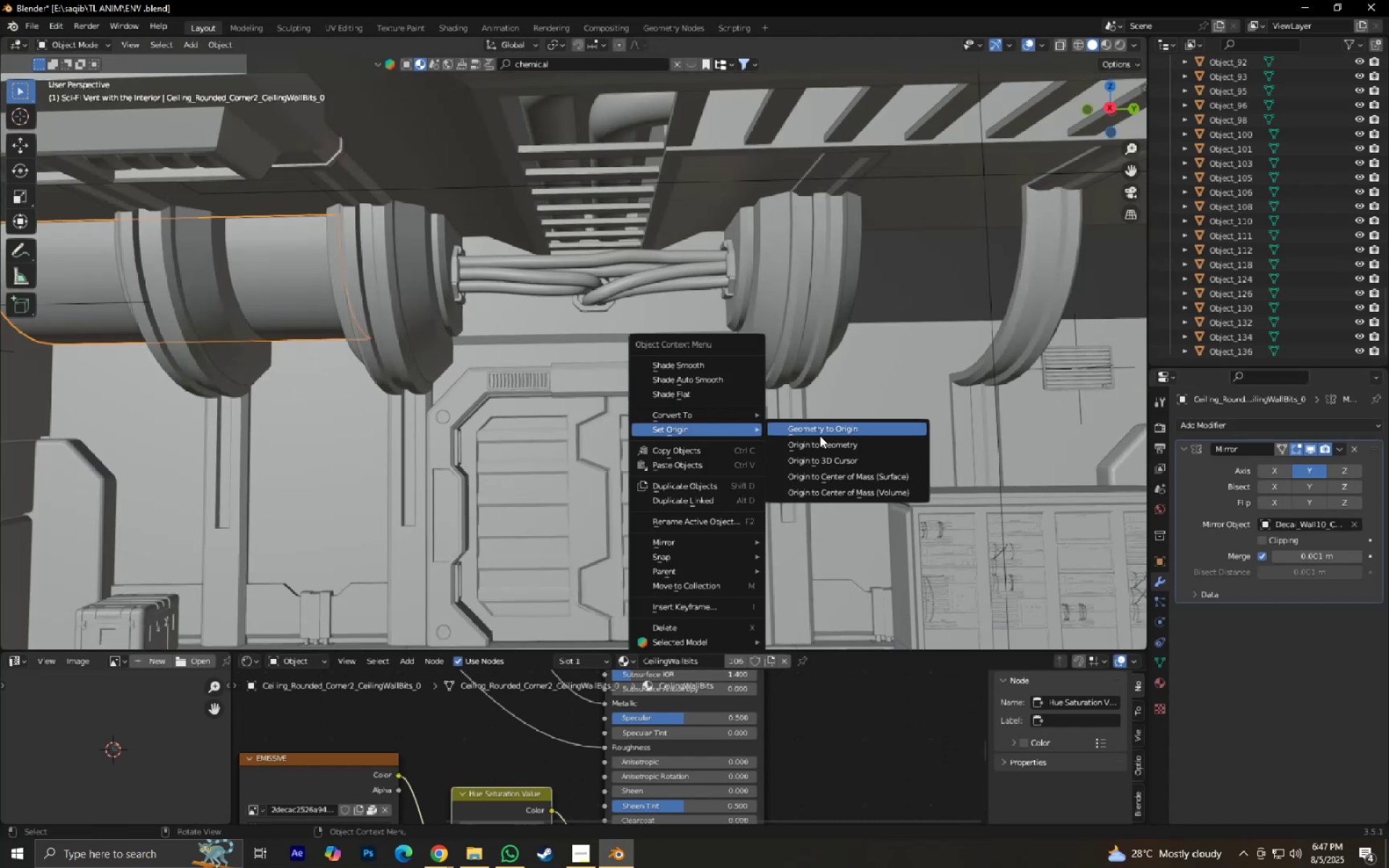 
double_click([865, 441])
 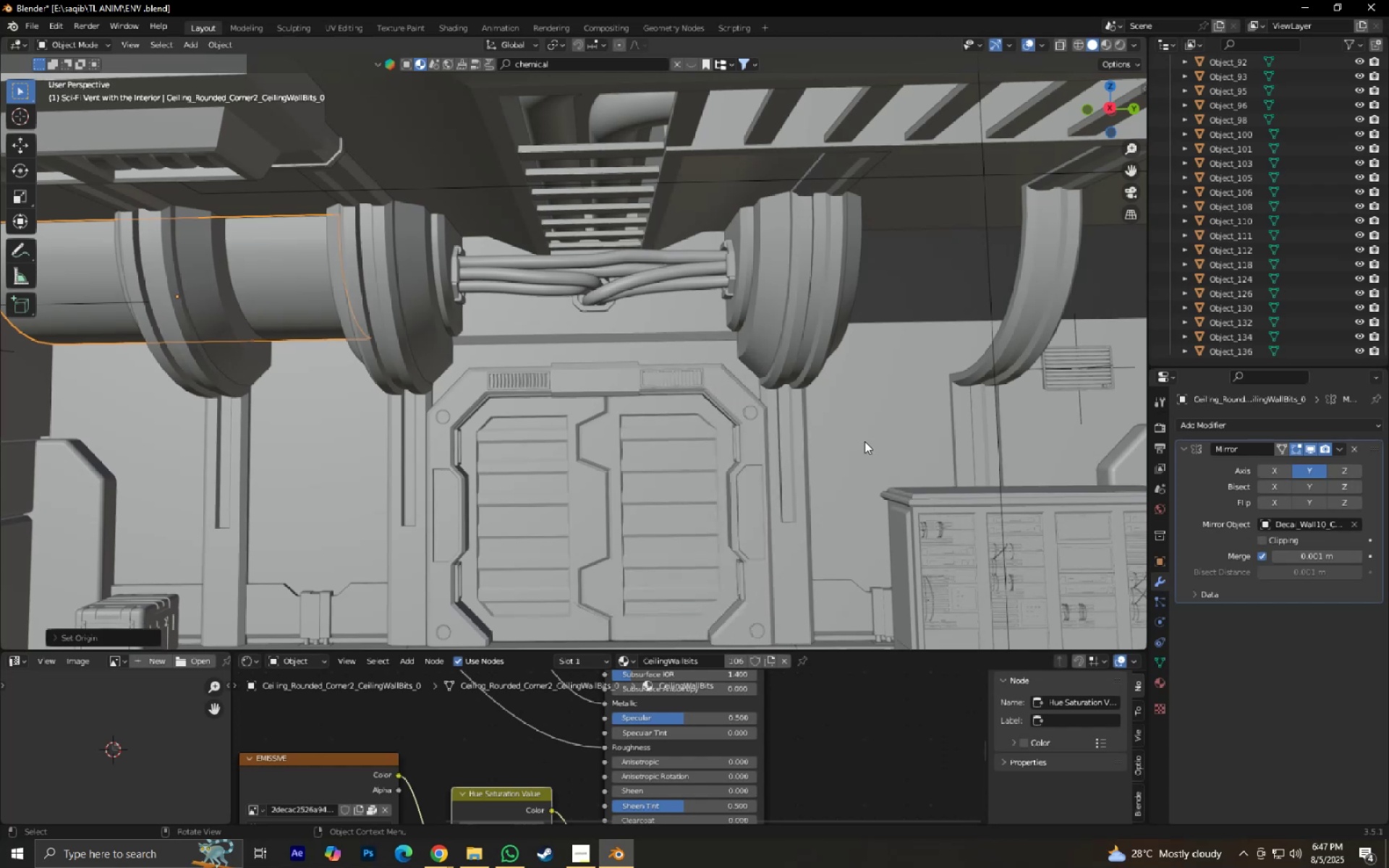 
scroll: coordinate [865, 443], scroll_direction: down, amount: 5.0
 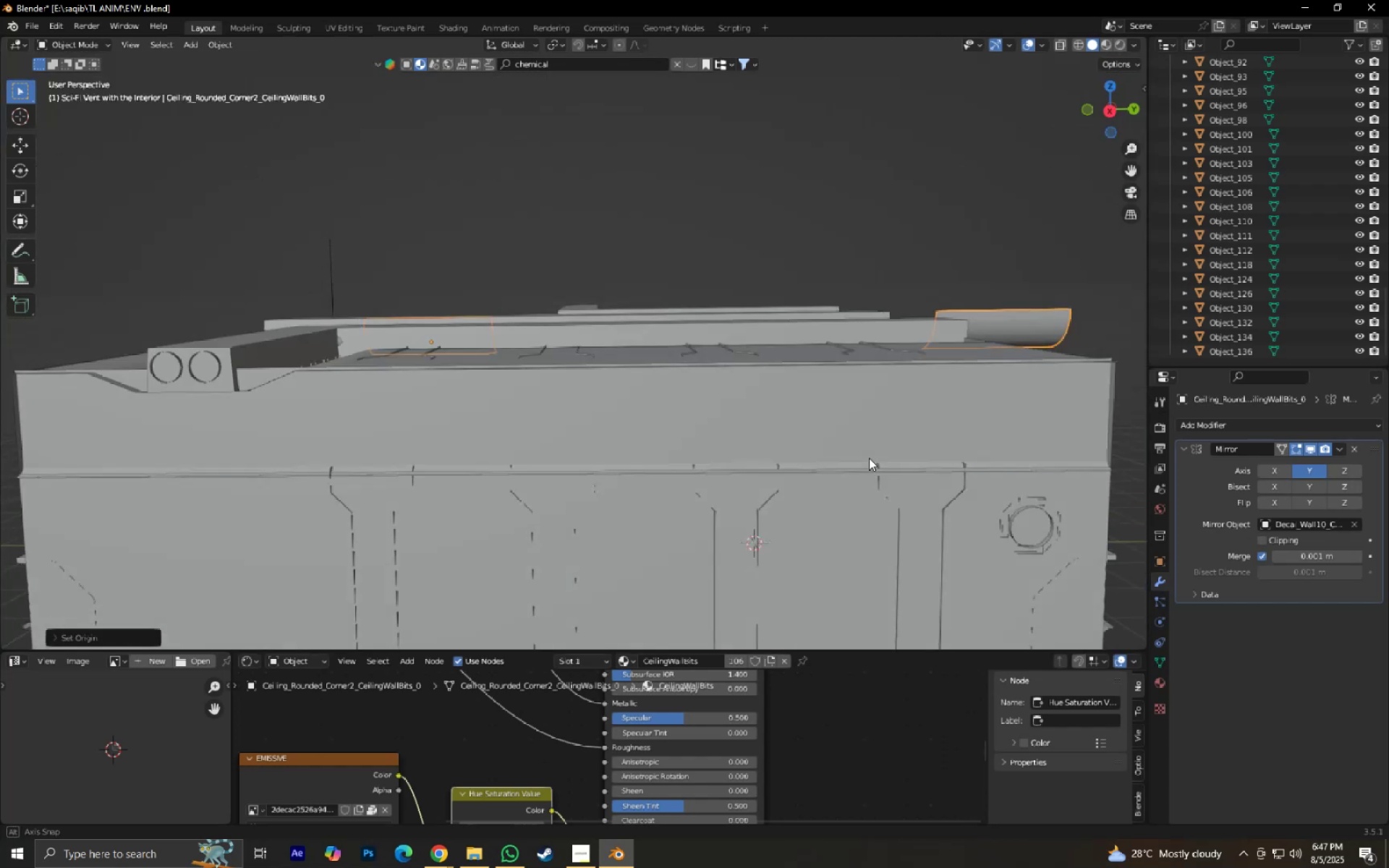 
scroll: coordinate [868, 464], scroll_direction: none, amount: 0.0
 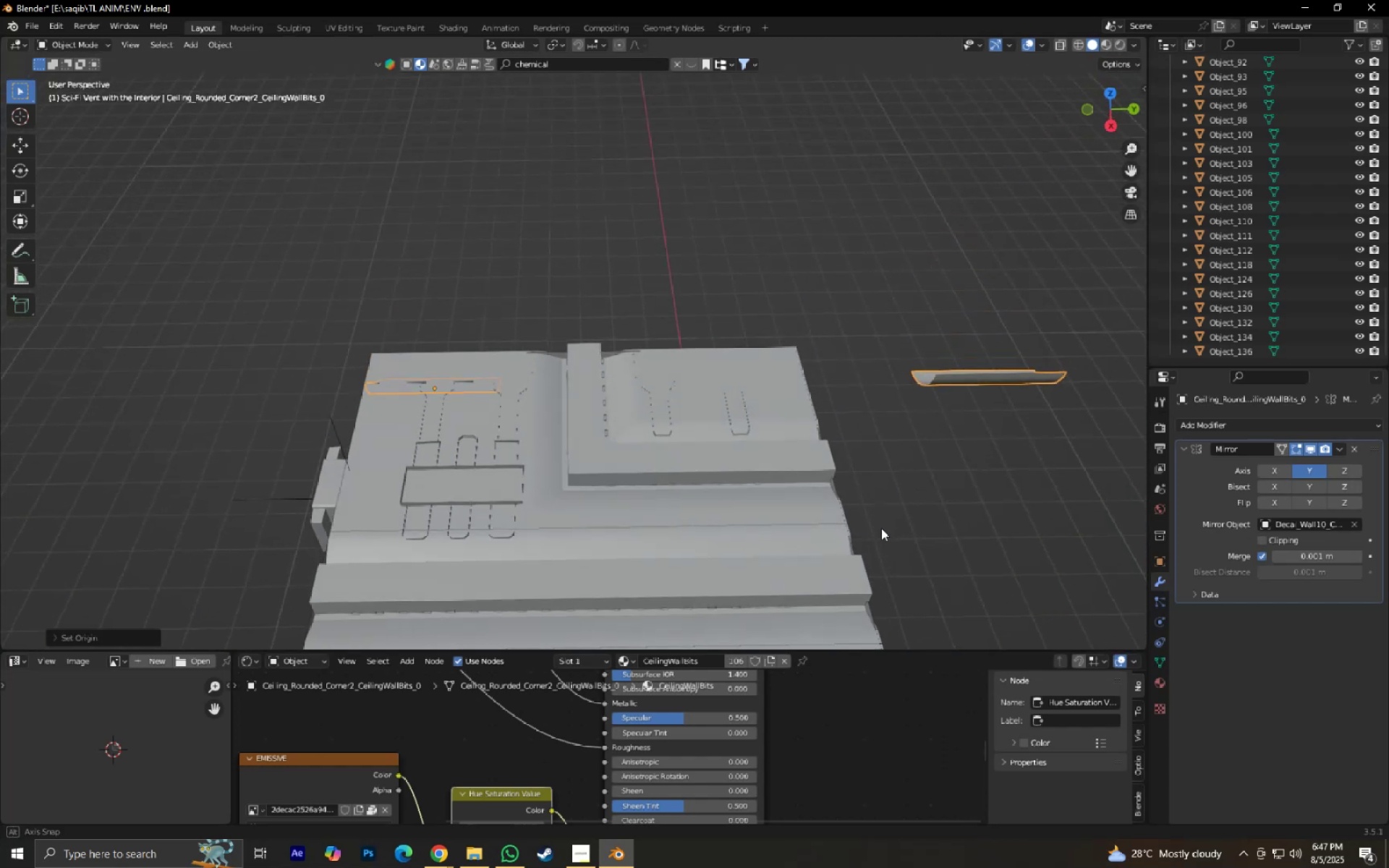 
scroll: coordinate [881, 529], scroll_direction: up, amount: 3.0
 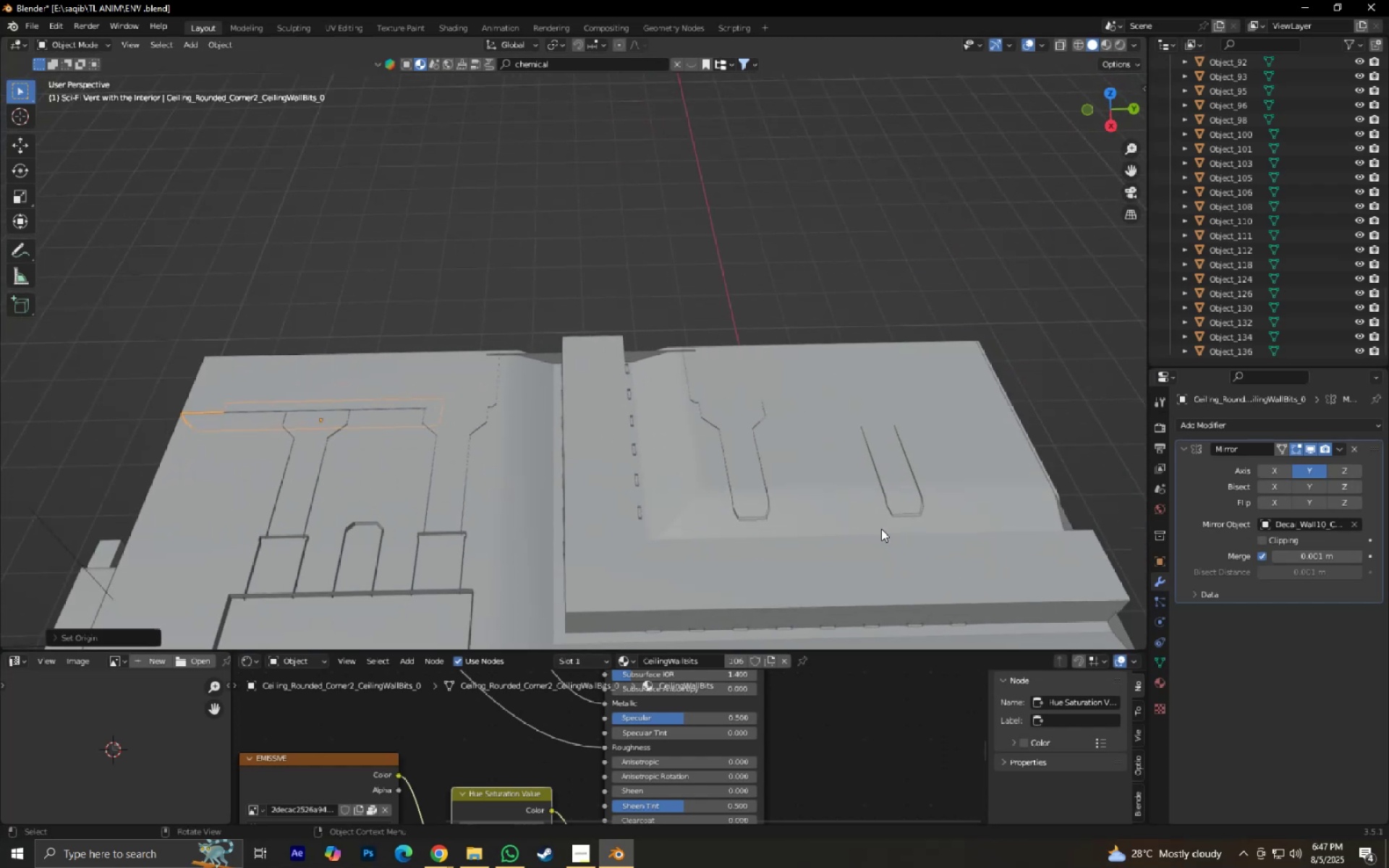 
key(Backquote)
 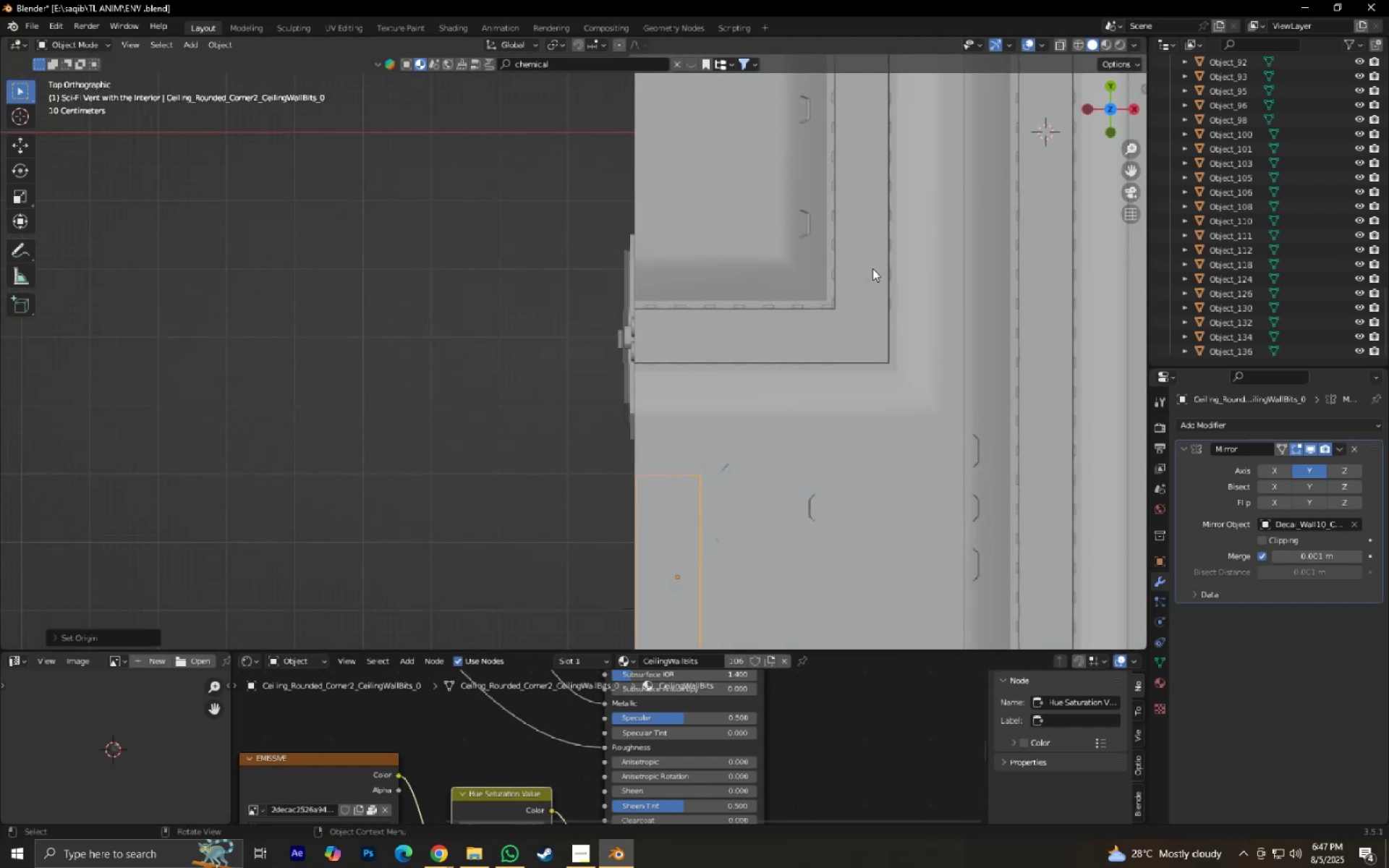 
scroll: coordinate [872, 268], scroll_direction: down, amount: 4.0
 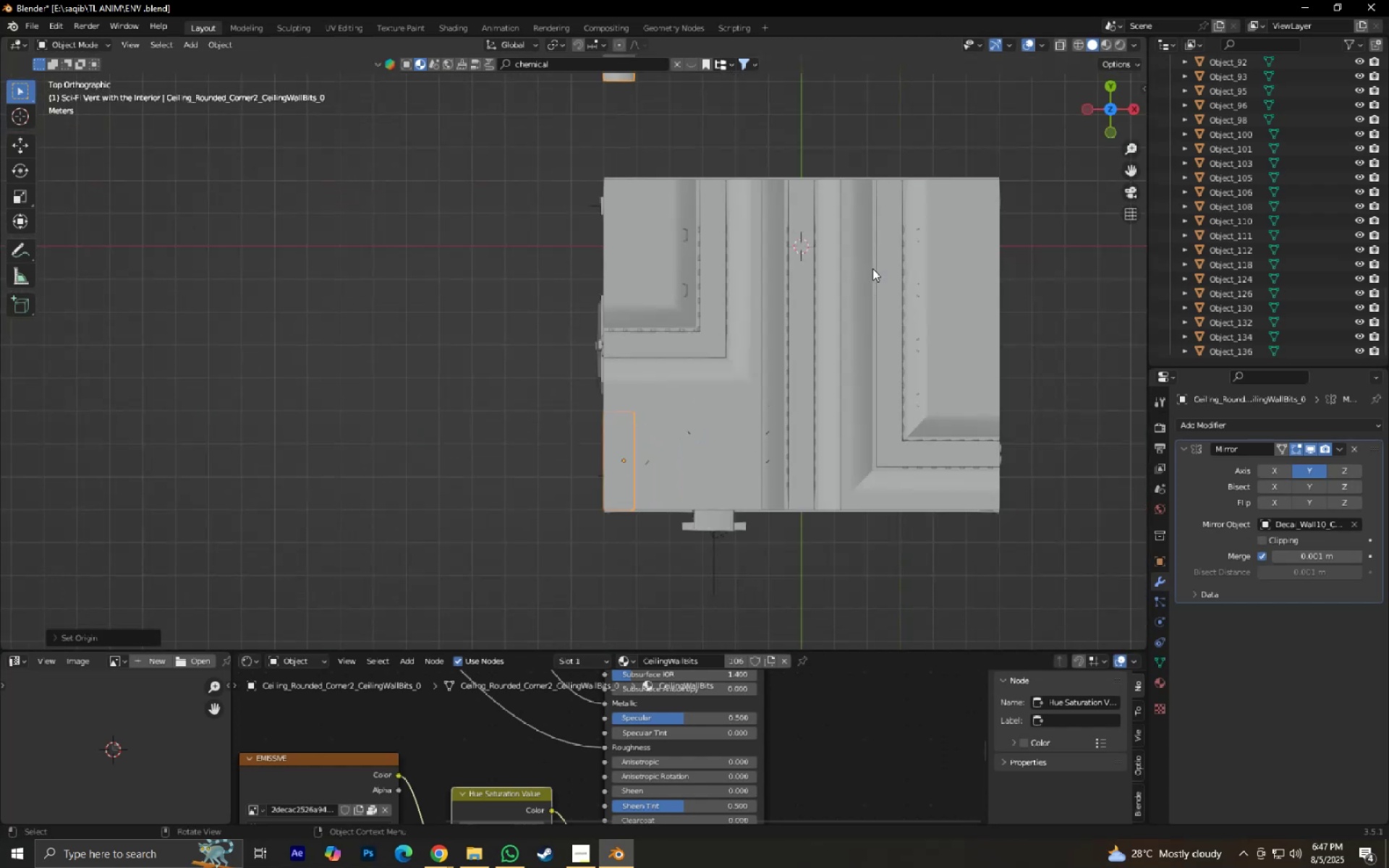 
hold_key(key=ShiftLeft, duration=0.37)
 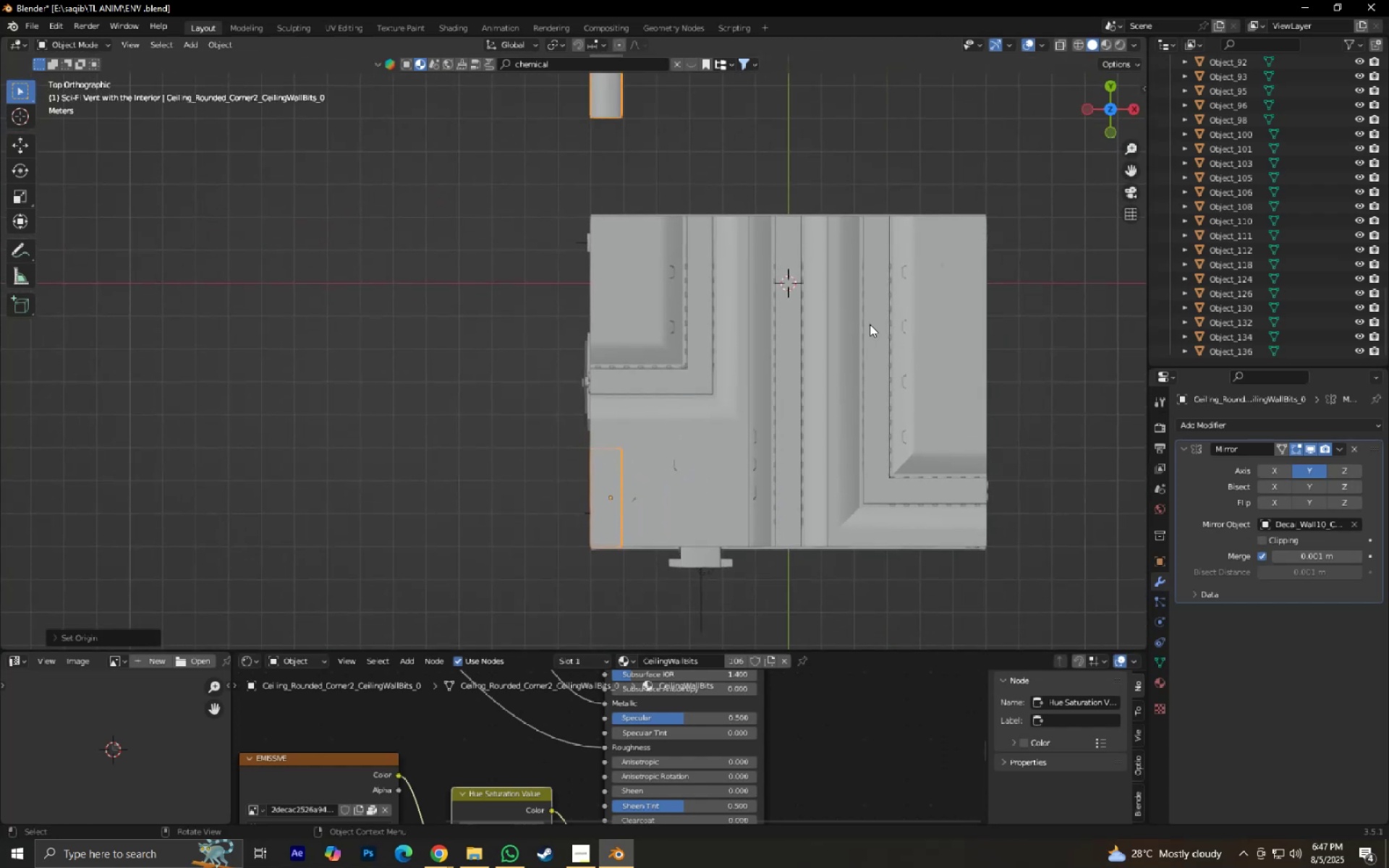 
scroll: coordinate [880, 339], scroll_direction: up, amount: 2.0
 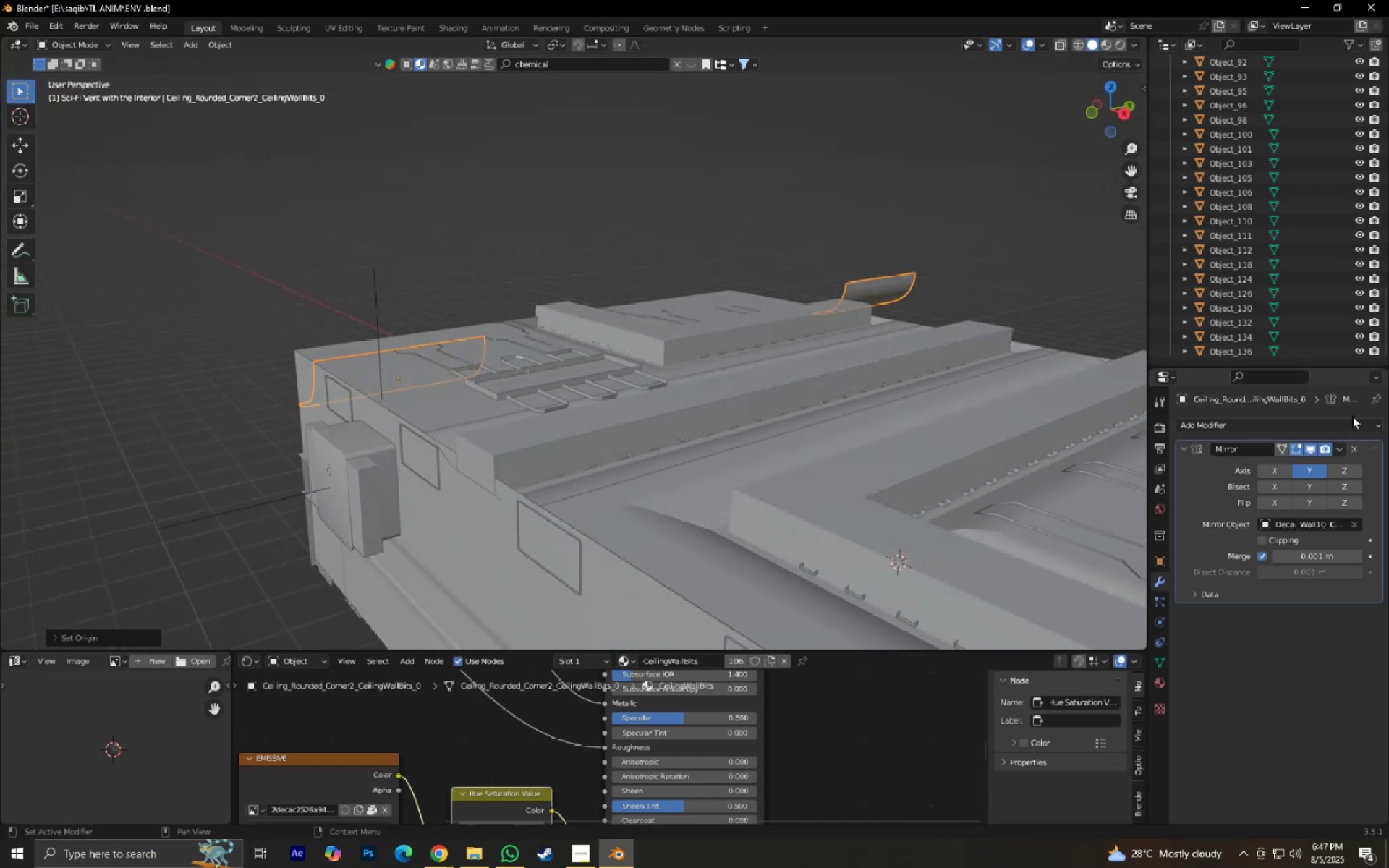 
double_click([1355, 443])
 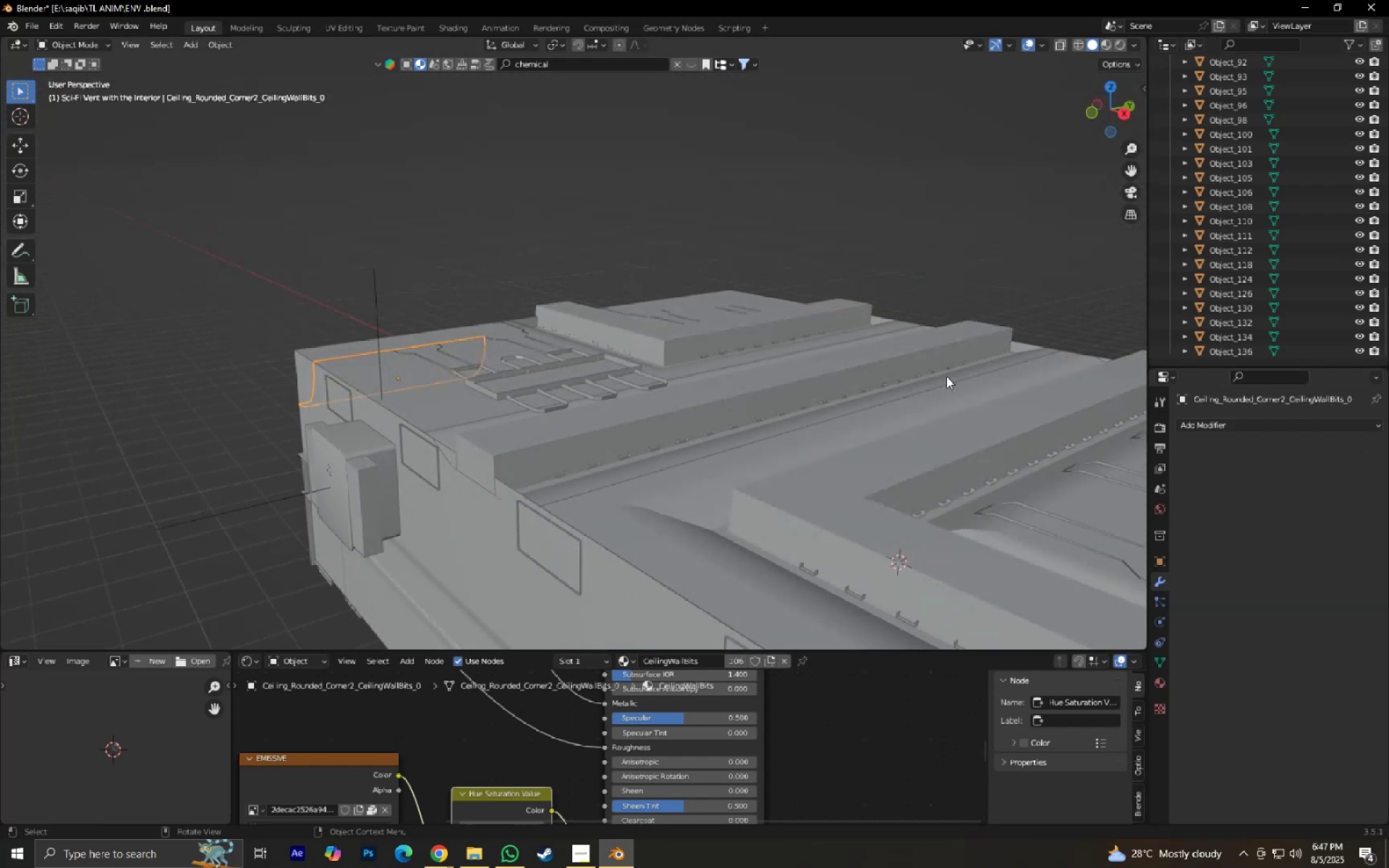 
type(`Dxy)
 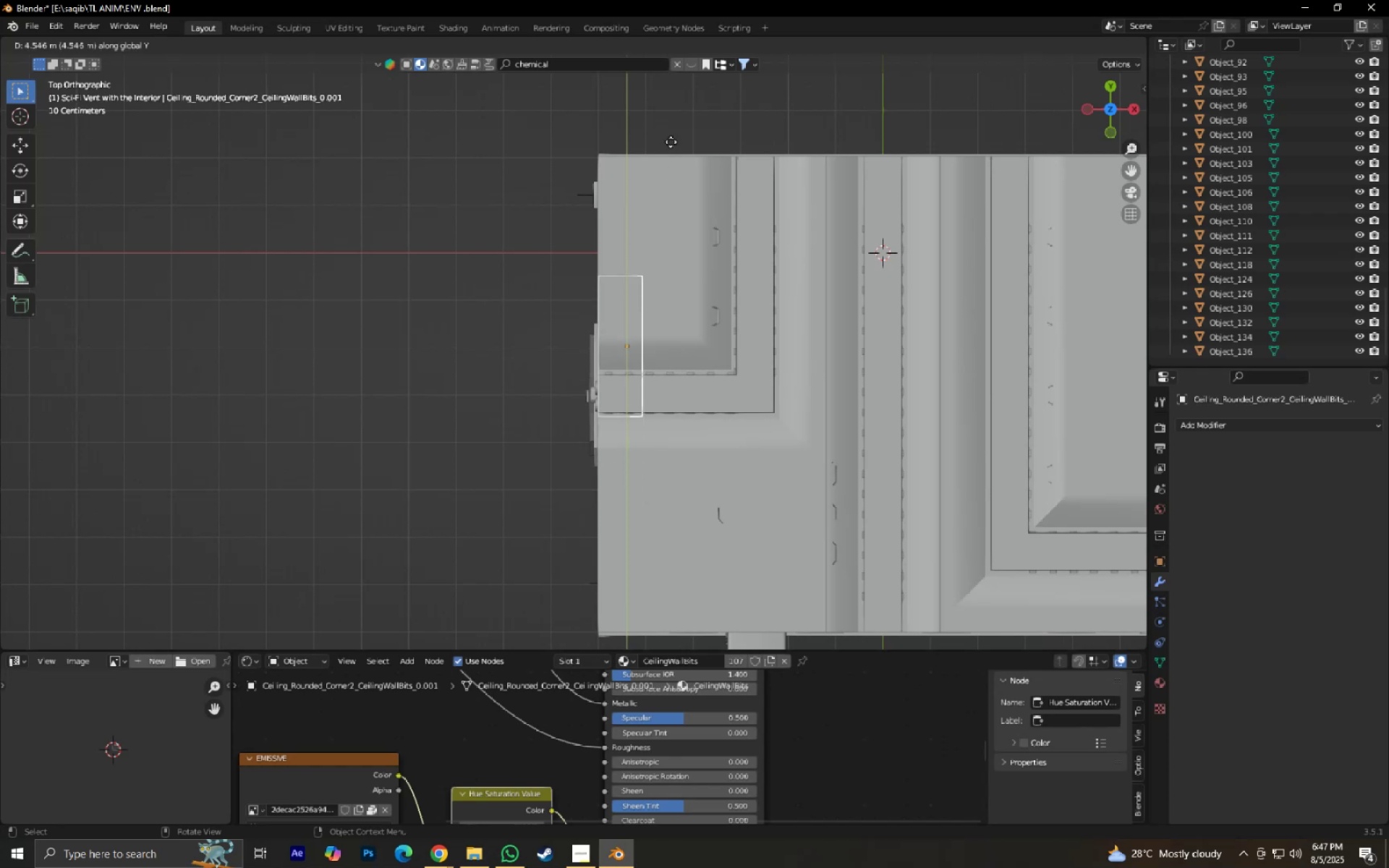 
left_click([669, 647])
 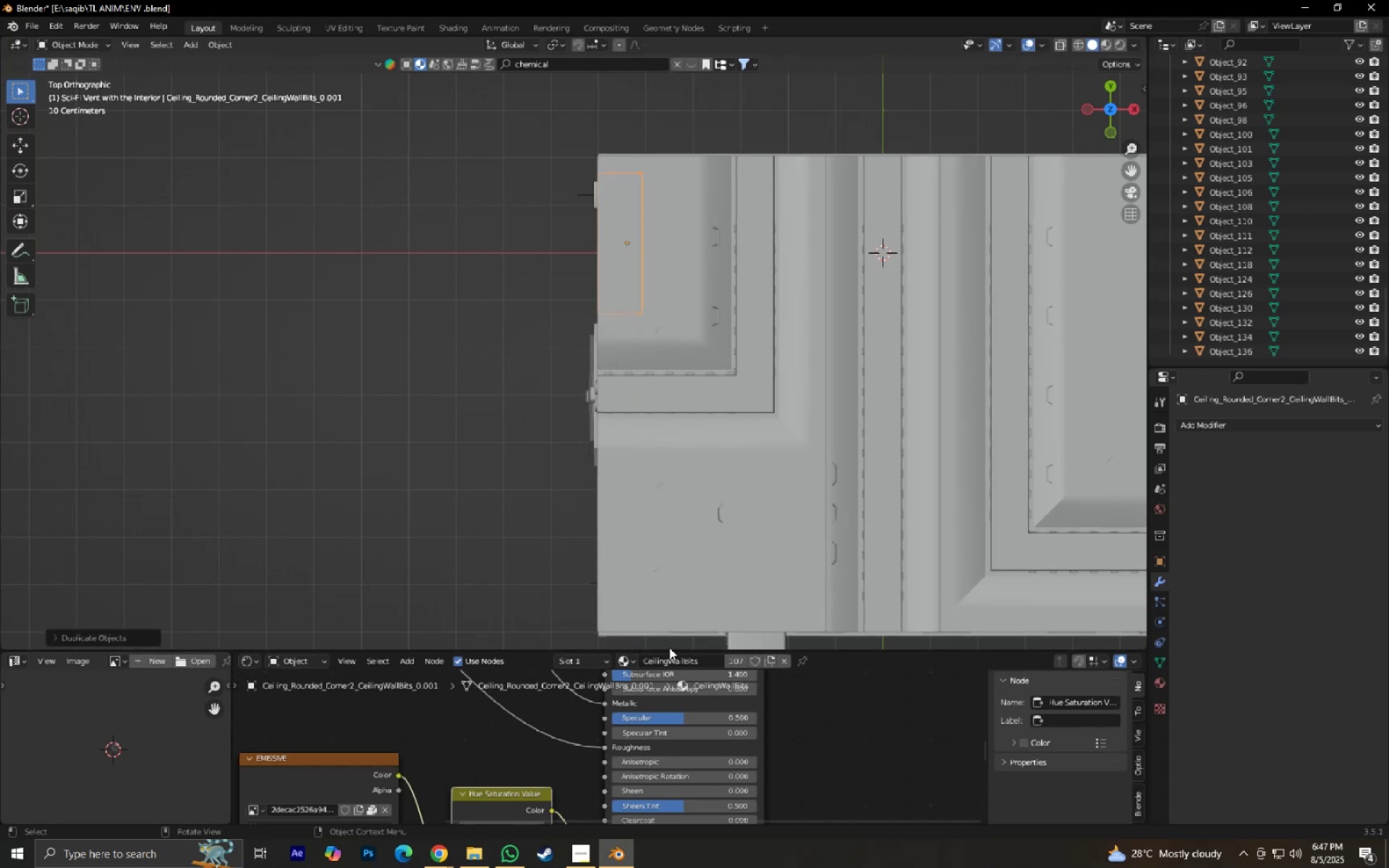 
type(0gy)
 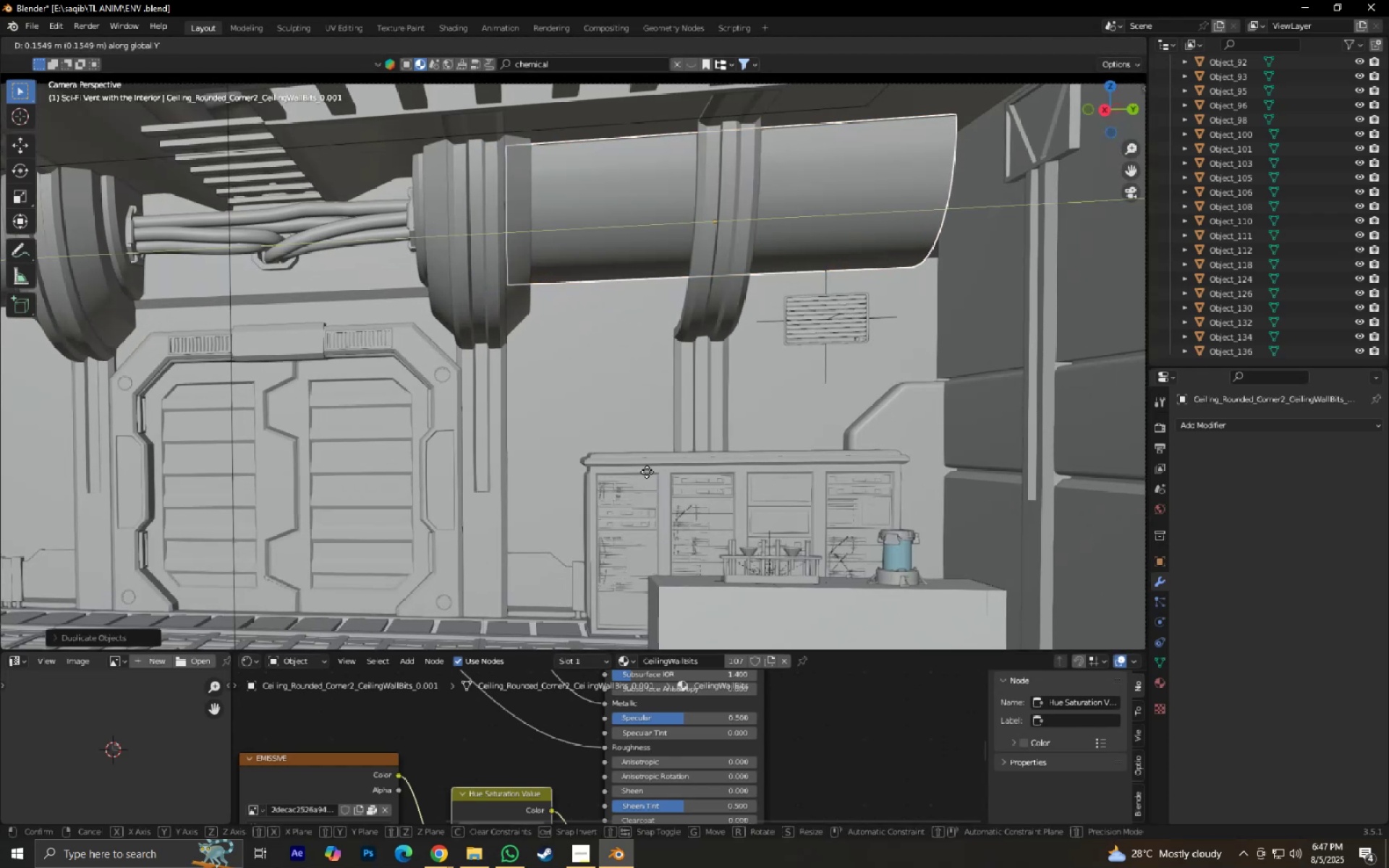 
scroll: coordinate [605, 495], scroll_direction: up, amount: 4.0
 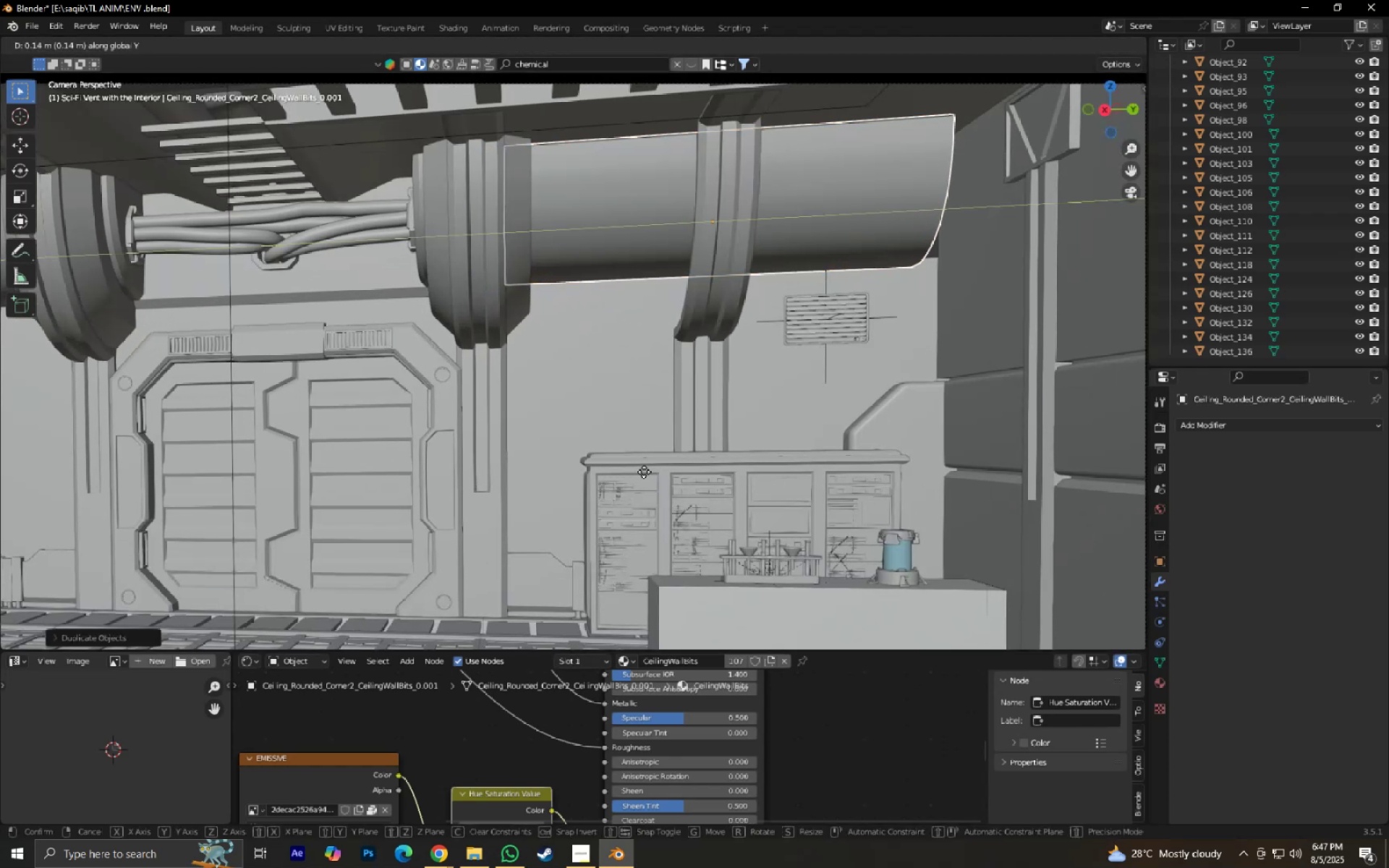 
hold_key(key=ShiftLeft, duration=1.54)
 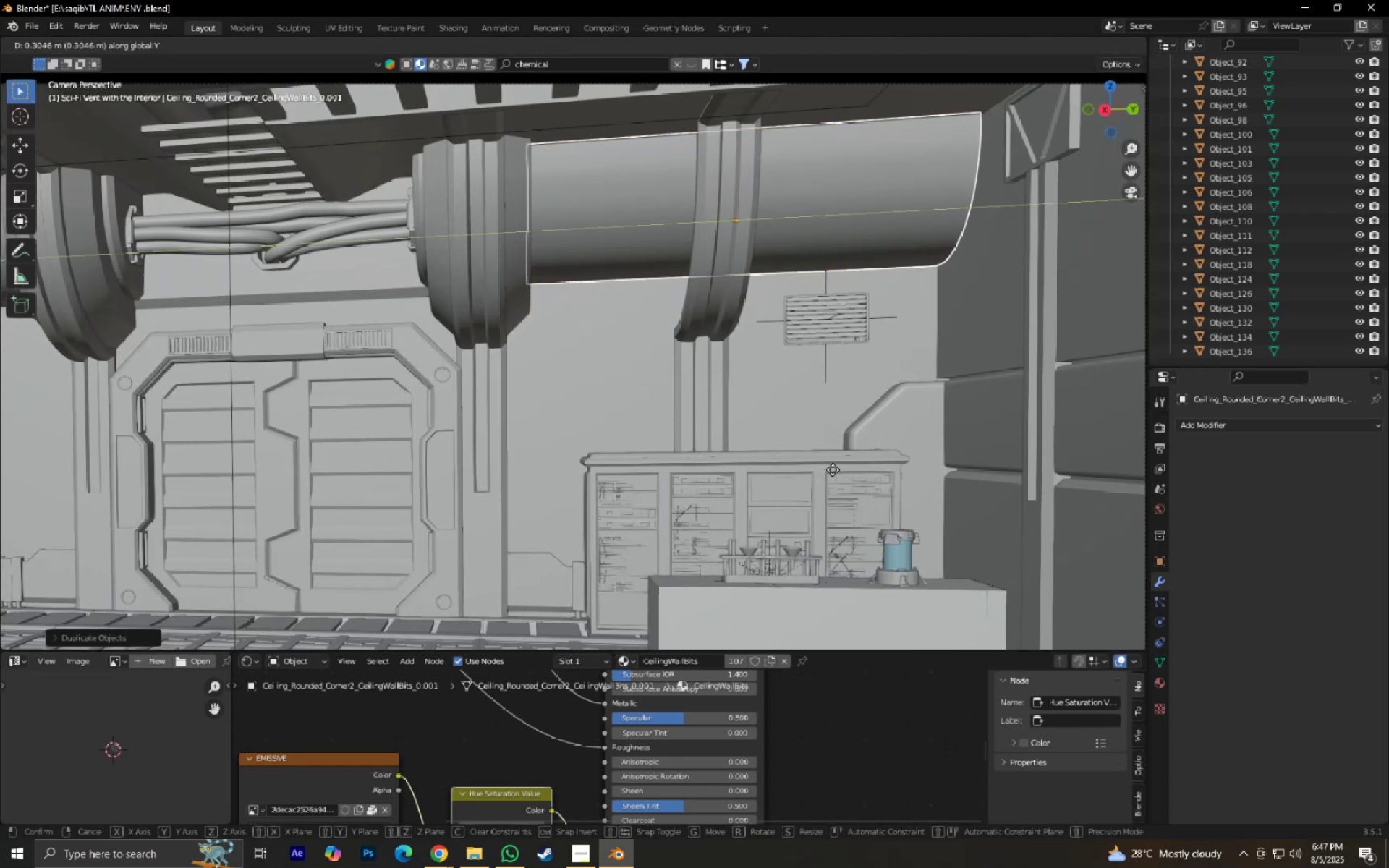 
hold_key(key=ShiftLeft, duration=1.5)
 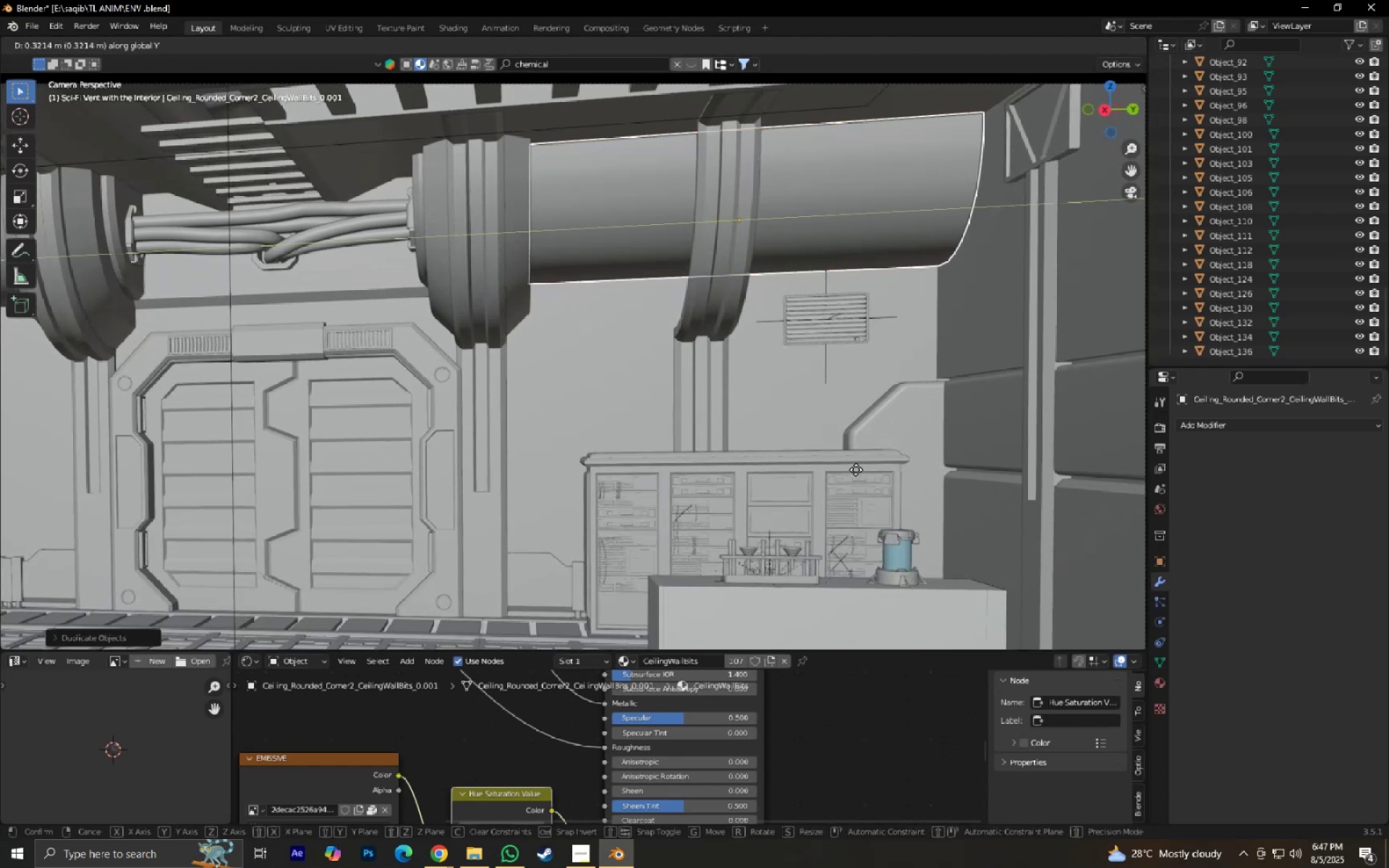 
hold_key(key=ShiftLeft, duration=1.53)
 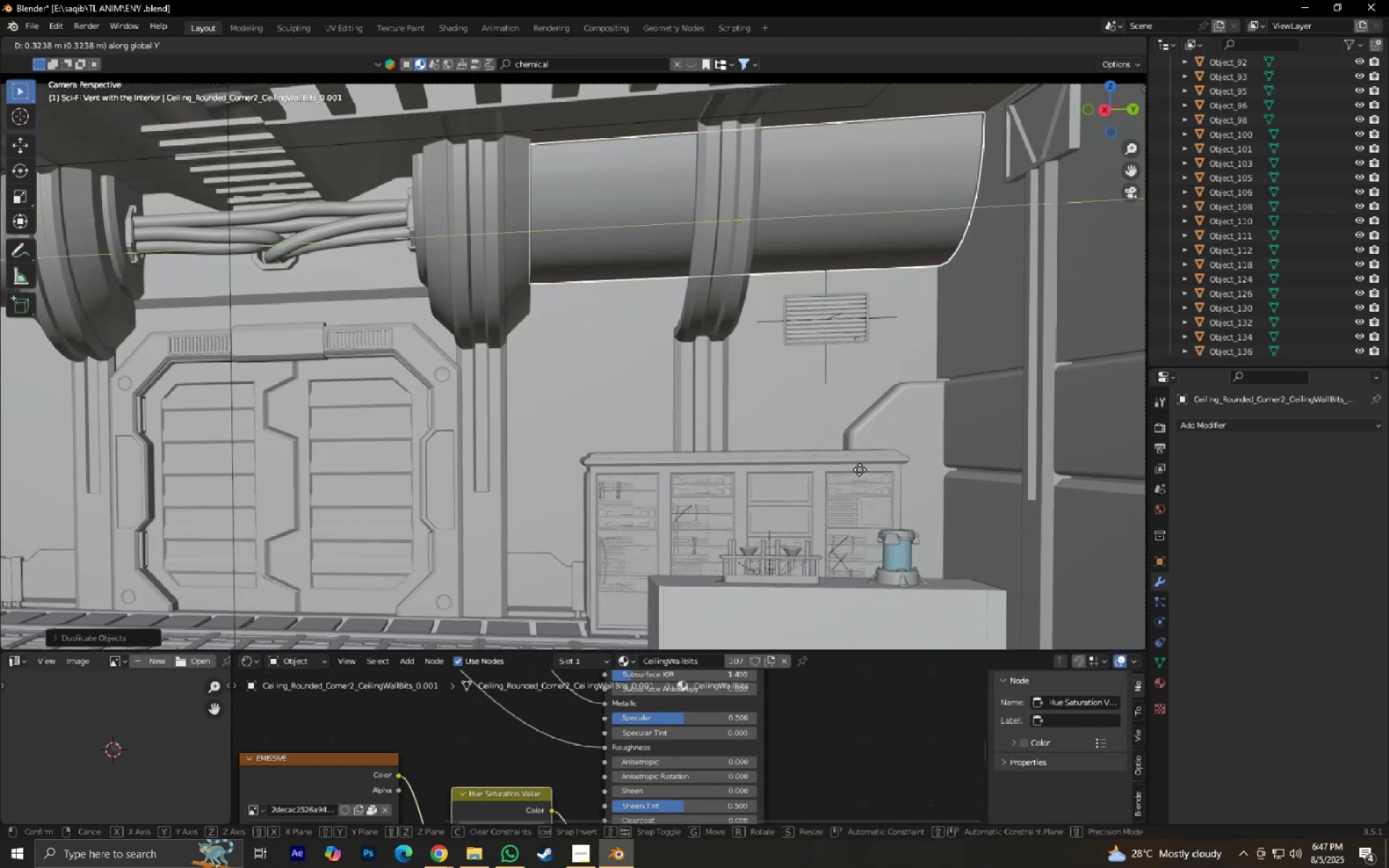 
key(Shift+ShiftLeft)
 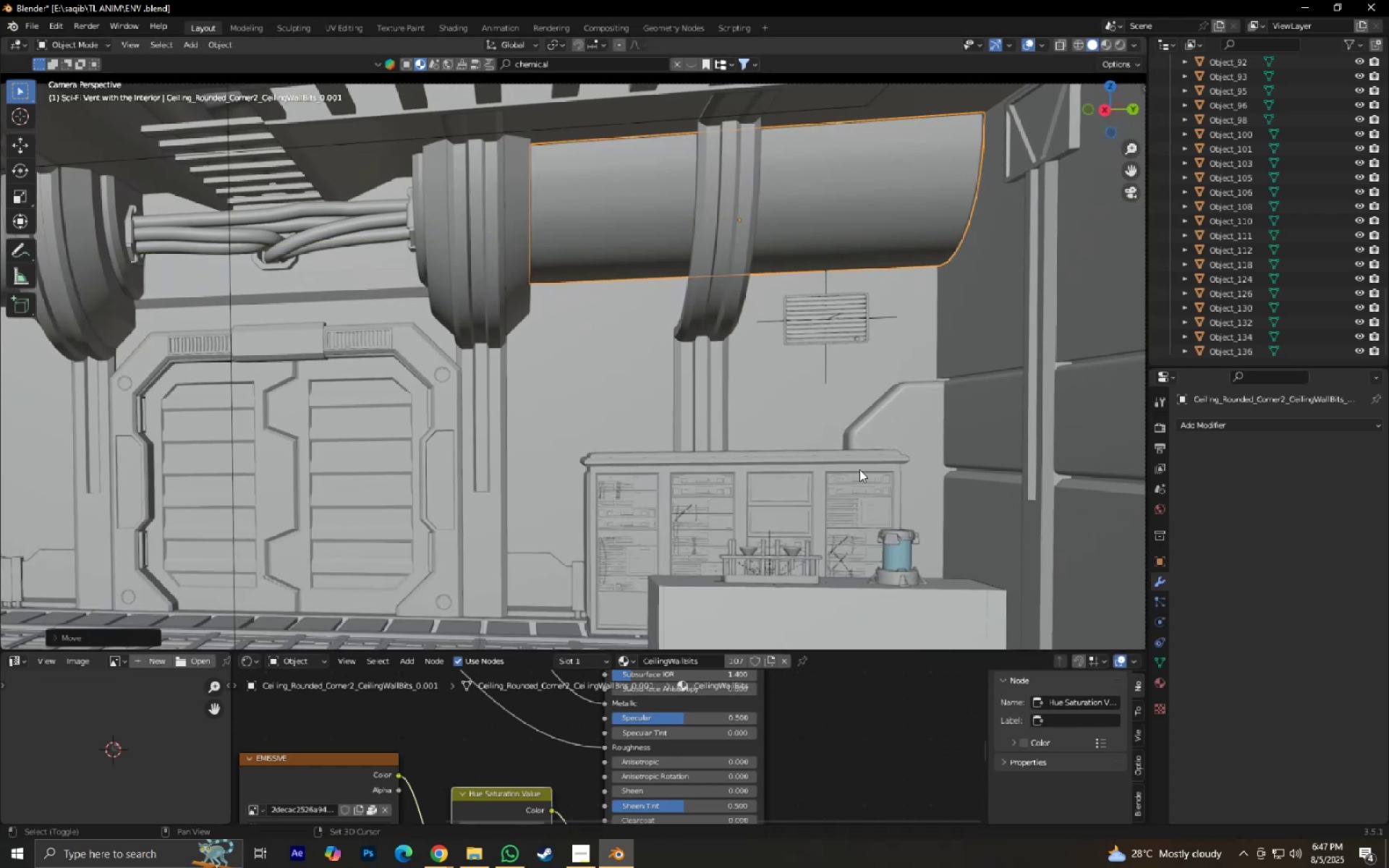 
key(Shift+ShiftLeft)
 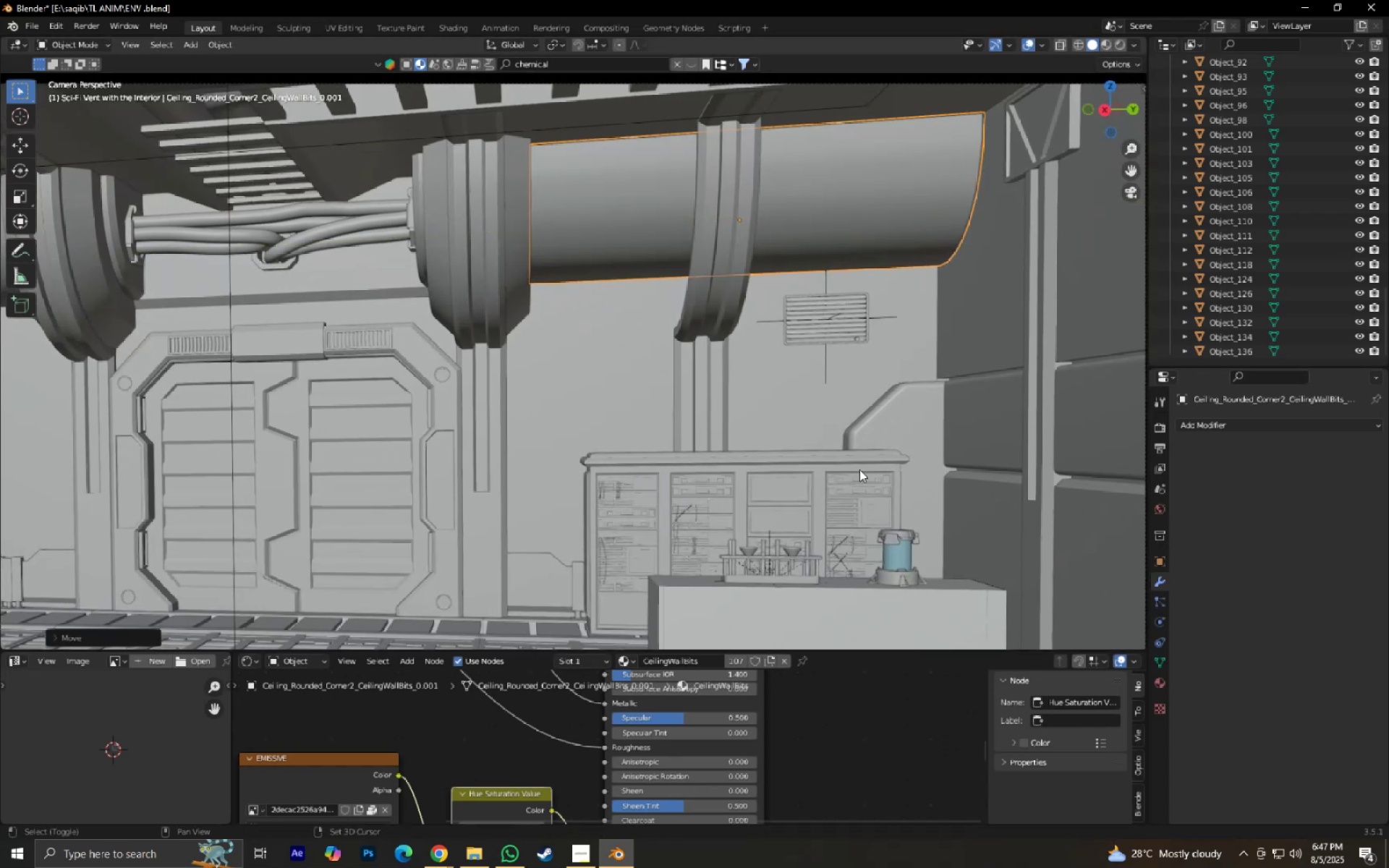 
left_click([859, 469])
 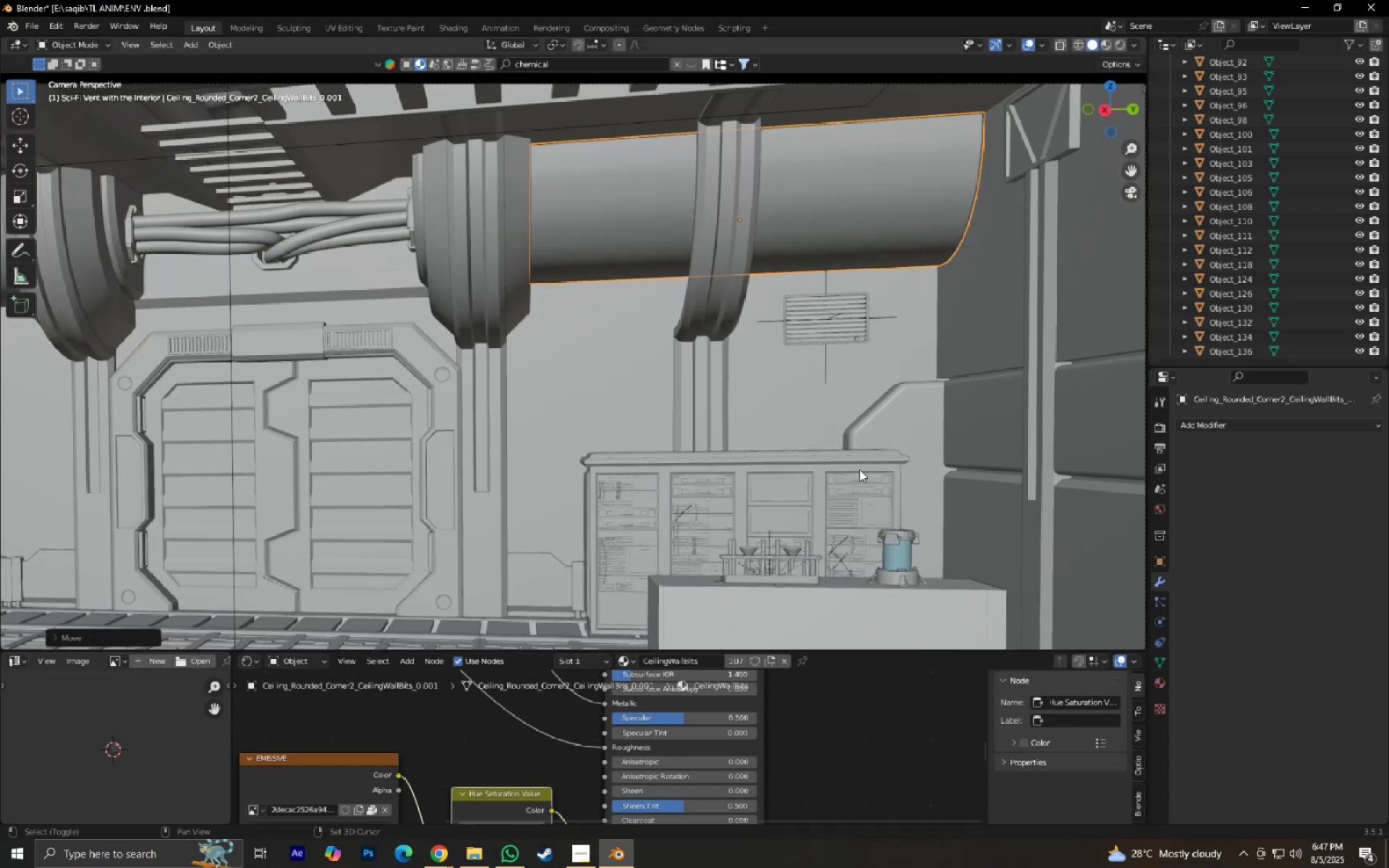 
key(Shift+ShiftLeft)
 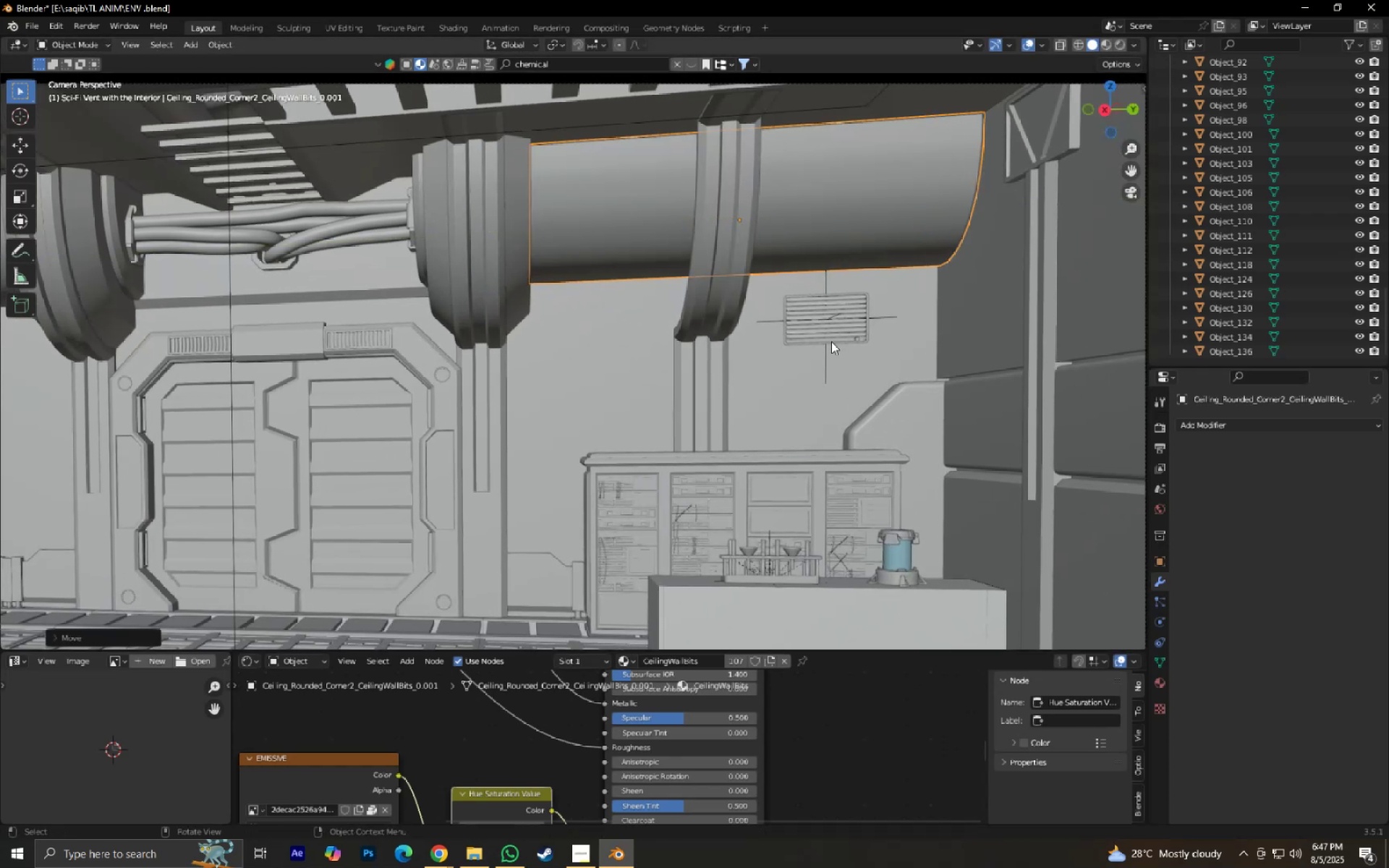 
double_click([831, 341])
 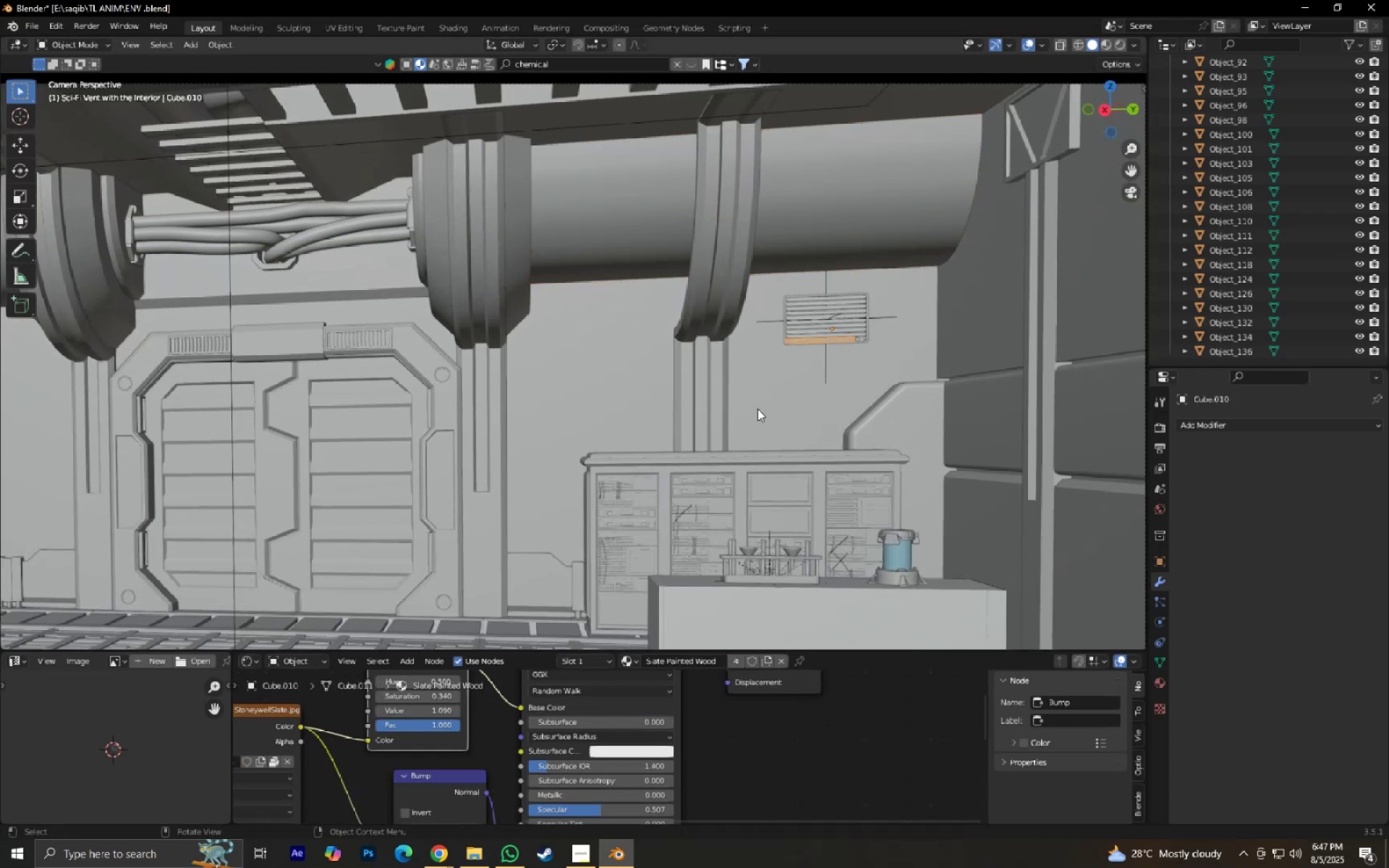 
left_click([756, 409])
 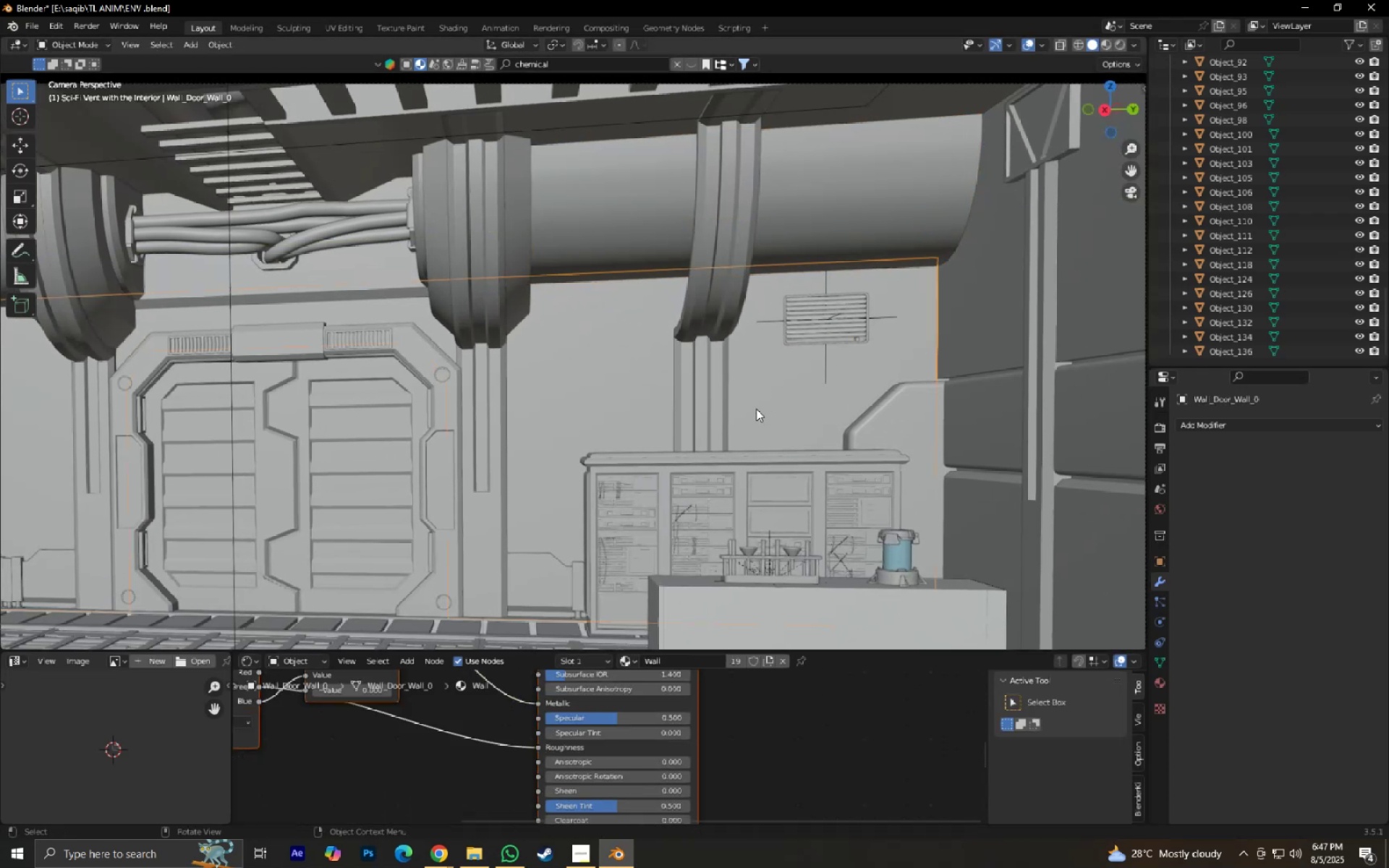 
key(Control+S)
 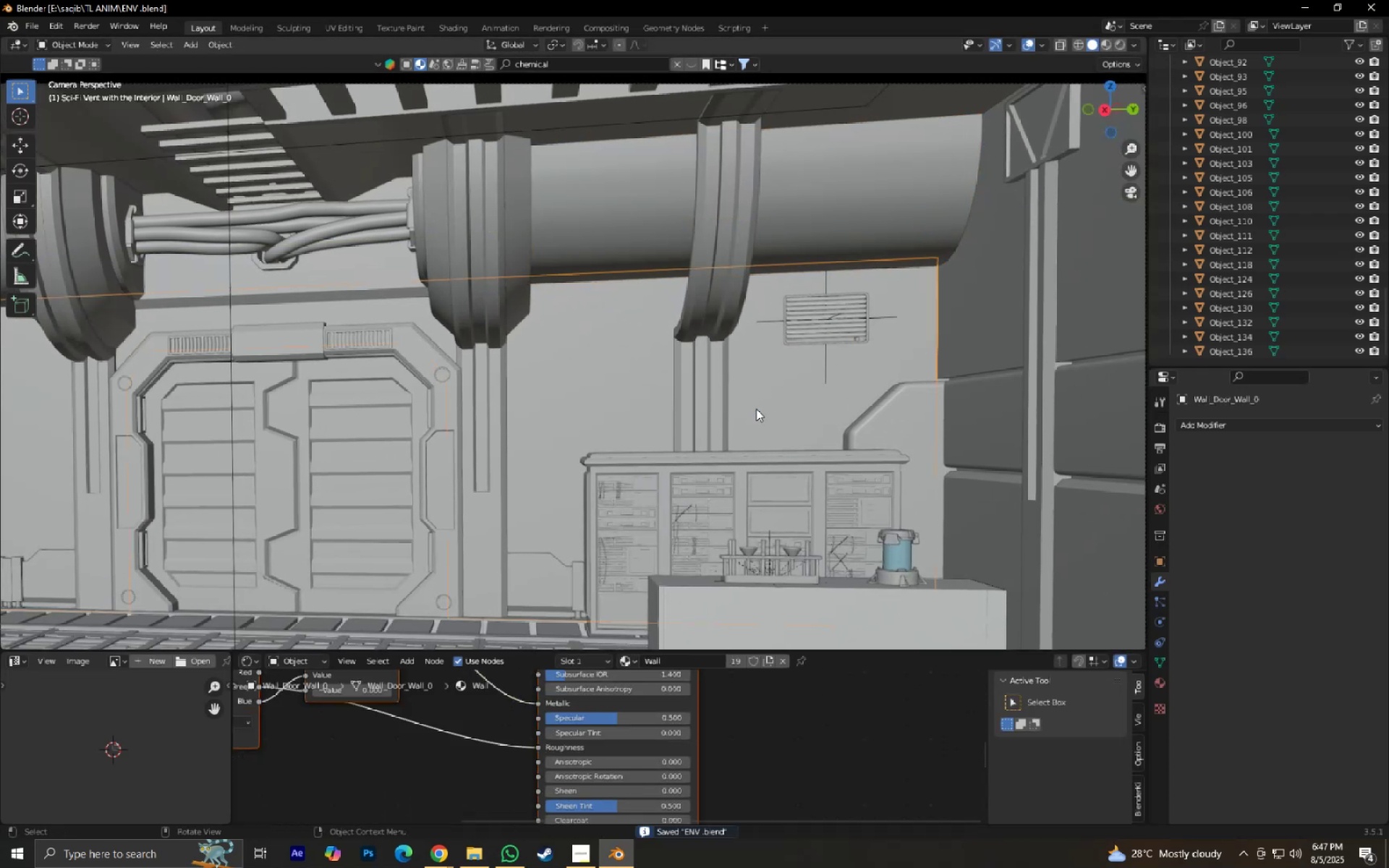 
scroll: coordinate [756, 409], scroll_direction: down, amount: 4.0
 